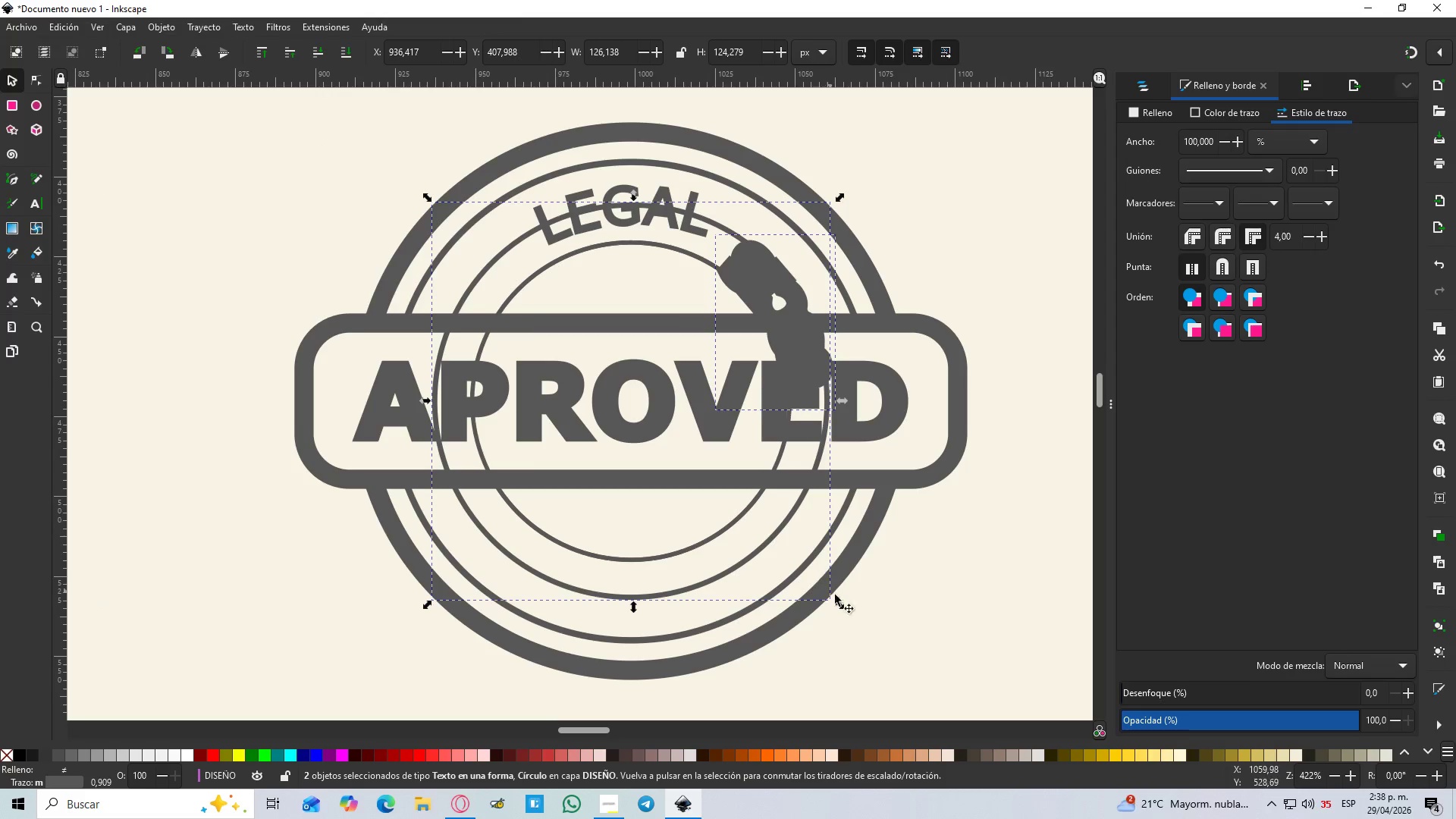 
left_click([762, 548])
 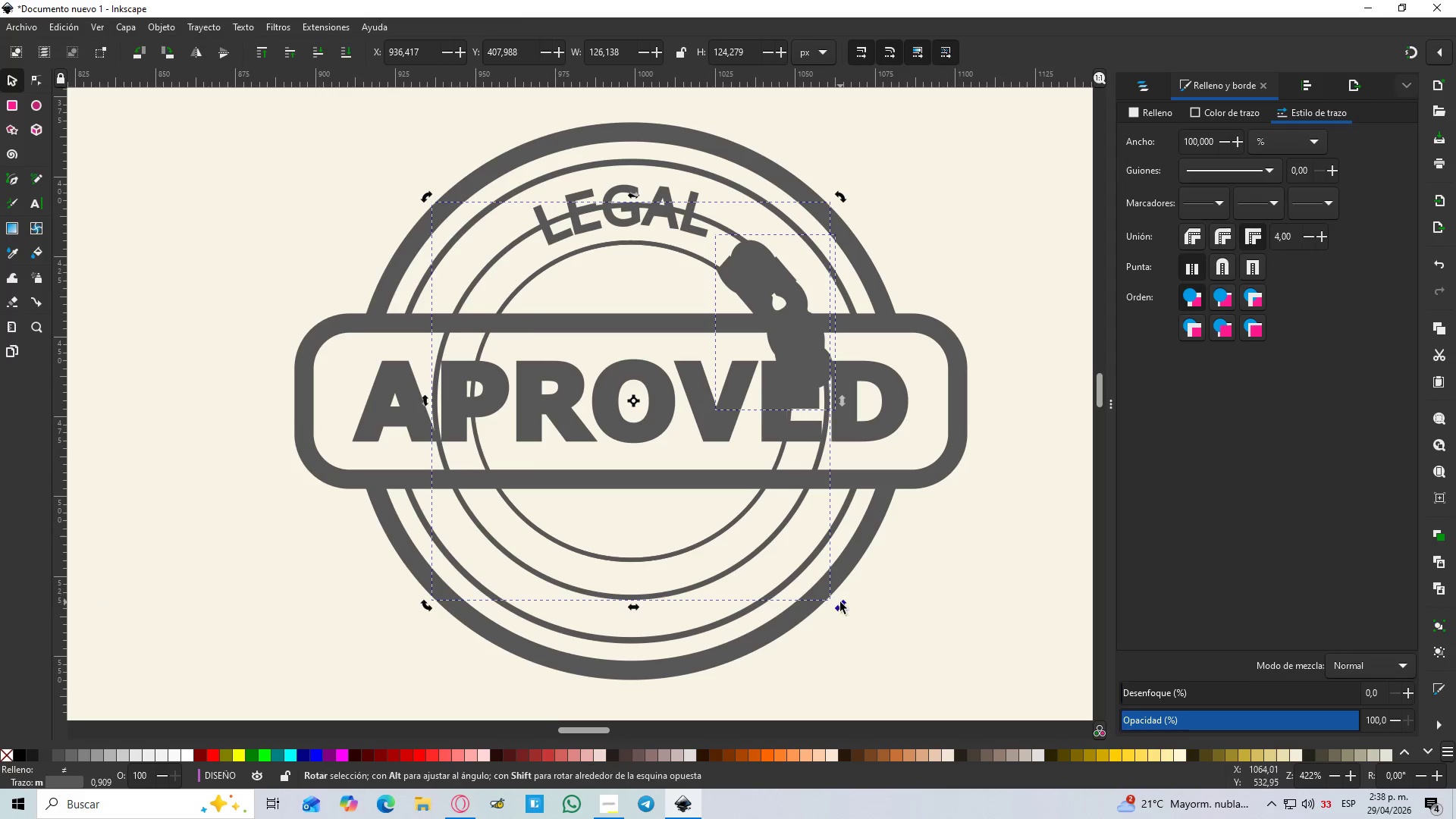 
left_click_drag(start_coordinate=[843, 608], to_coordinate=[356, 491])
 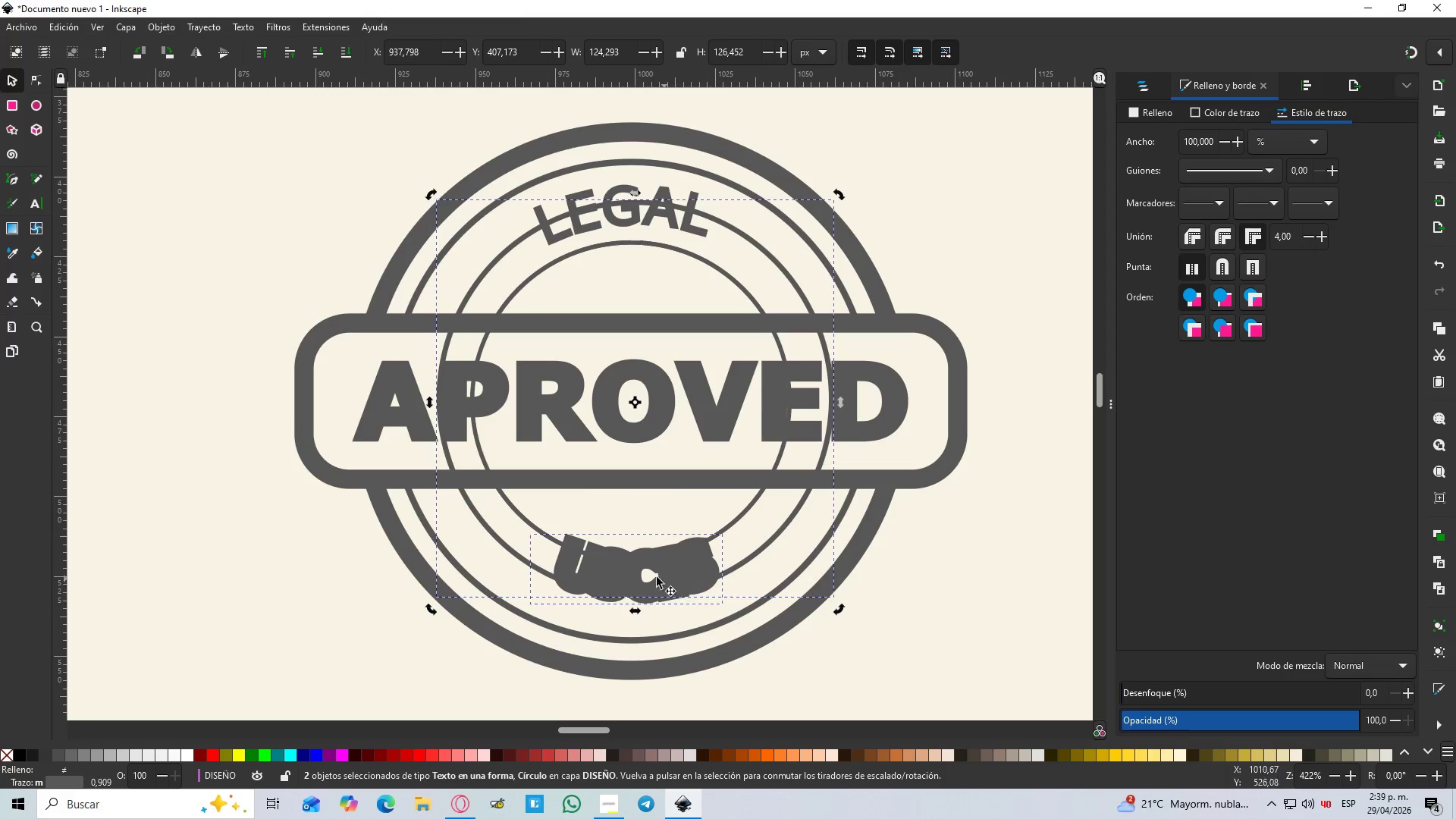 
left_click_drag(start_coordinate=[646, 576], to_coordinate=[645, 604])
 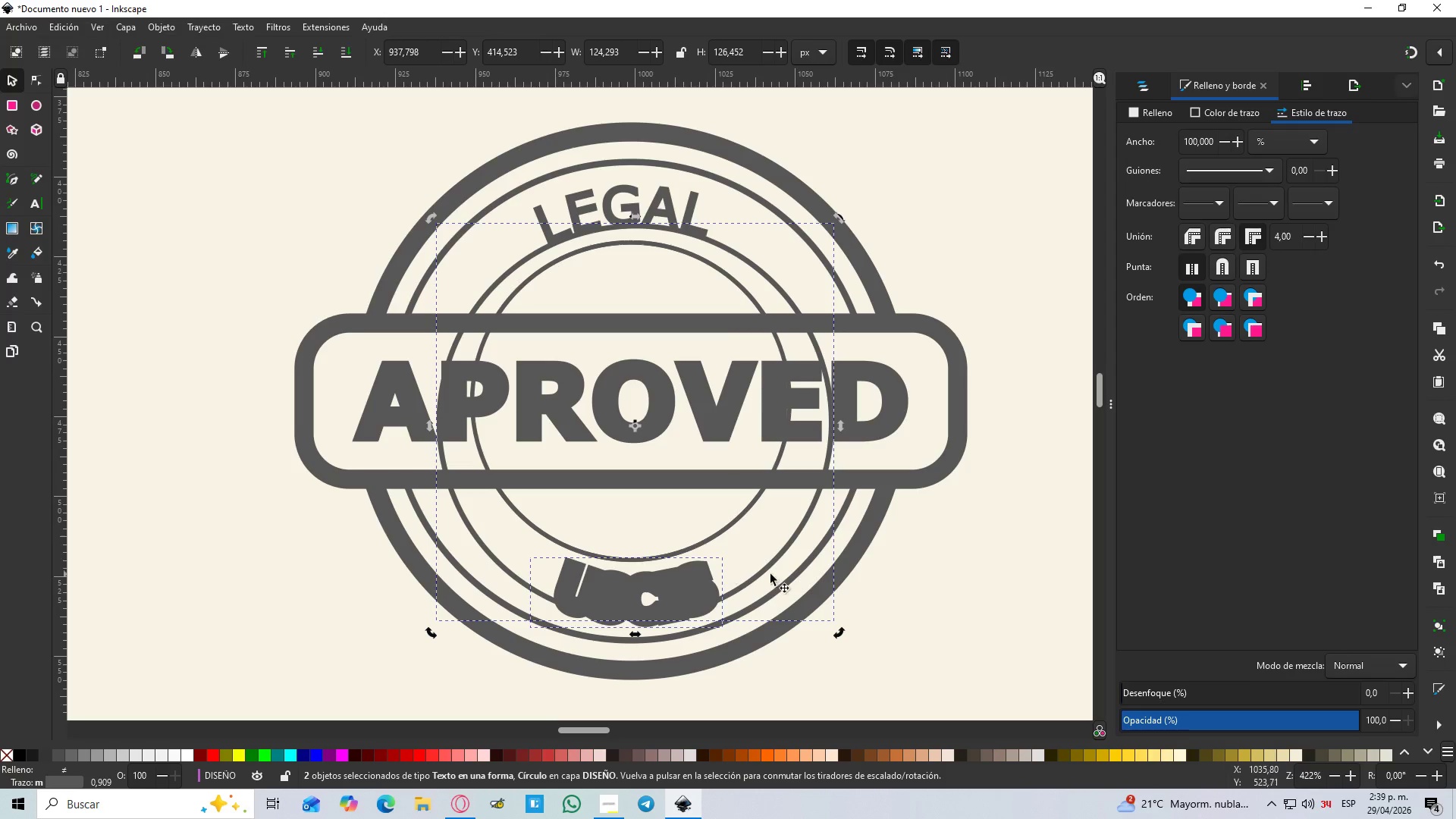 
left_click([760, 566])
 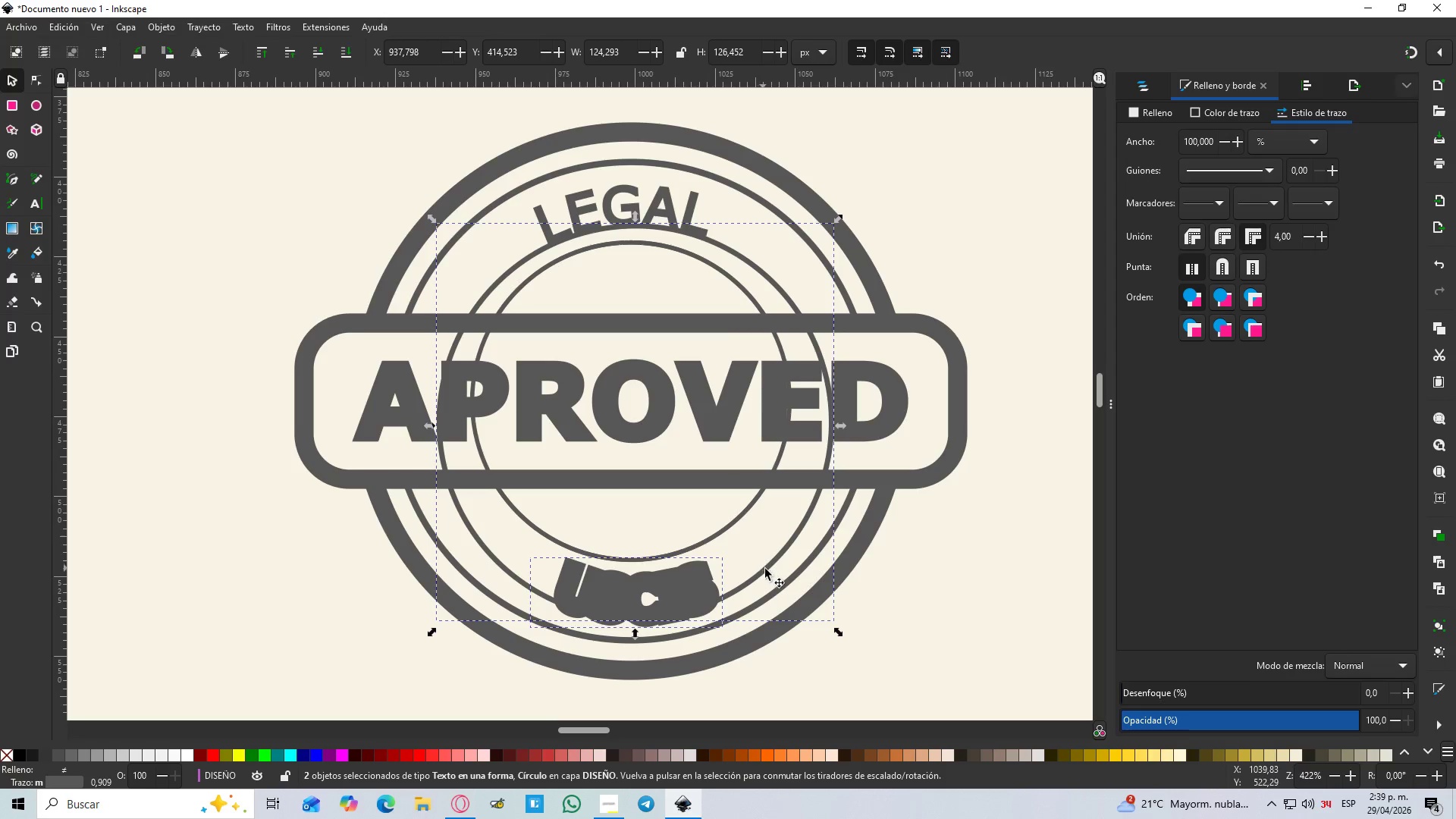 
left_click([766, 569])
 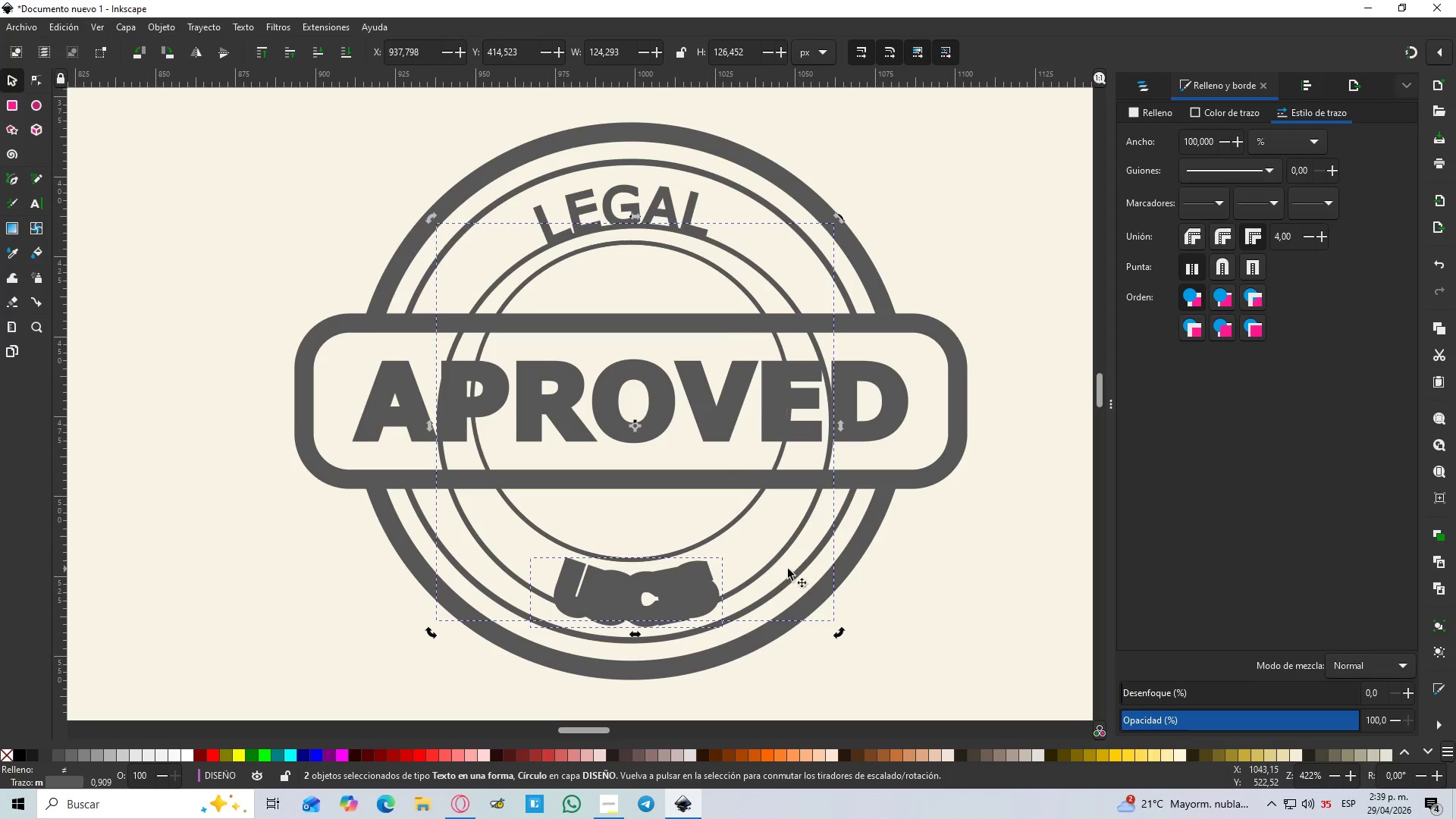 
left_click([915, 548])
 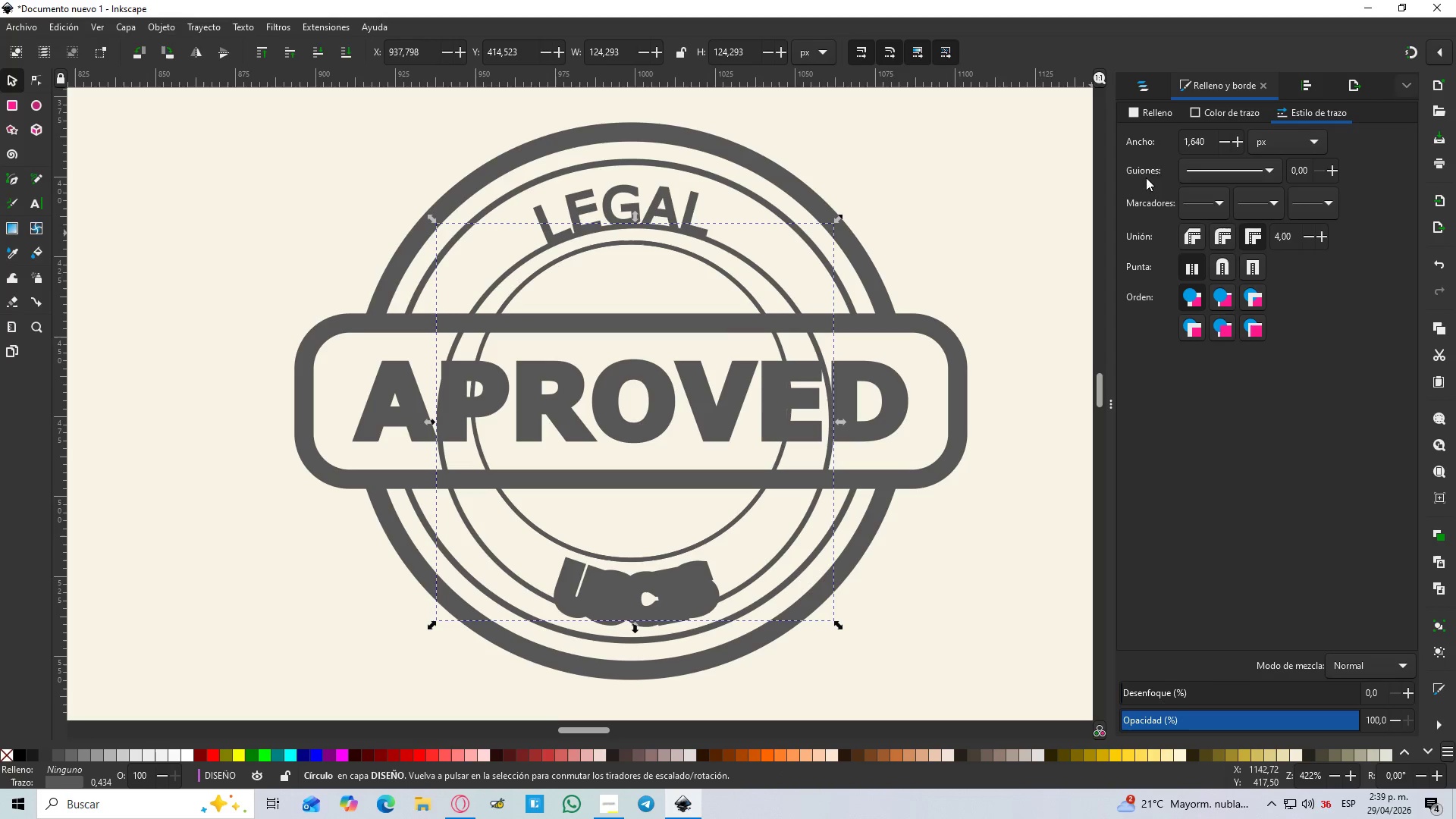 
left_click([1203, 118])
 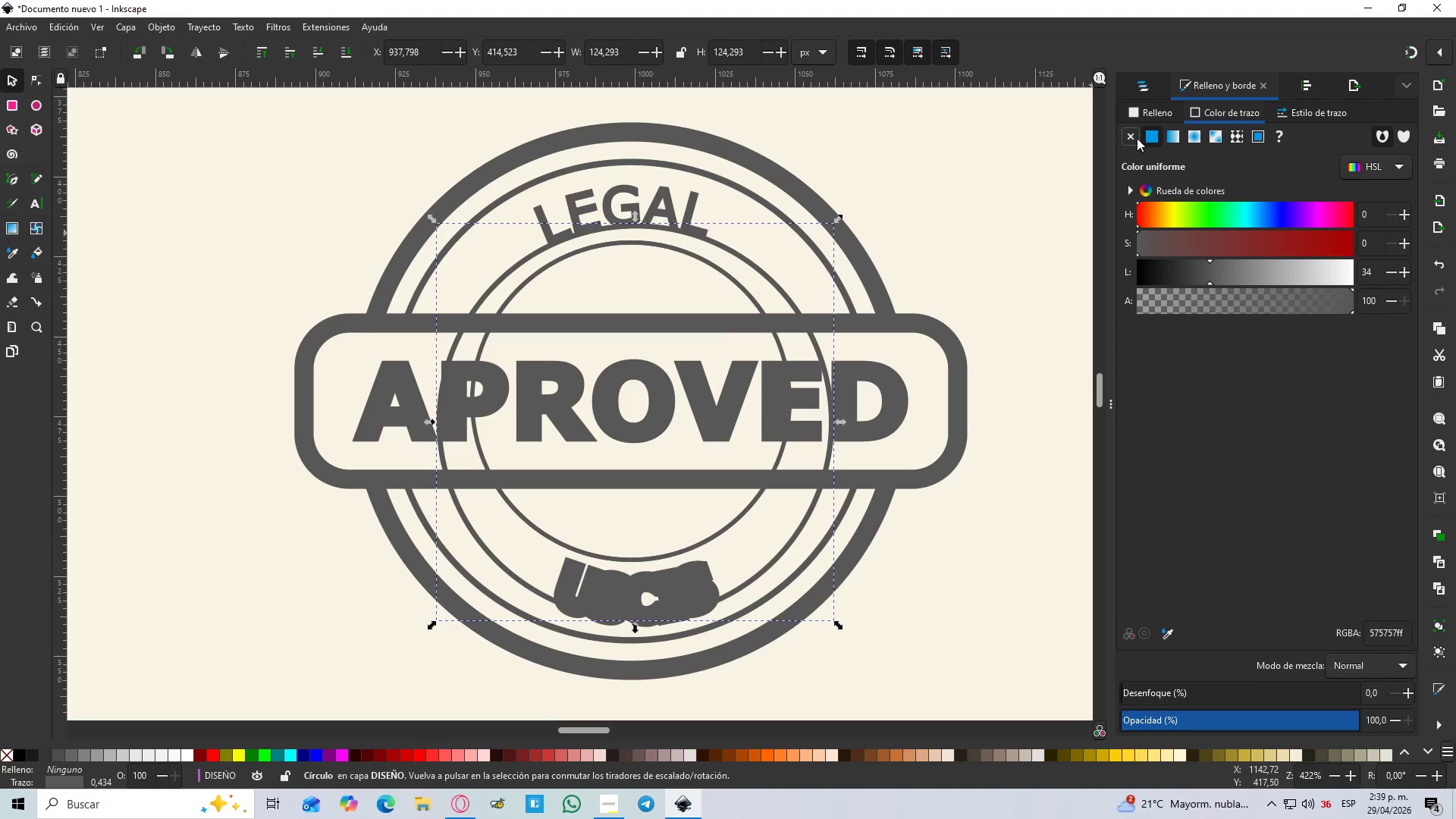 
left_click([1131, 137])
 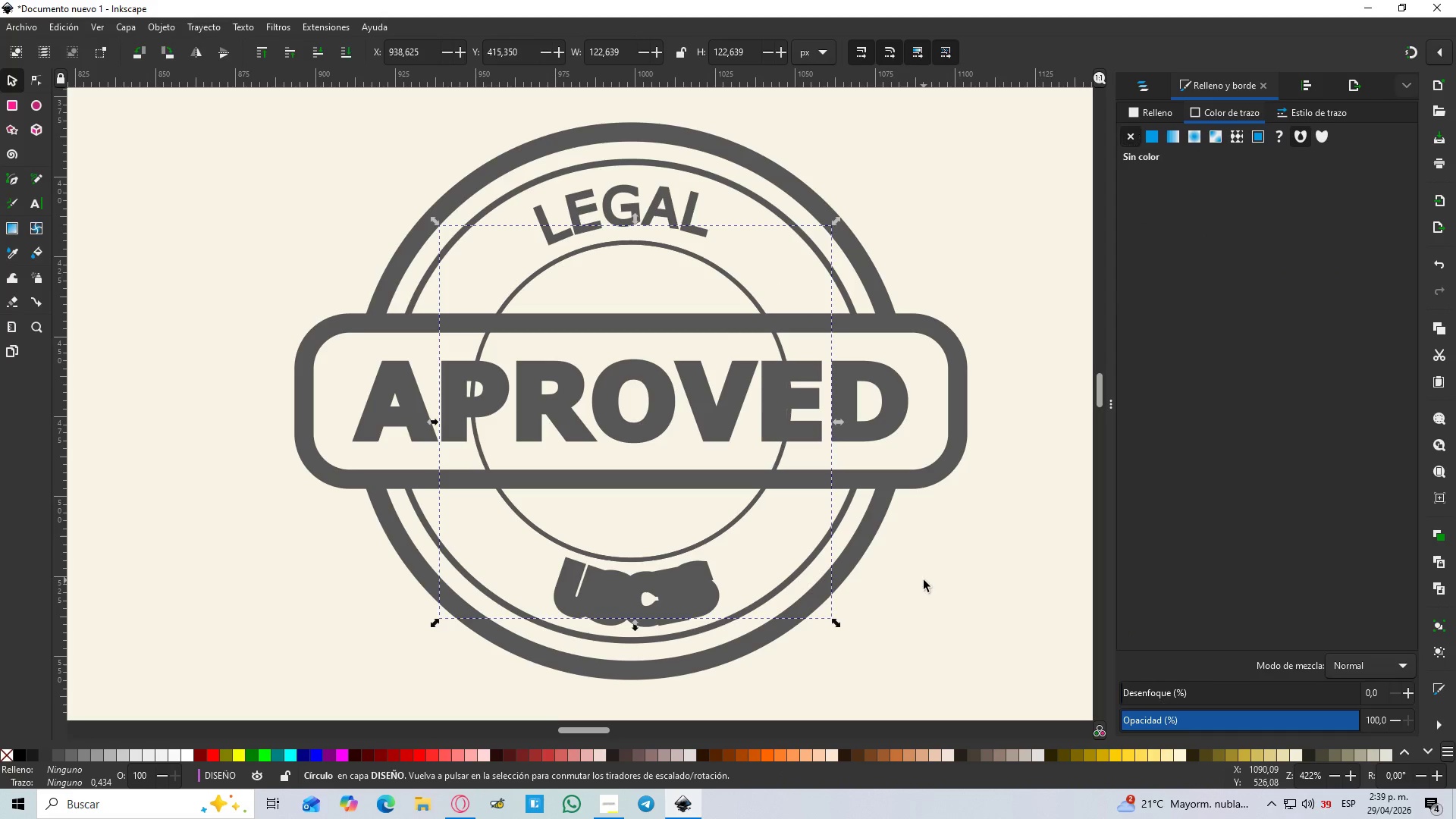 
double_click([692, 594])
 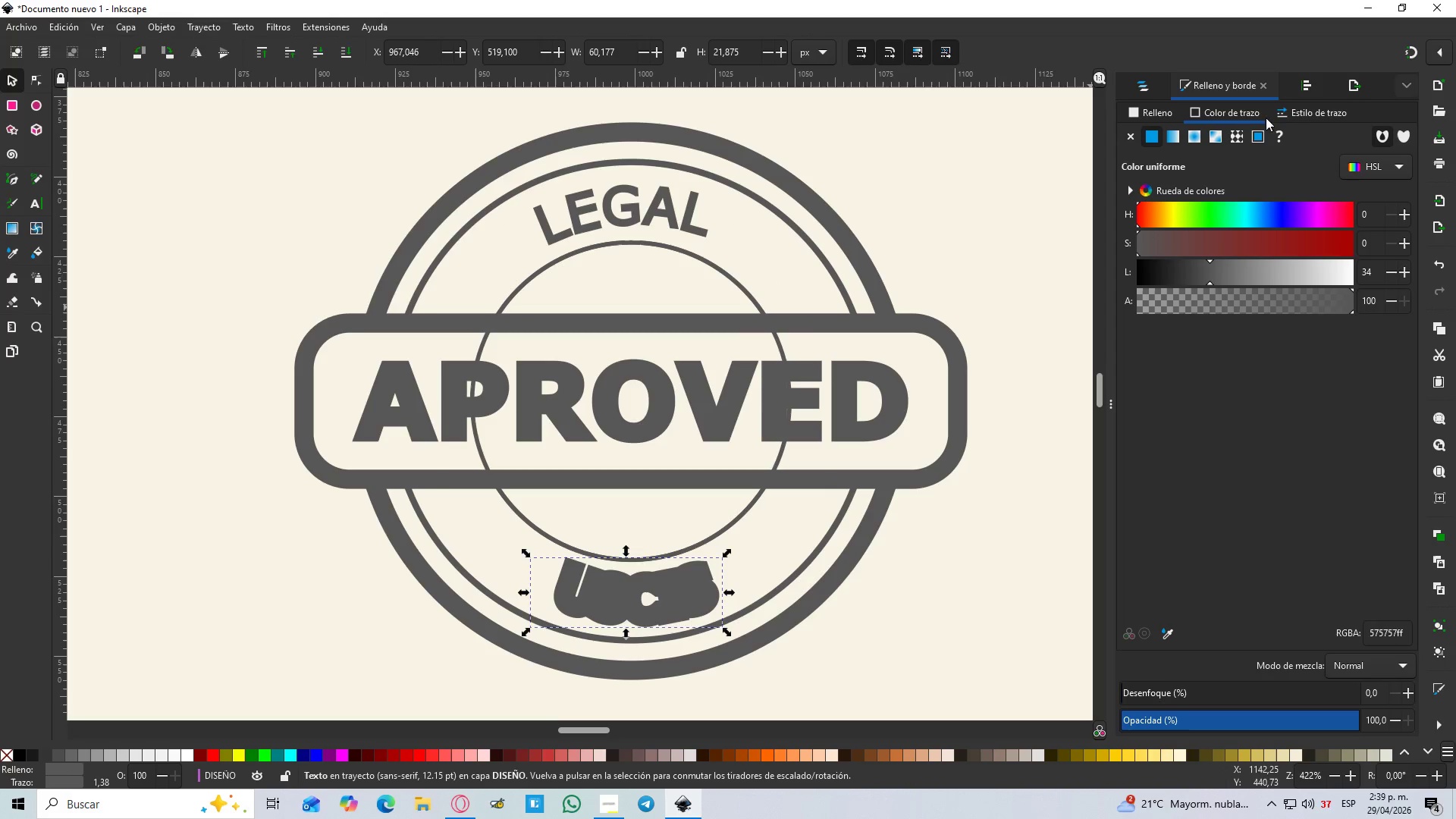 
left_click([1288, 107])
 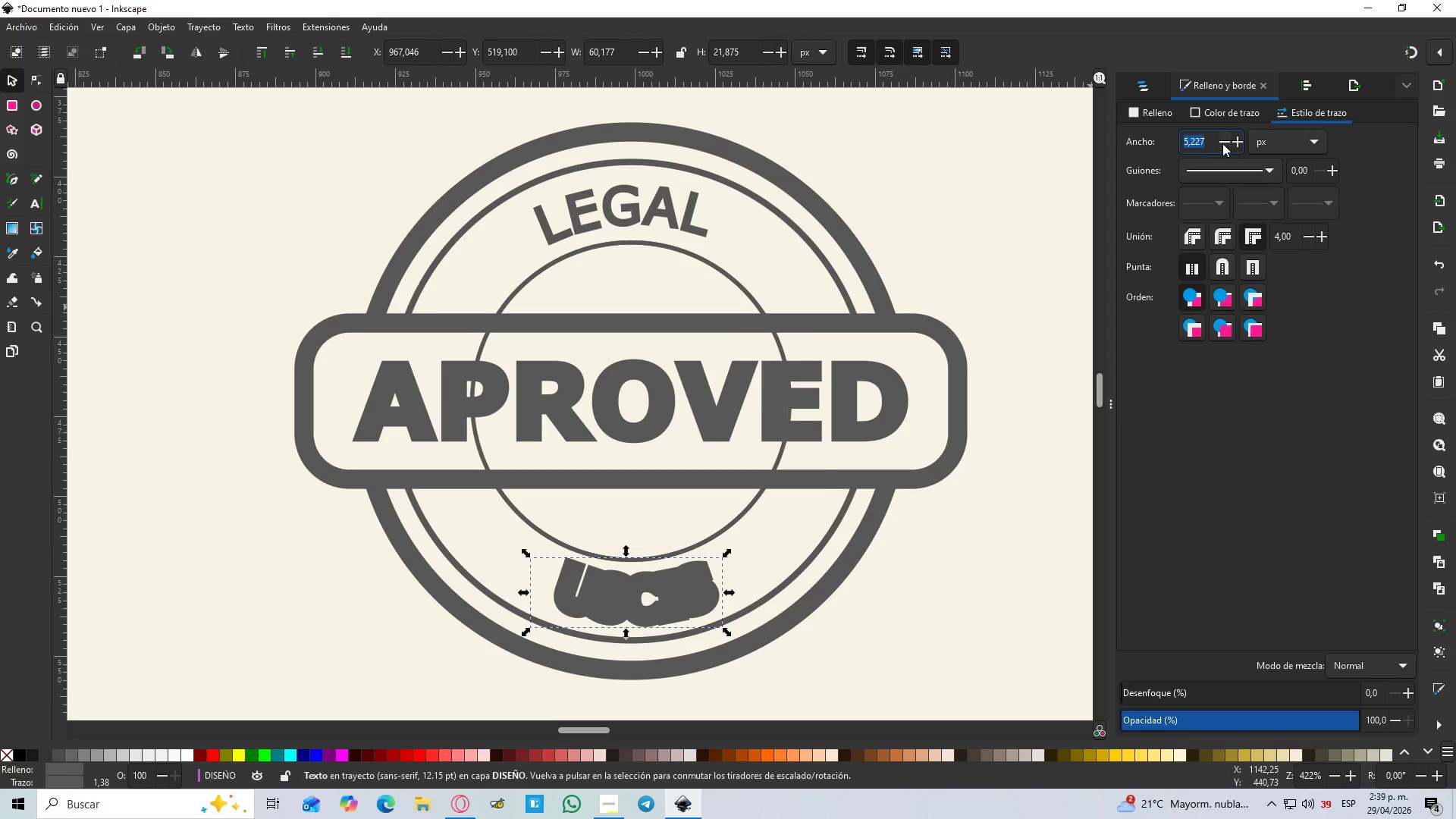 
double_click([1222, 143])
 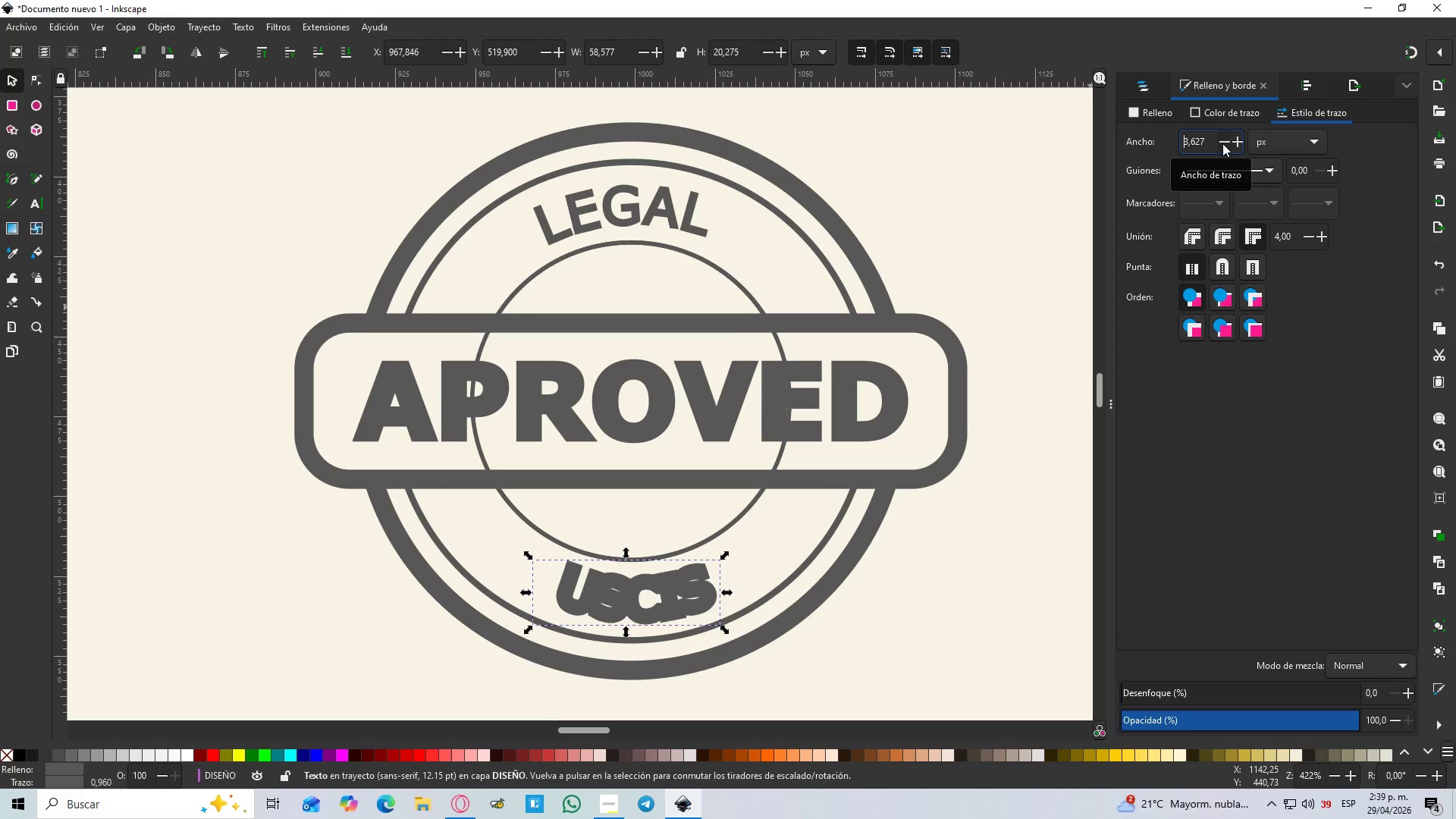 
triple_click([1222, 143])
 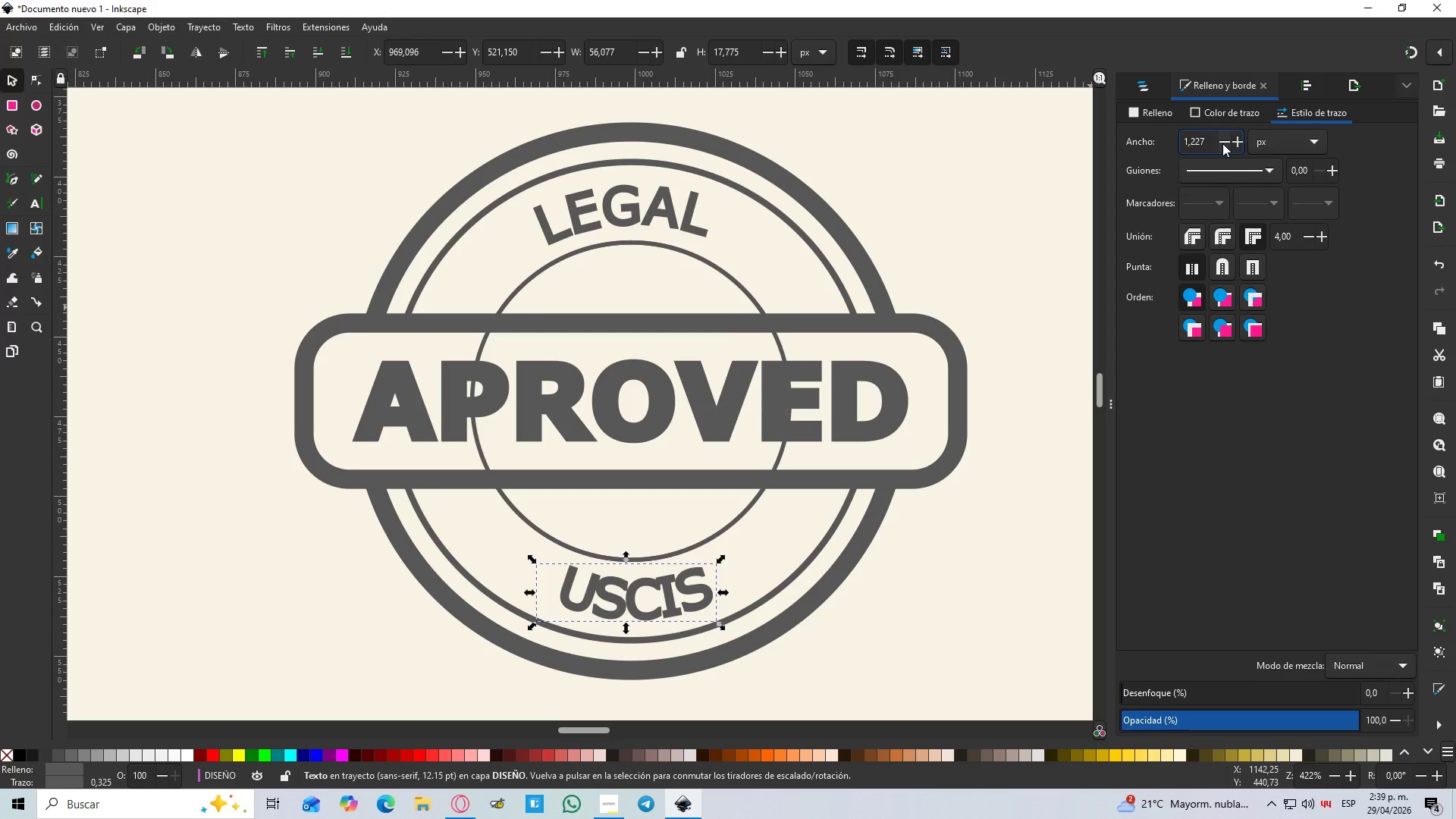 
double_click([1222, 143])
 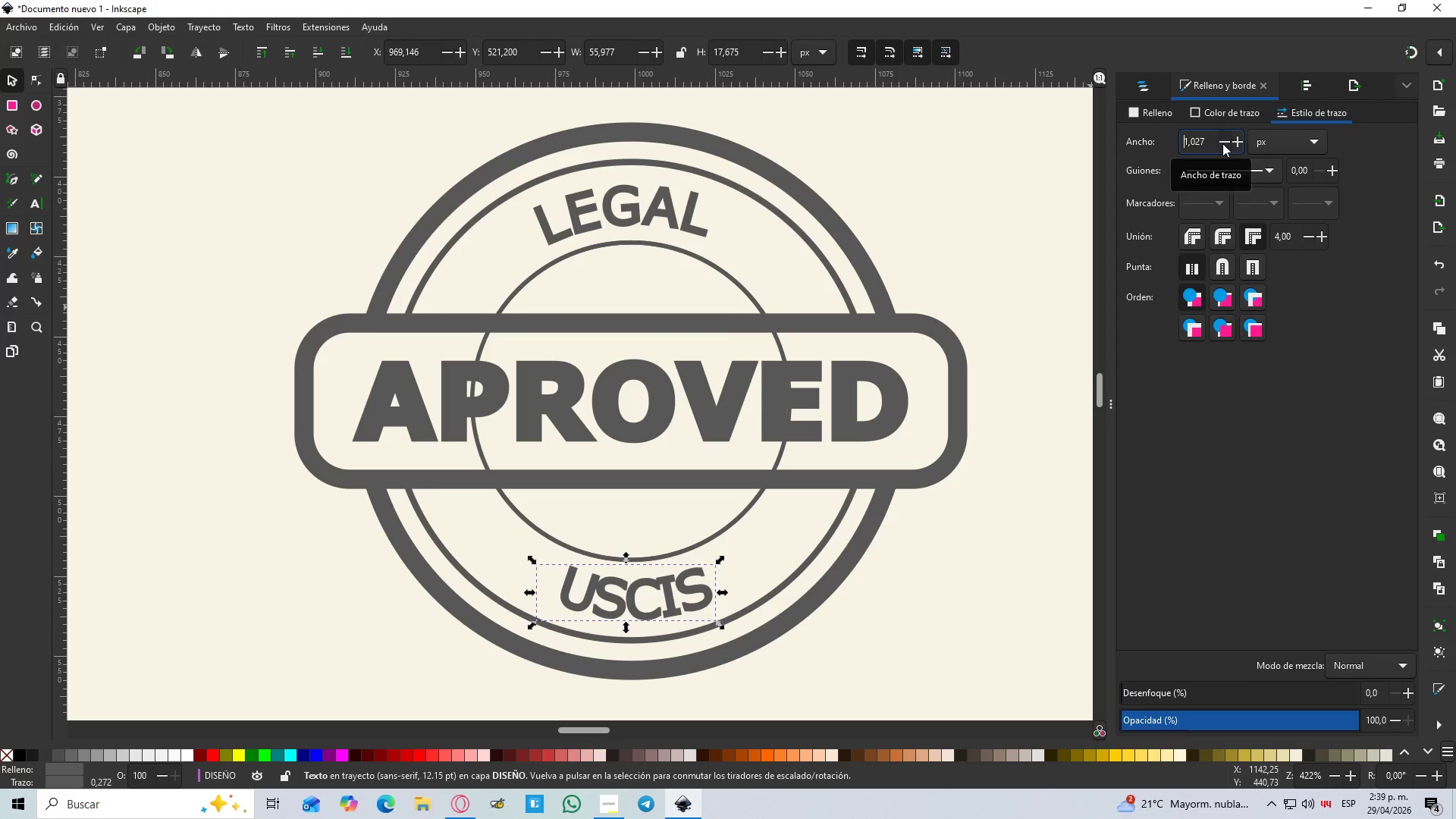 
triple_click([1222, 143])
 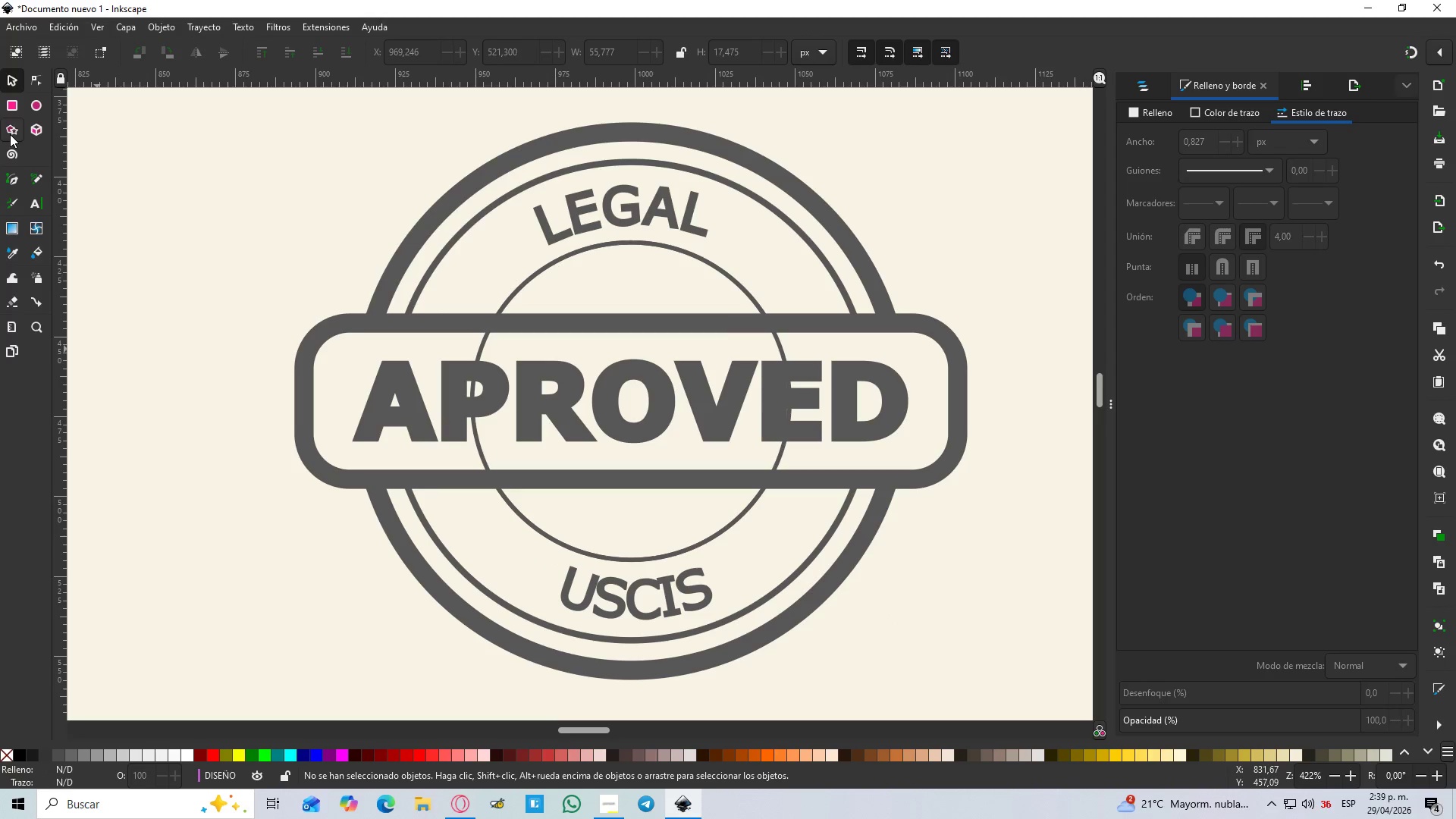 
left_click([10, 130])
 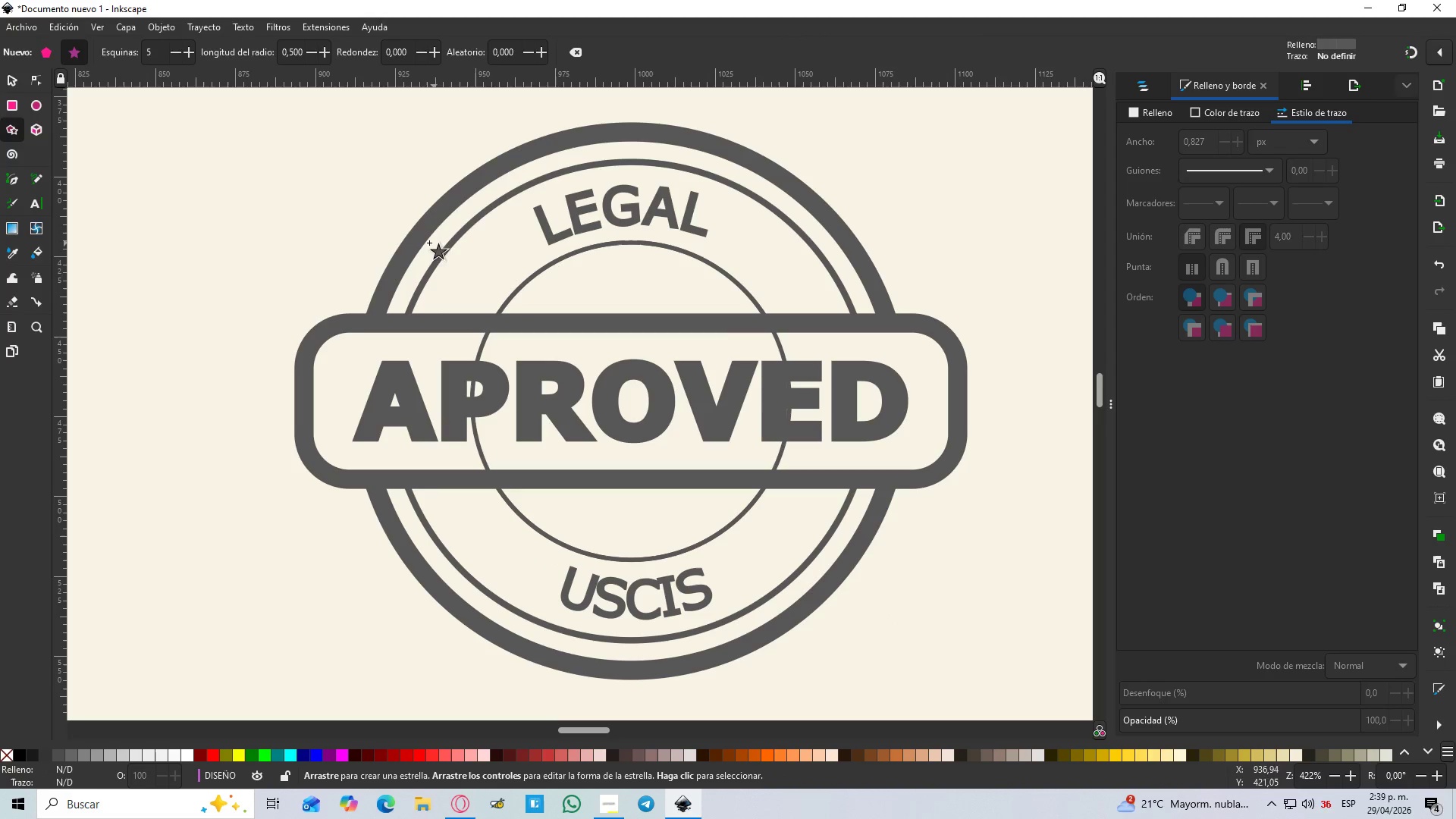 
left_click_drag(start_coordinate=[465, 261], to_coordinate=[482, 267])
 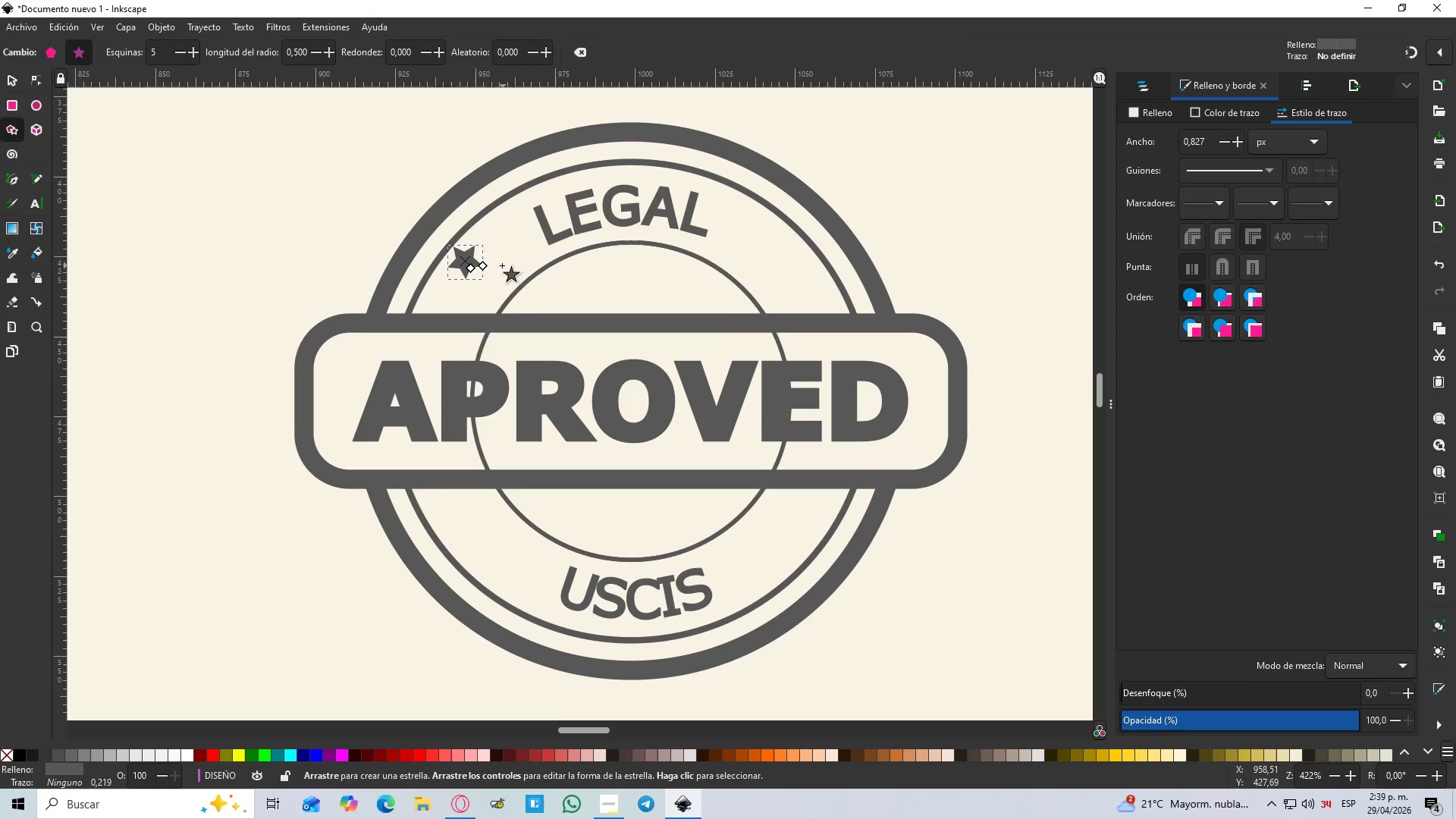 
hold_key(key=ControlLeft, duration=1.5)
 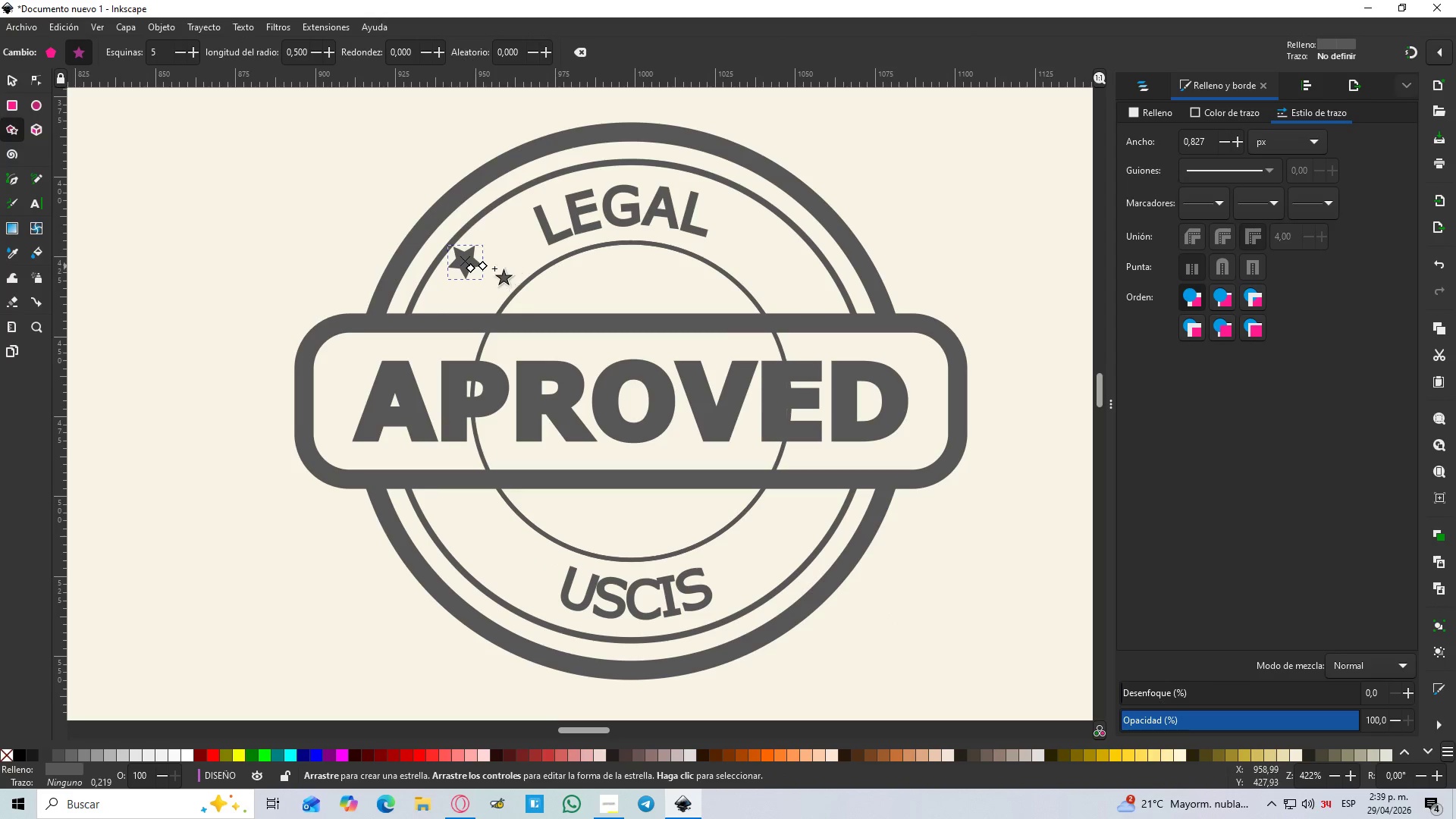 
hold_key(key=ControlLeft, duration=4.34)
left_click([10, 79])
 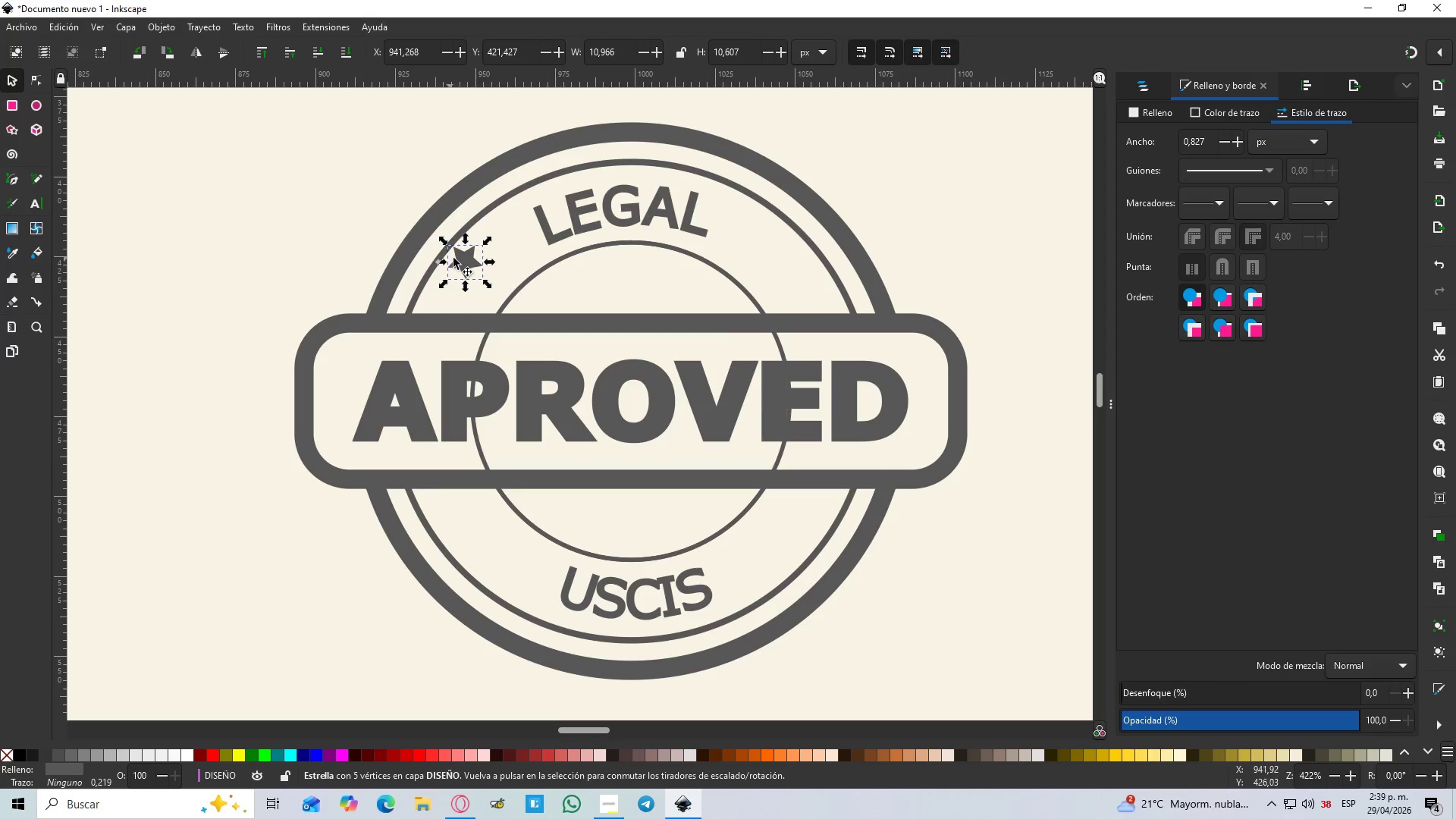 
left_click_drag(start_coordinate=[457, 256], to_coordinate=[477, 262])
 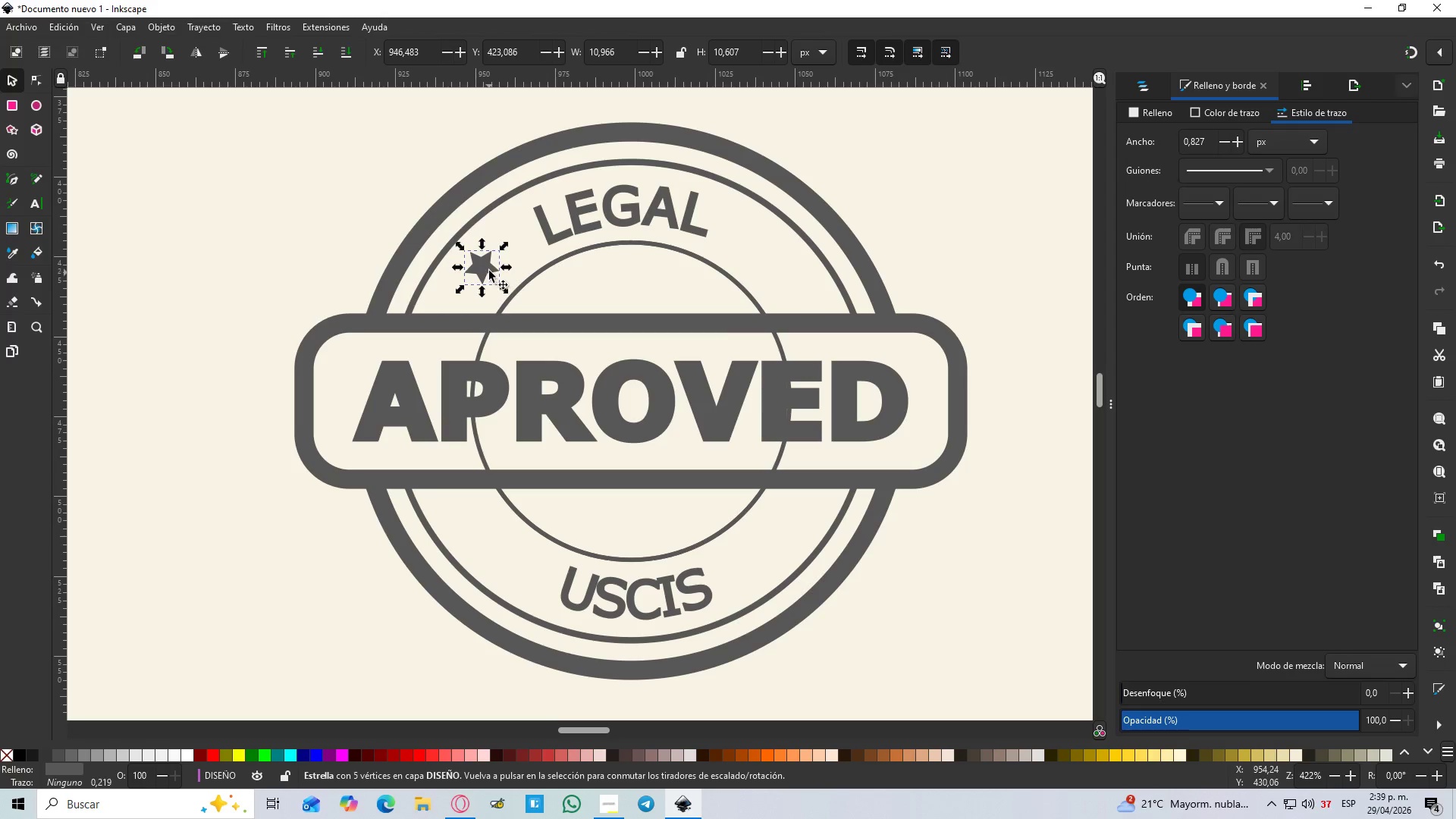 
left_click_drag(start_coordinate=[488, 271], to_coordinate=[792, 287])
 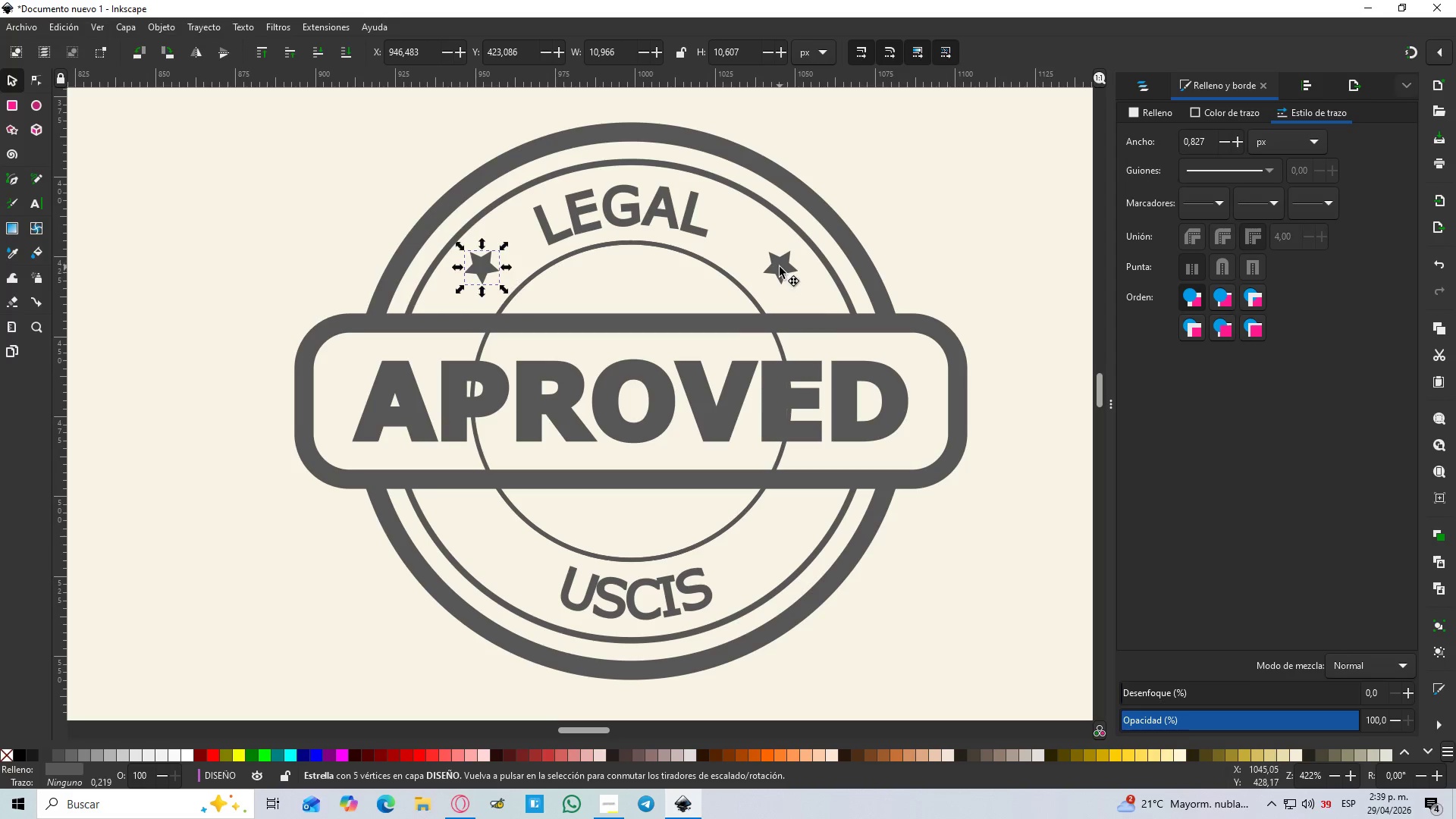 
key(Control+D)
 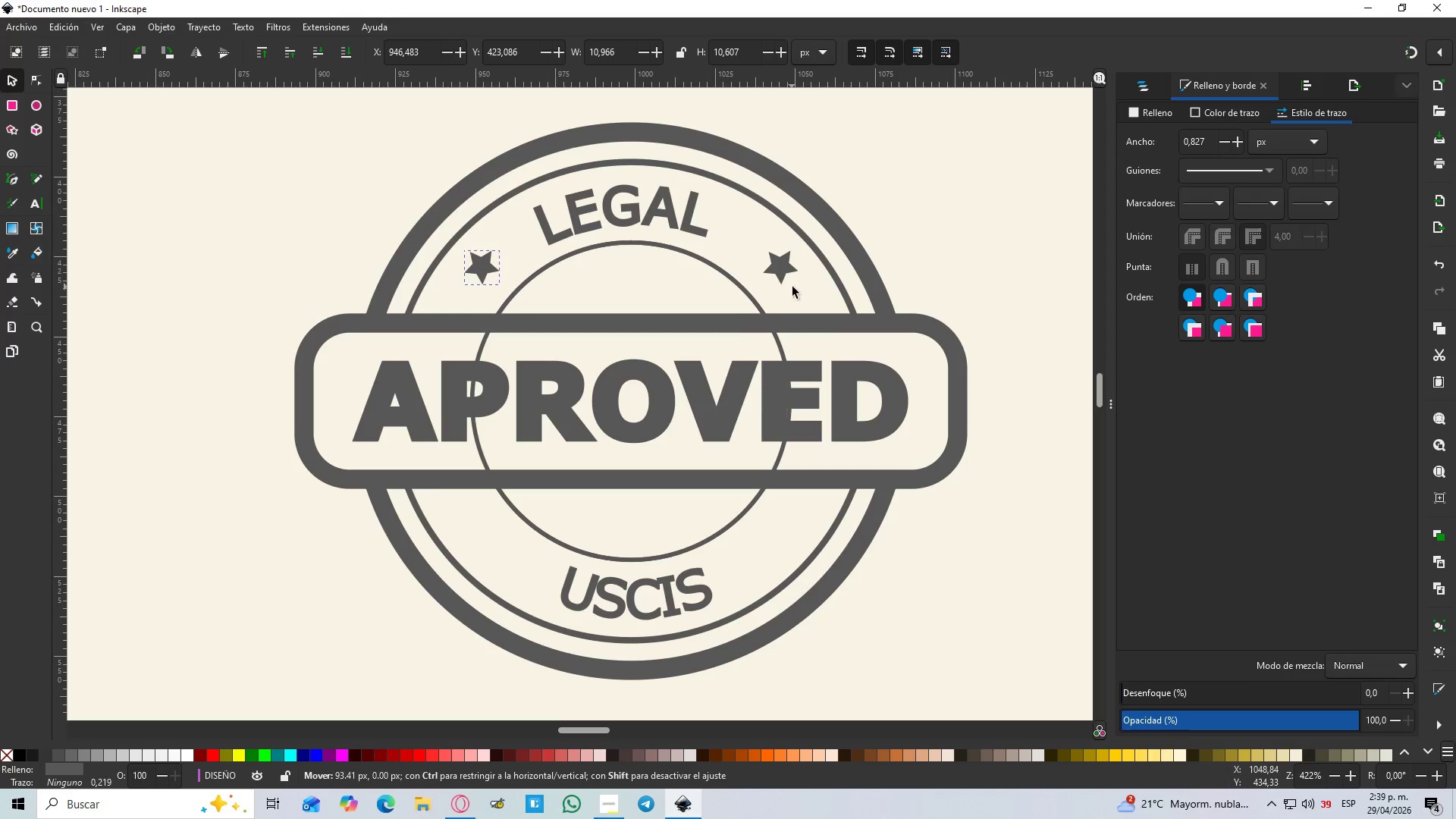 
left_click_drag(start_coordinate=[780, 267], to_coordinate=[782, 541])
 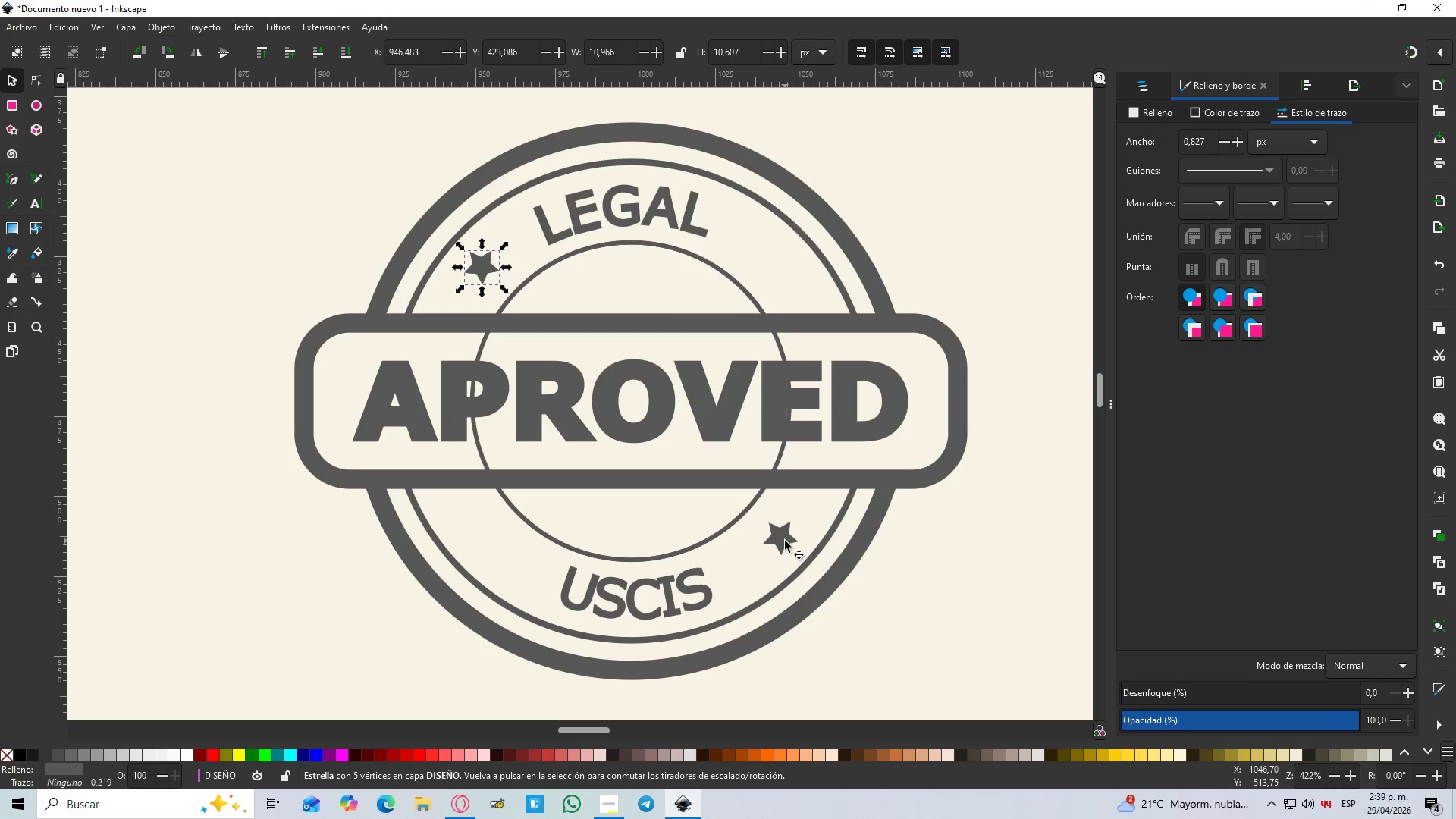 
key(Control+D)
 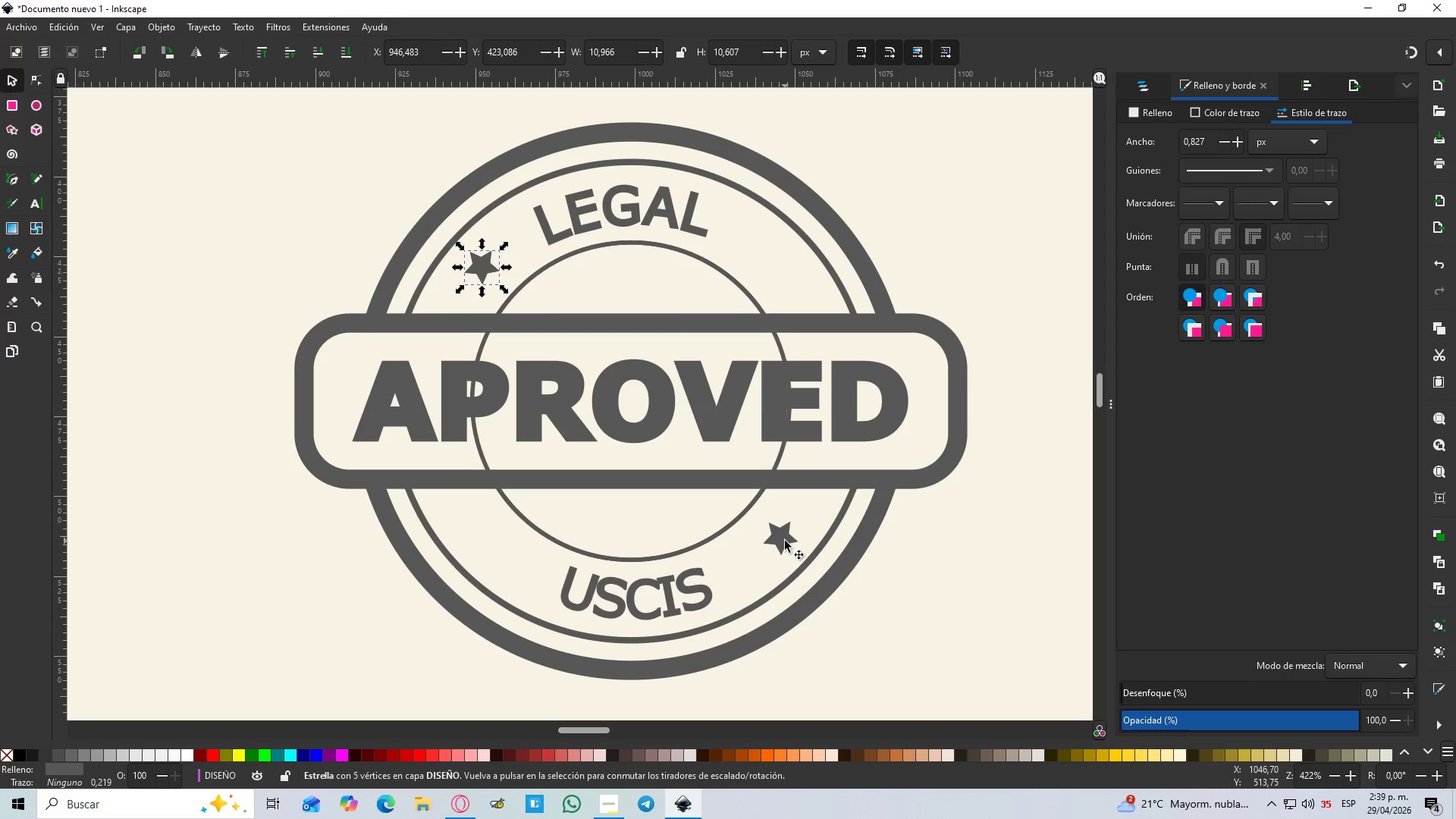 
left_click_drag(start_coordinate=[476, 264], to_coordinate=[488, 545])
 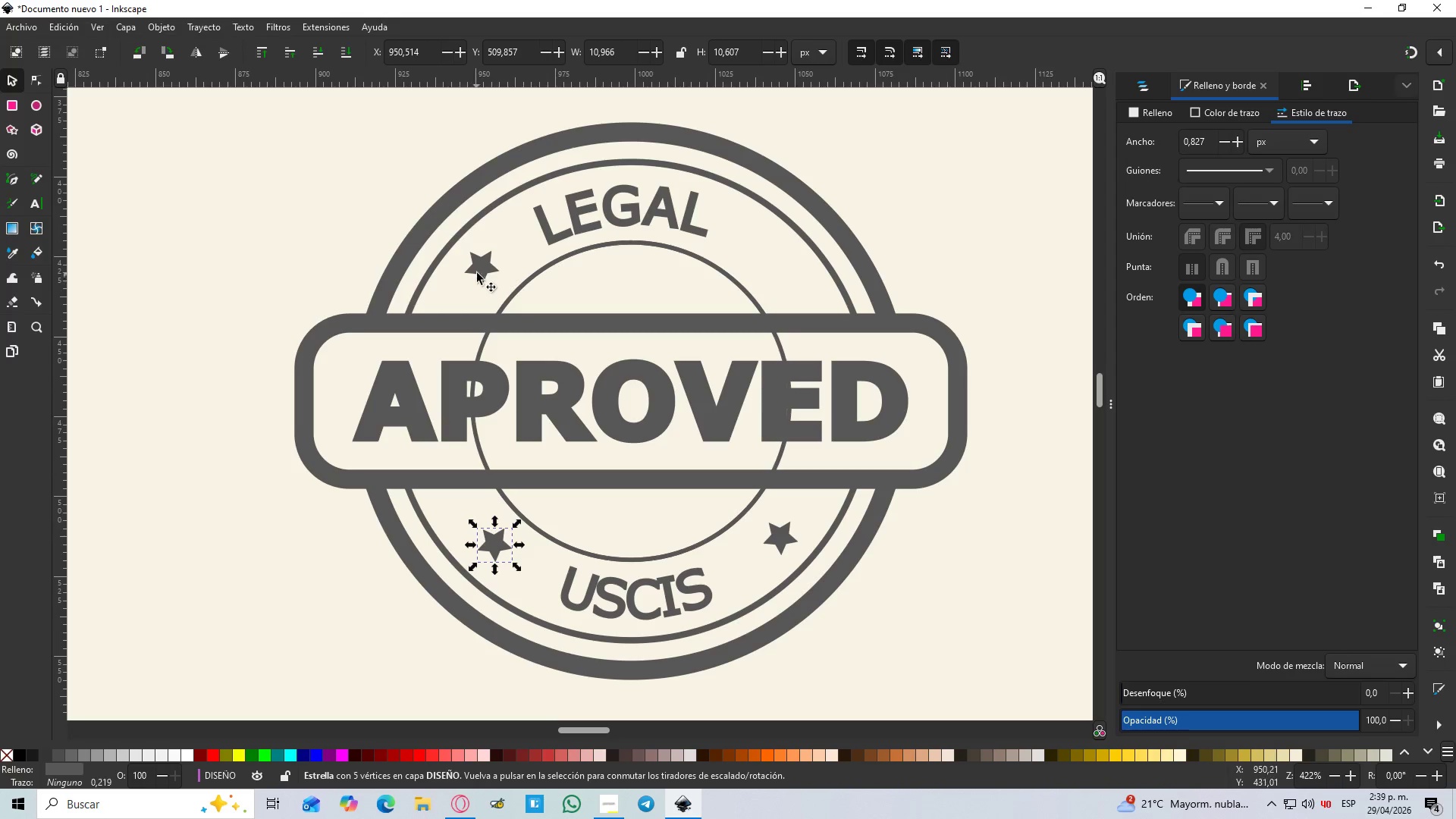 
left_click_drag(start_coordinate=[479, 269], to_coordinate=[783, 261])
 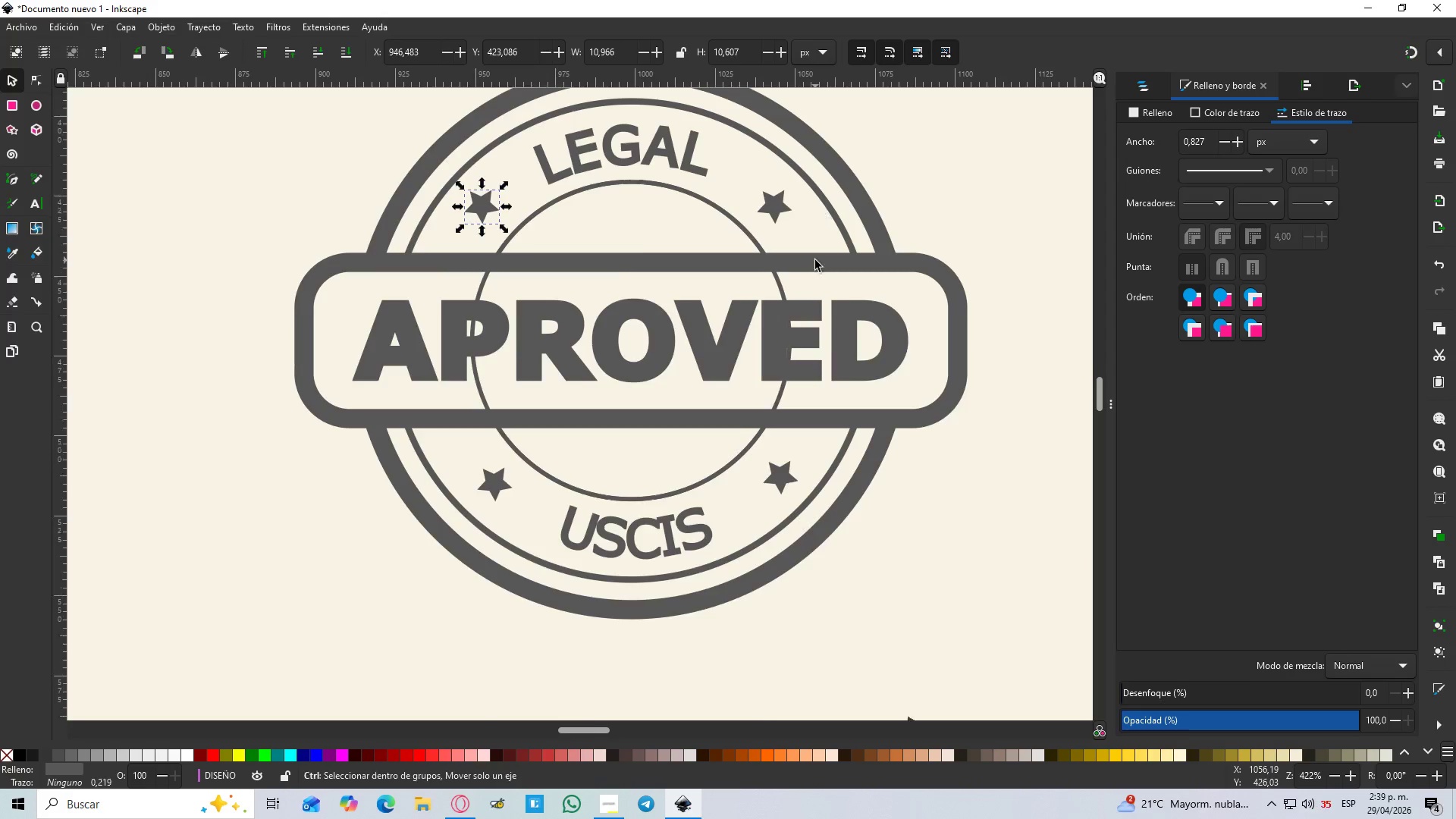 
key(Control+D)
 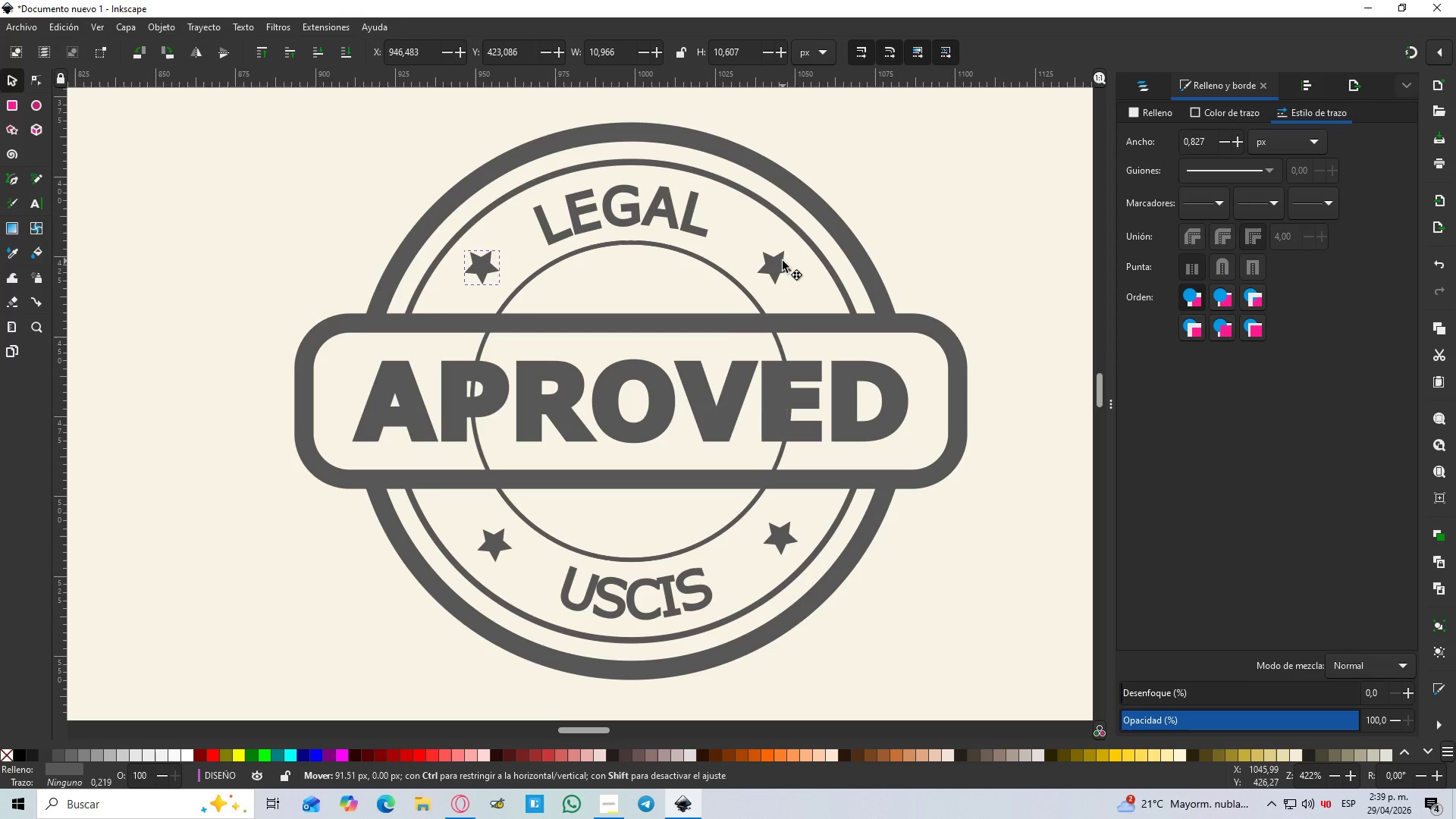 
hold_key(key=ControlLeft, duration=0.52)
scroll: coordinate [815, 260], scroll_direction: down, amount: 3.0
 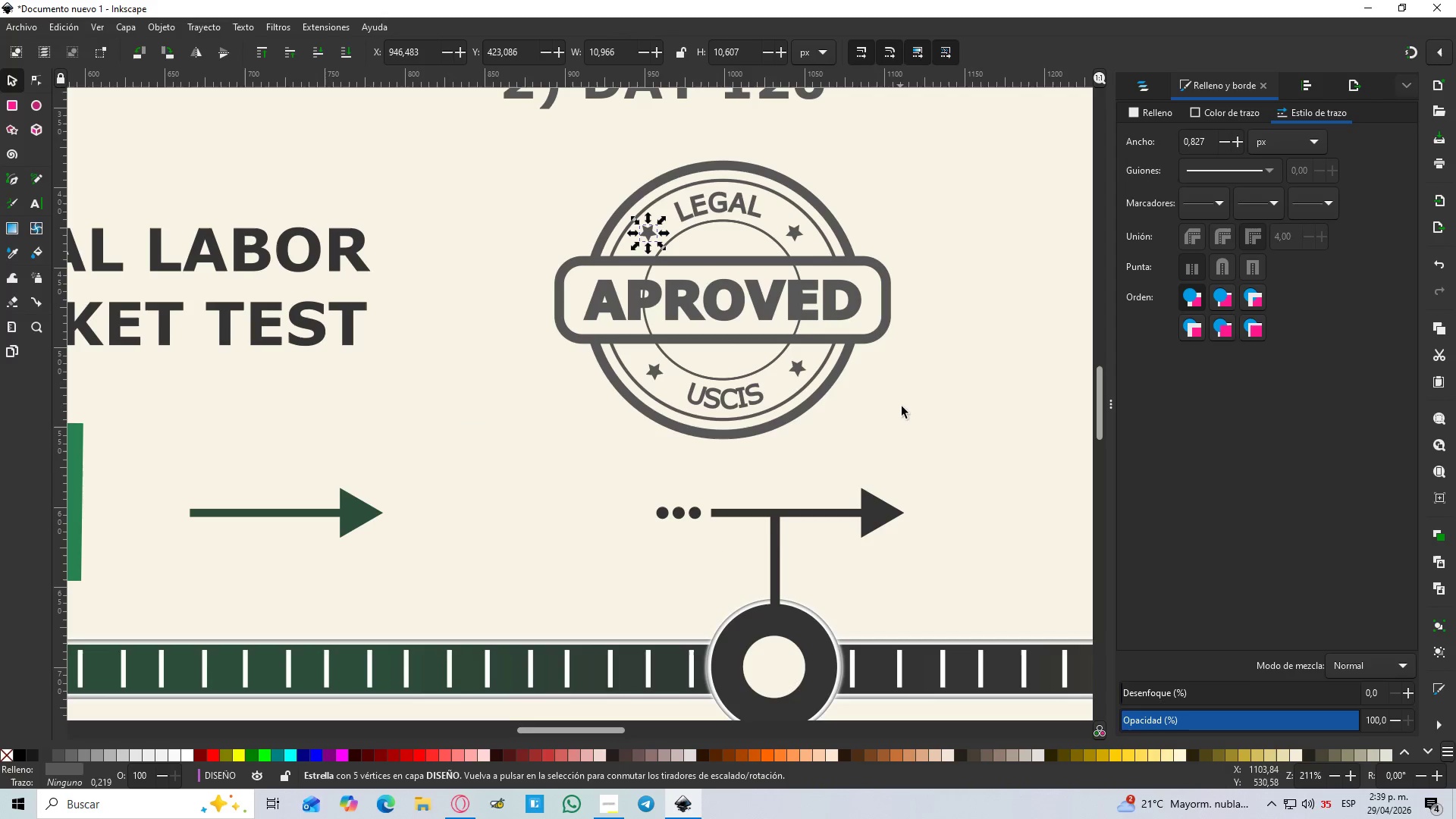 
left_click([905, 412])
 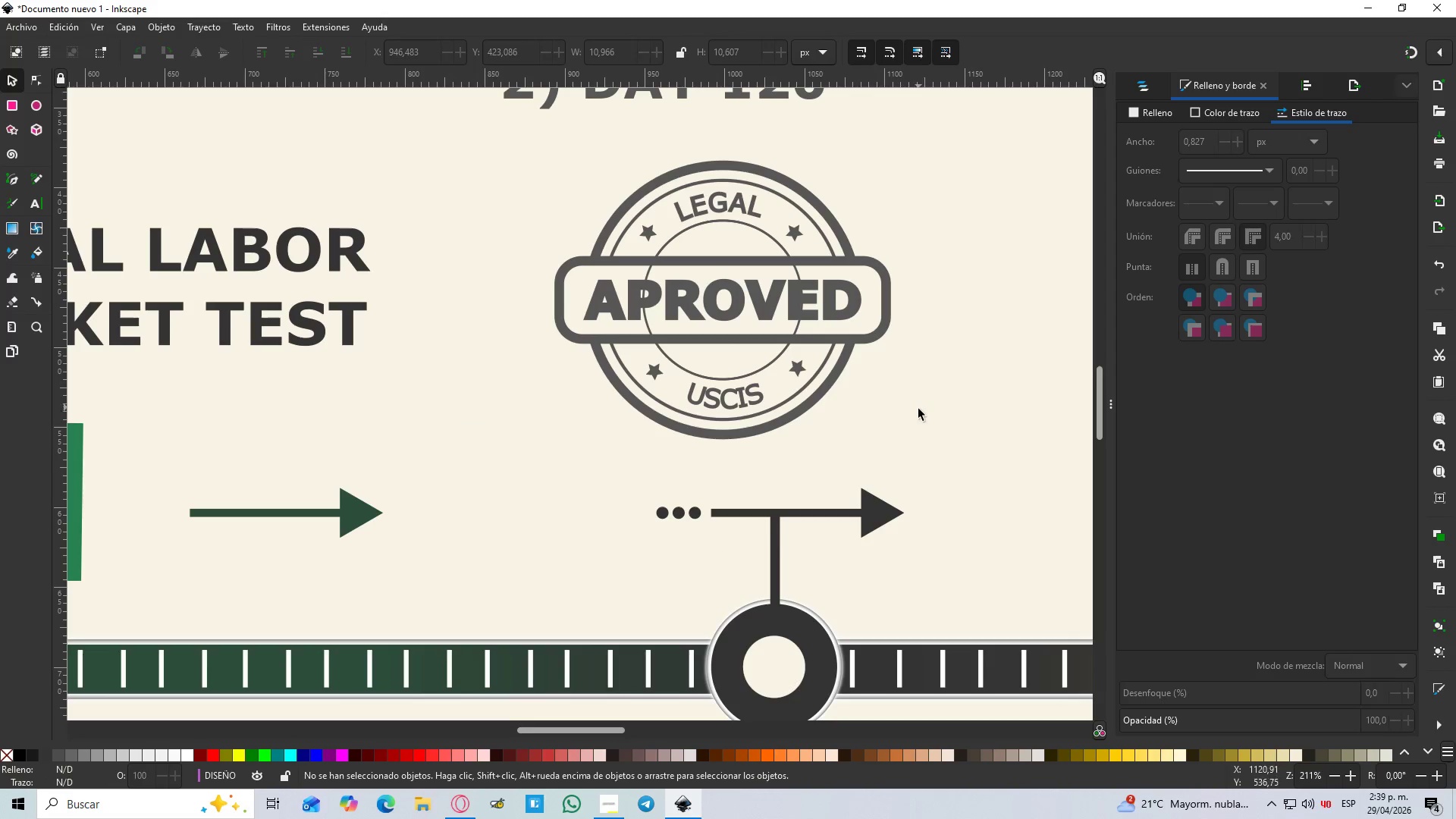 
left_click_drag(start_coordinate=[904, 419], to_coordinate=[477, 160])
 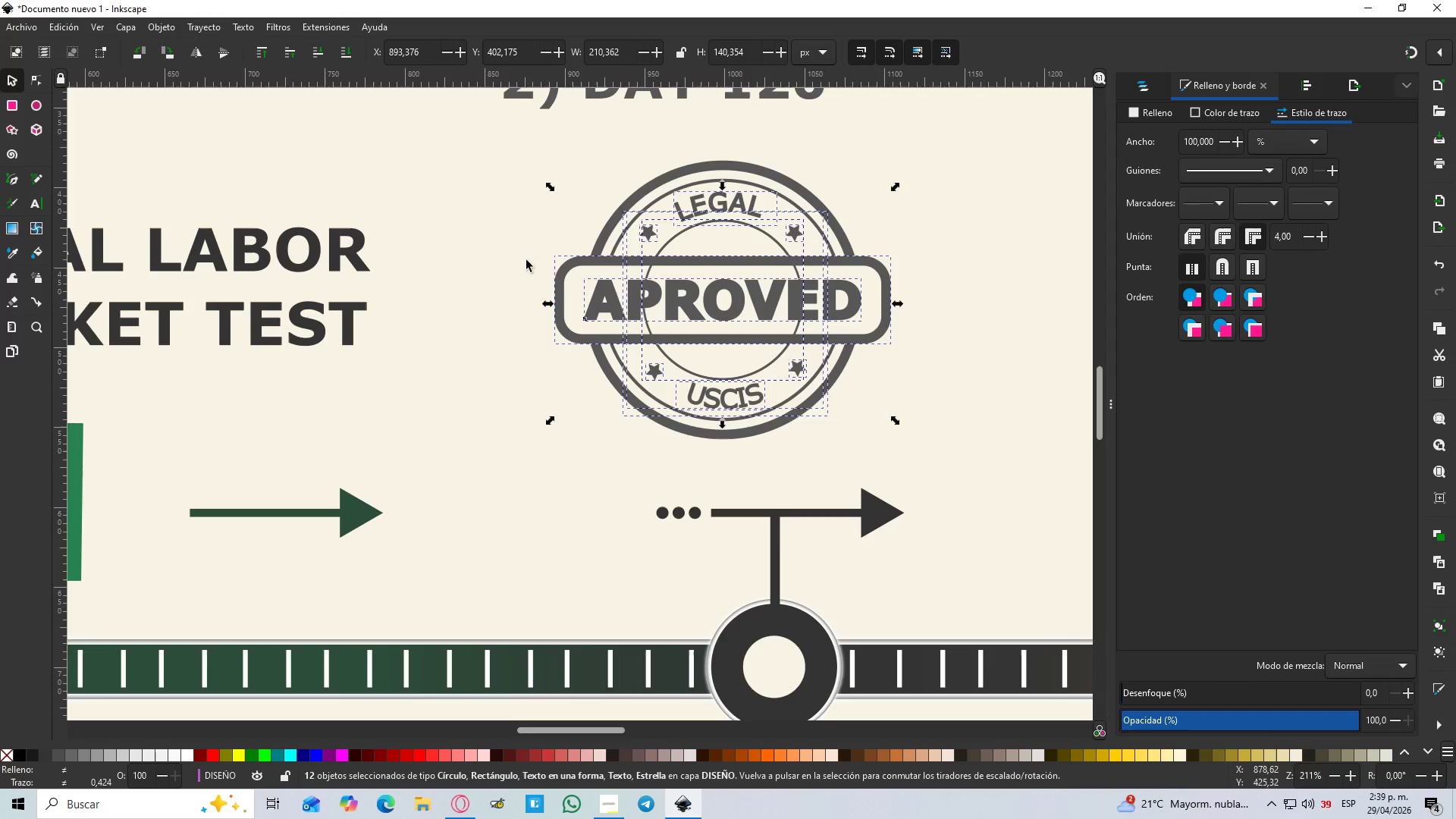 
left_click([984, 395])
 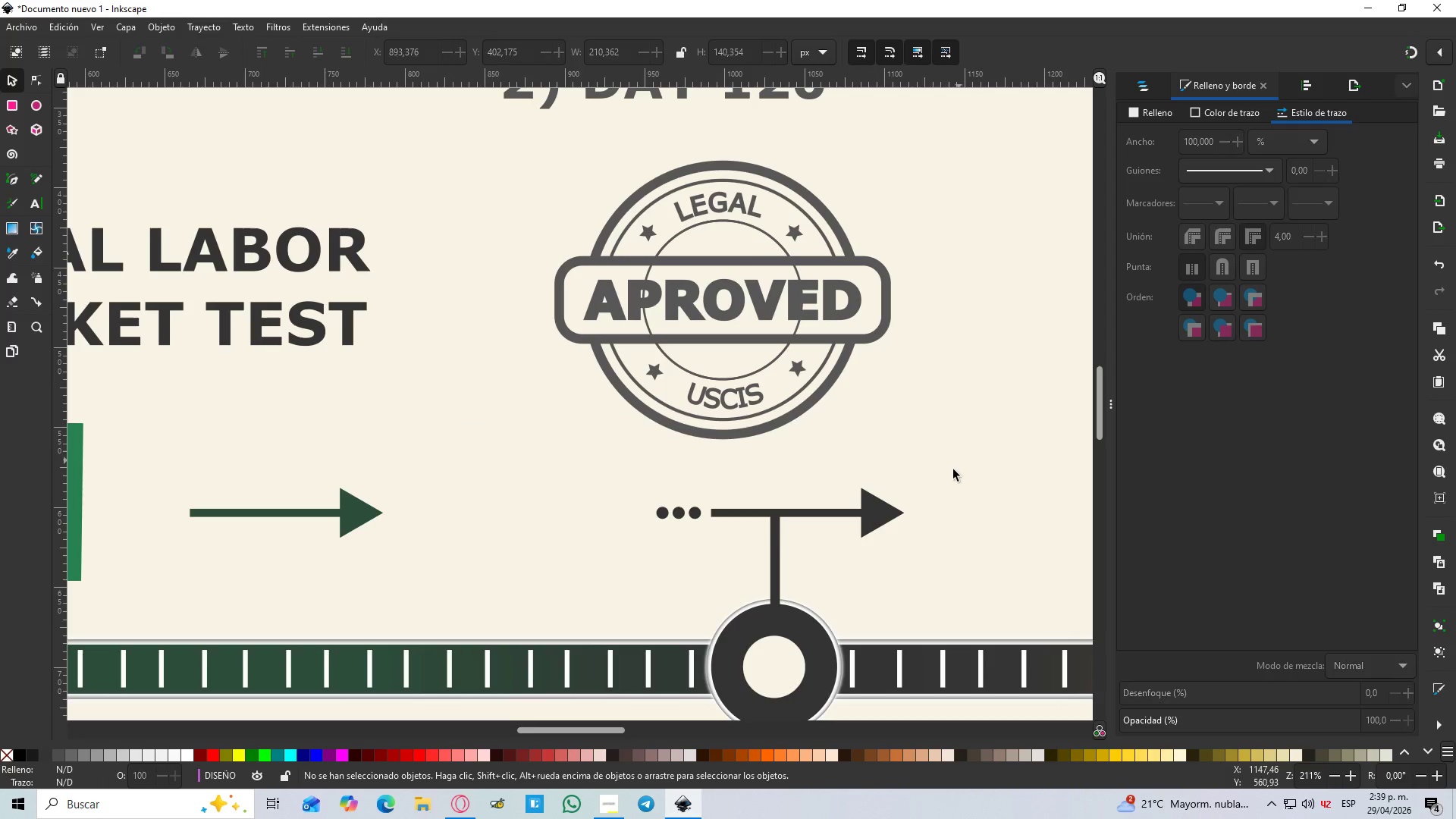 
left_click_drag(start_coordinate=[946, 469], to_coordinate=[491, 136])
 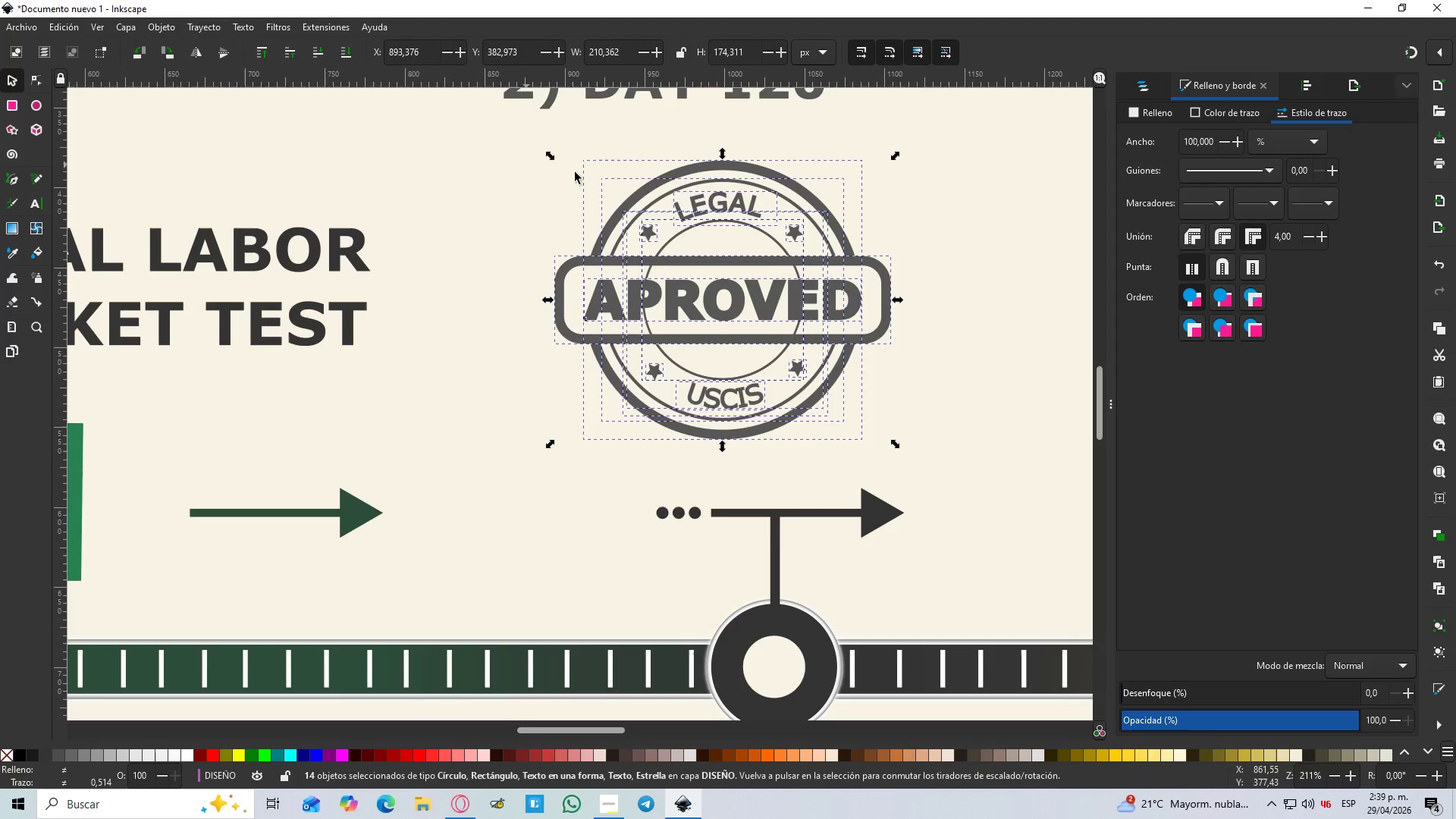 
key(Control+G)
 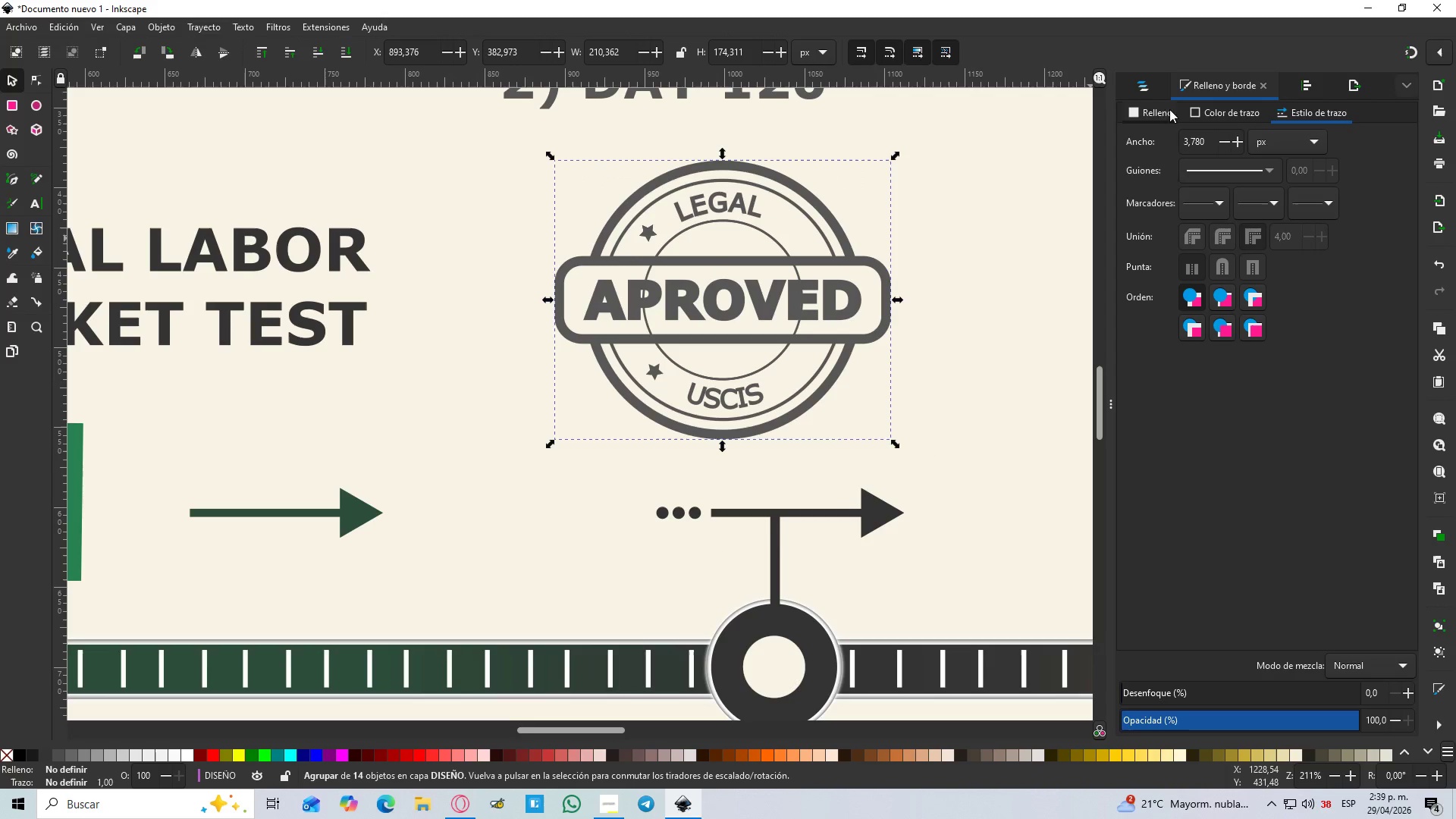 
left_click([1144, 85])
 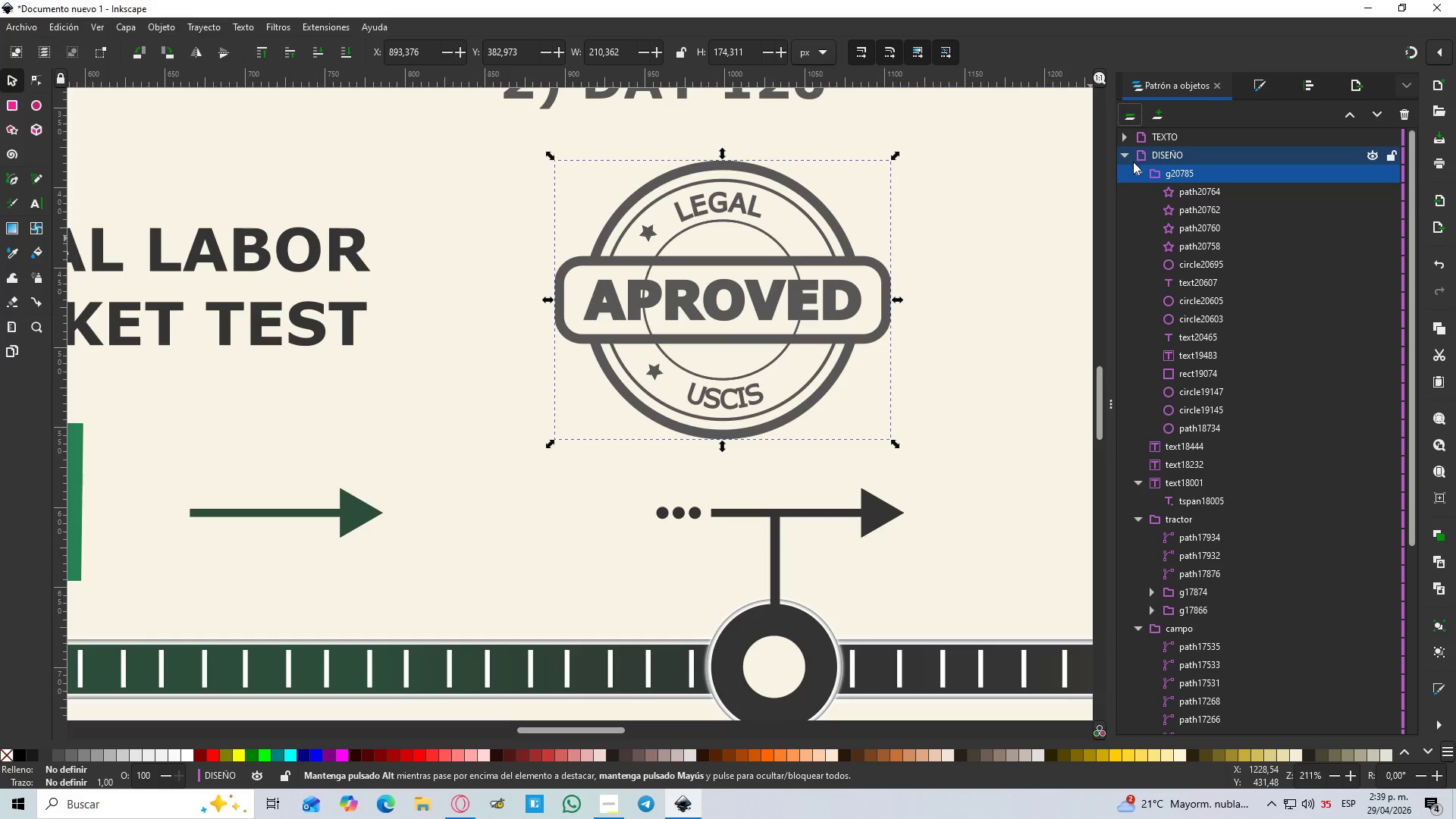 
left_click([1142, 173])
 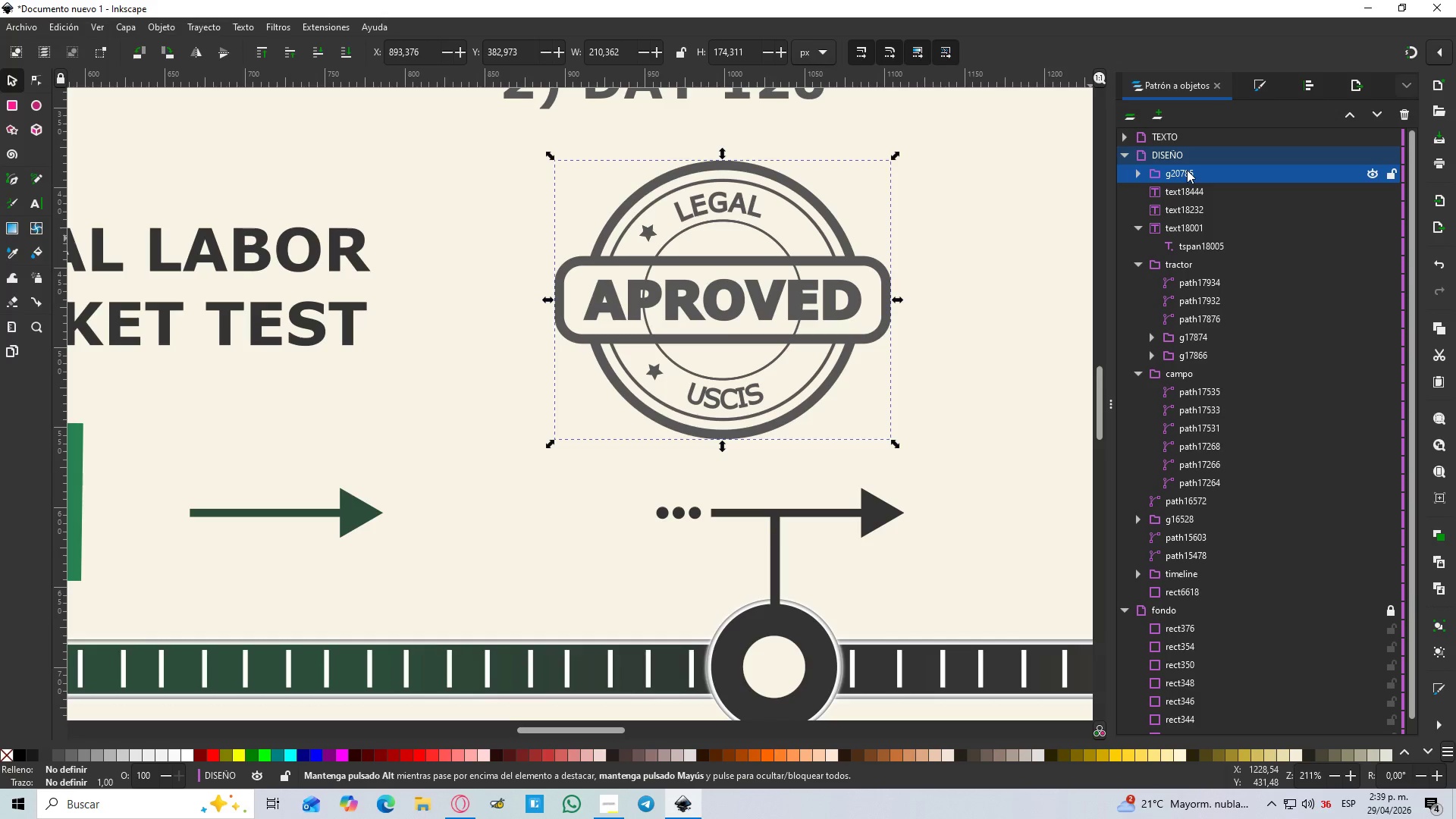 
double_click([1187, 170])
 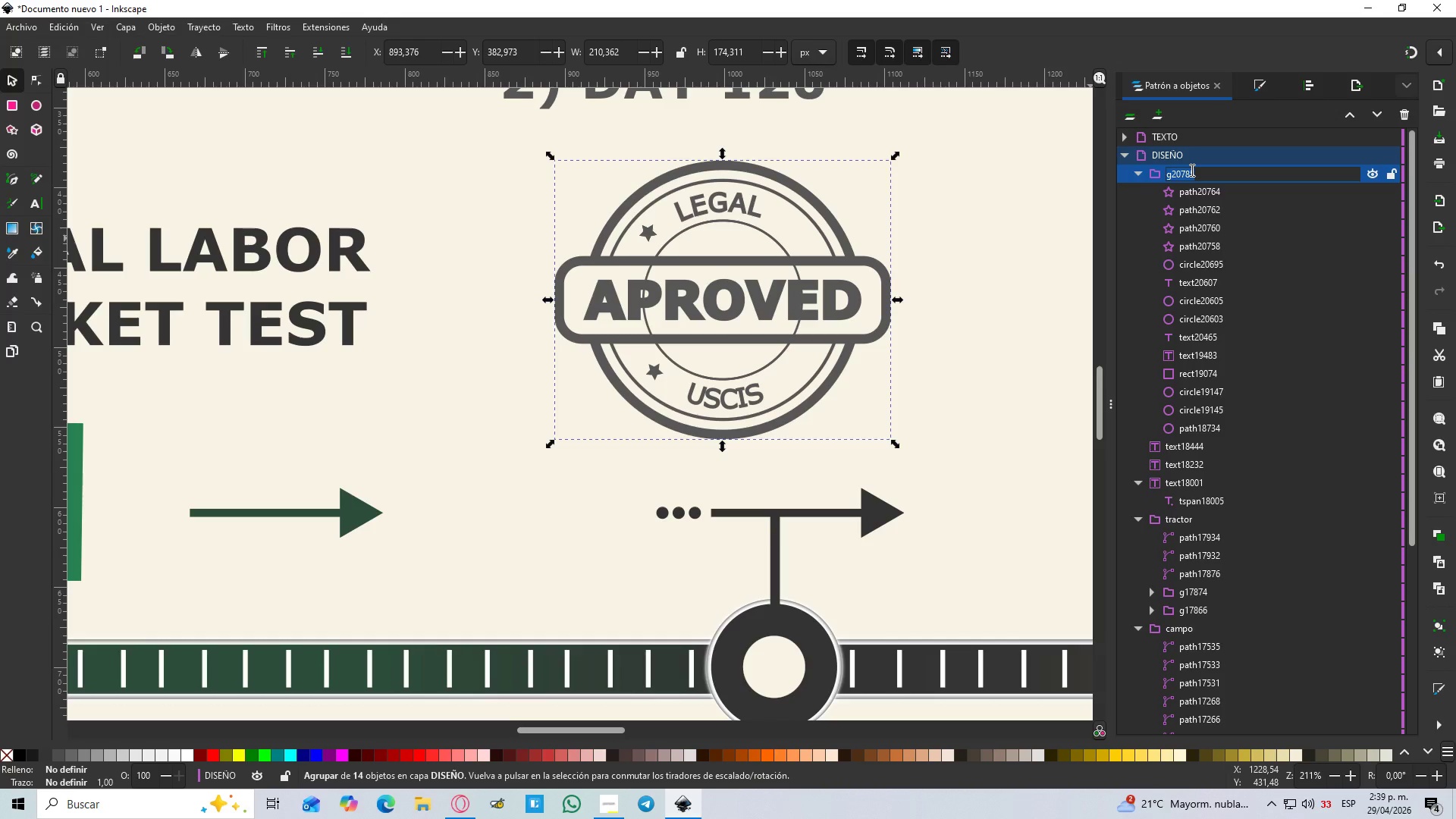 
type(APROVED)
 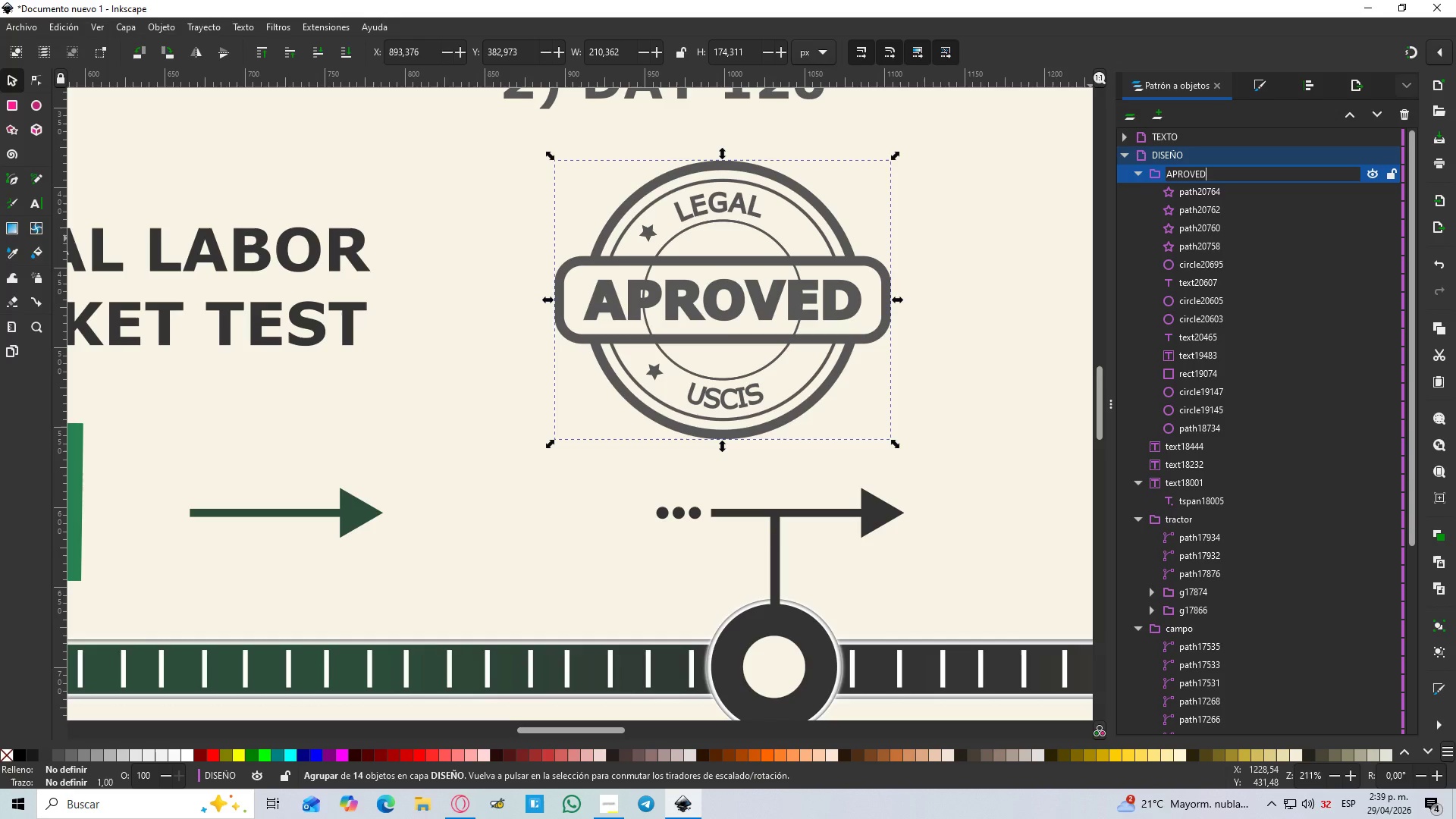 
key(Enter)
 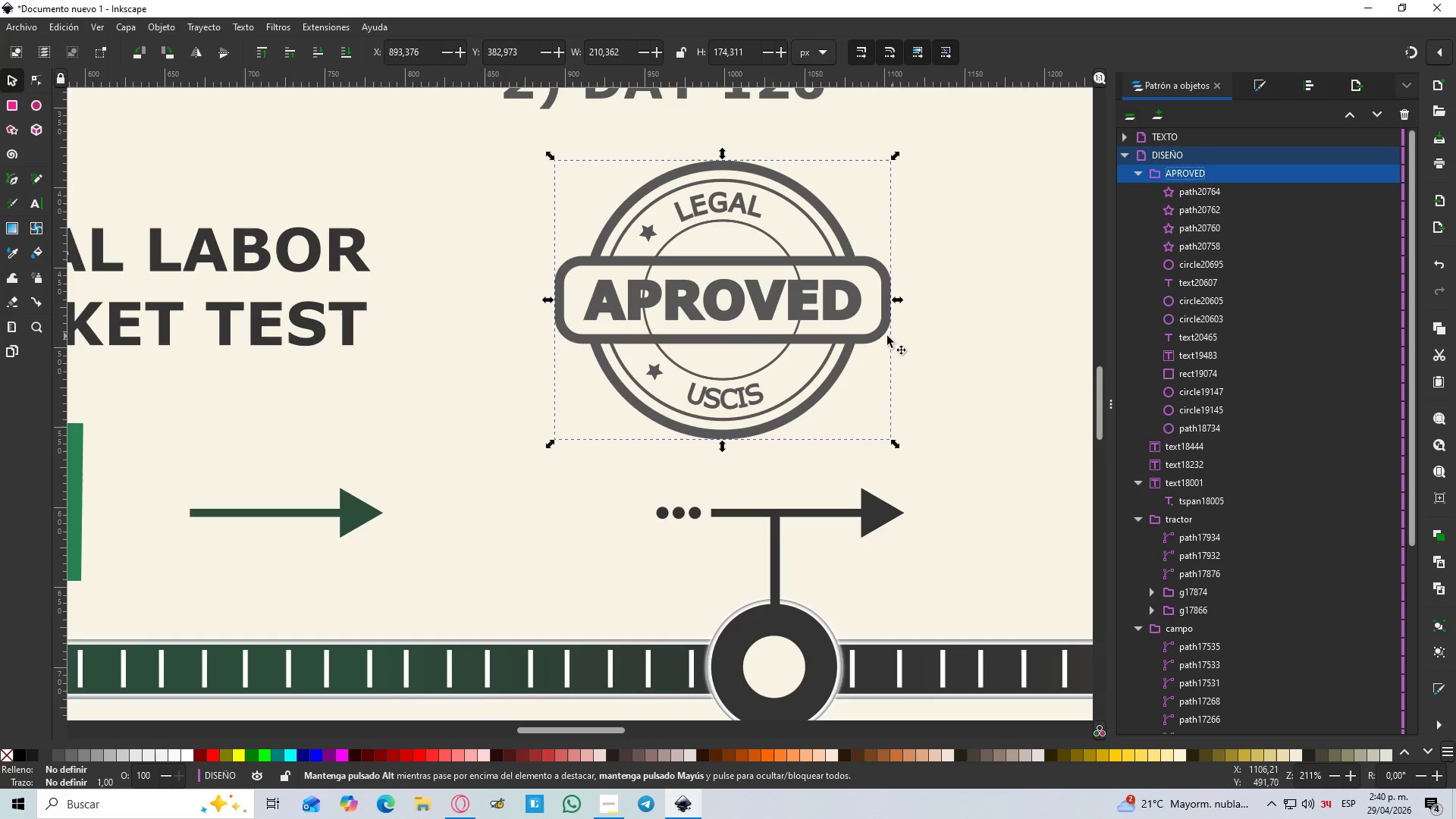 
wait(5.22)
 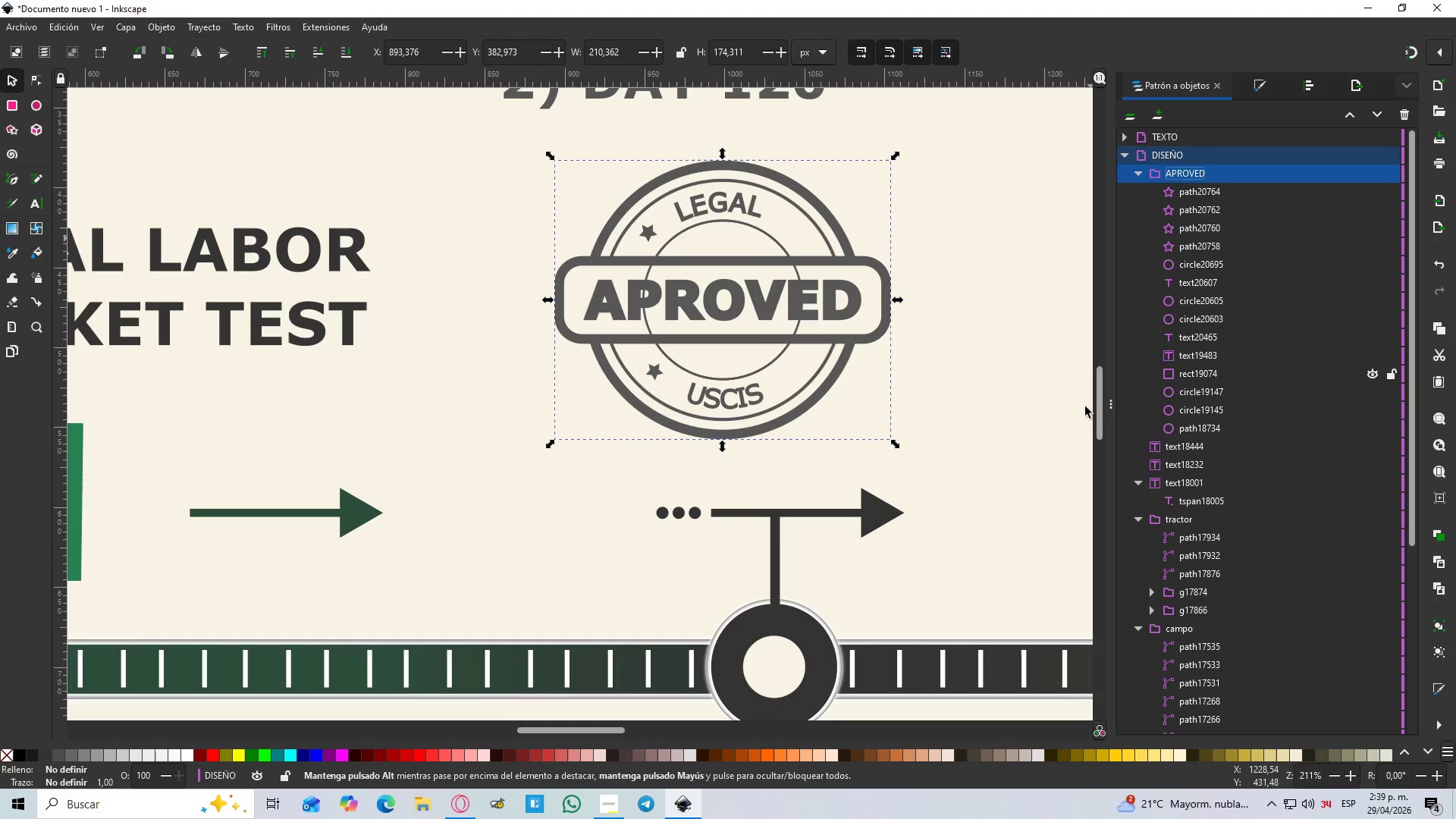 
double_click([818, 345])
 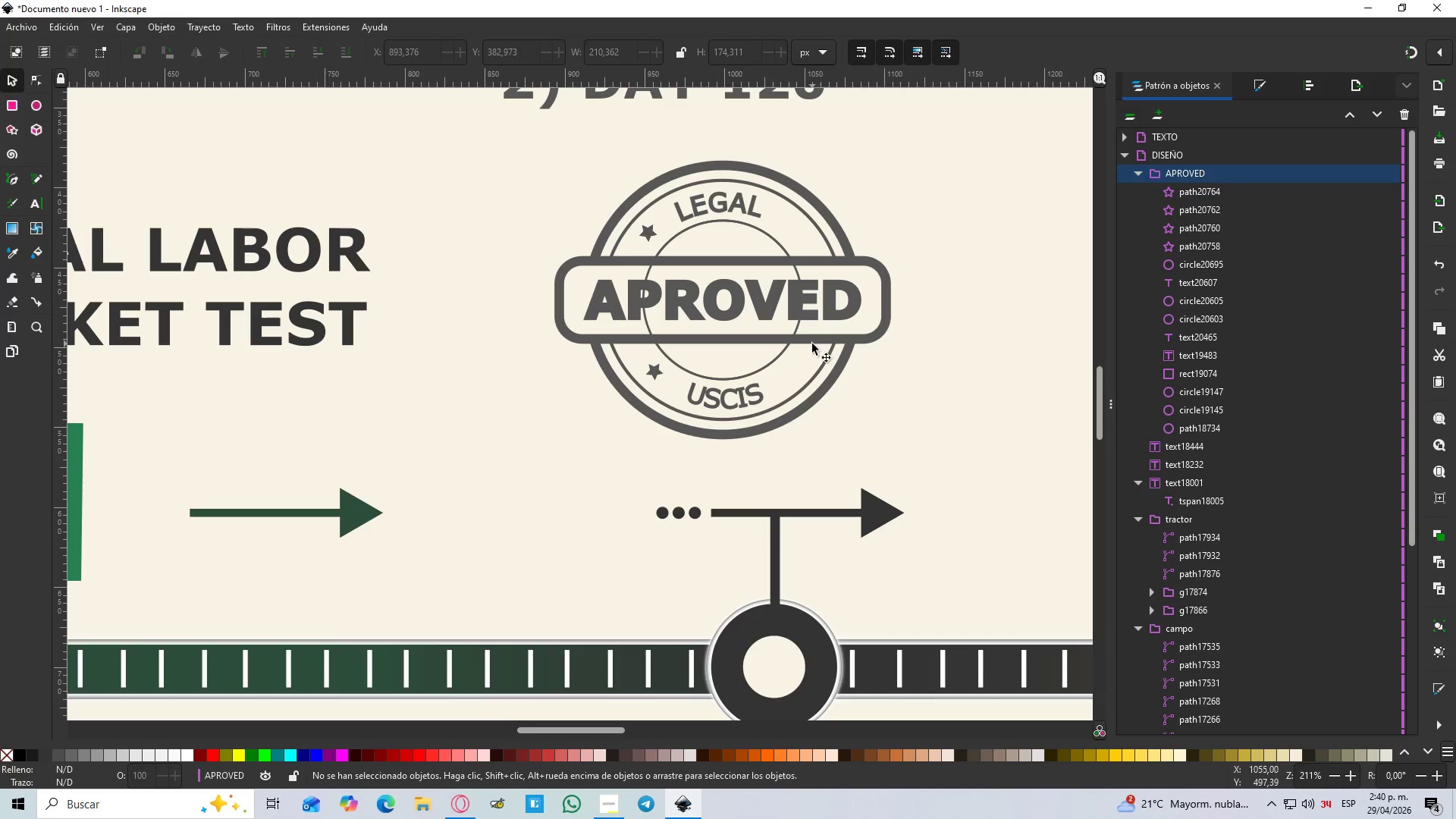 
left_click([812, 344])
 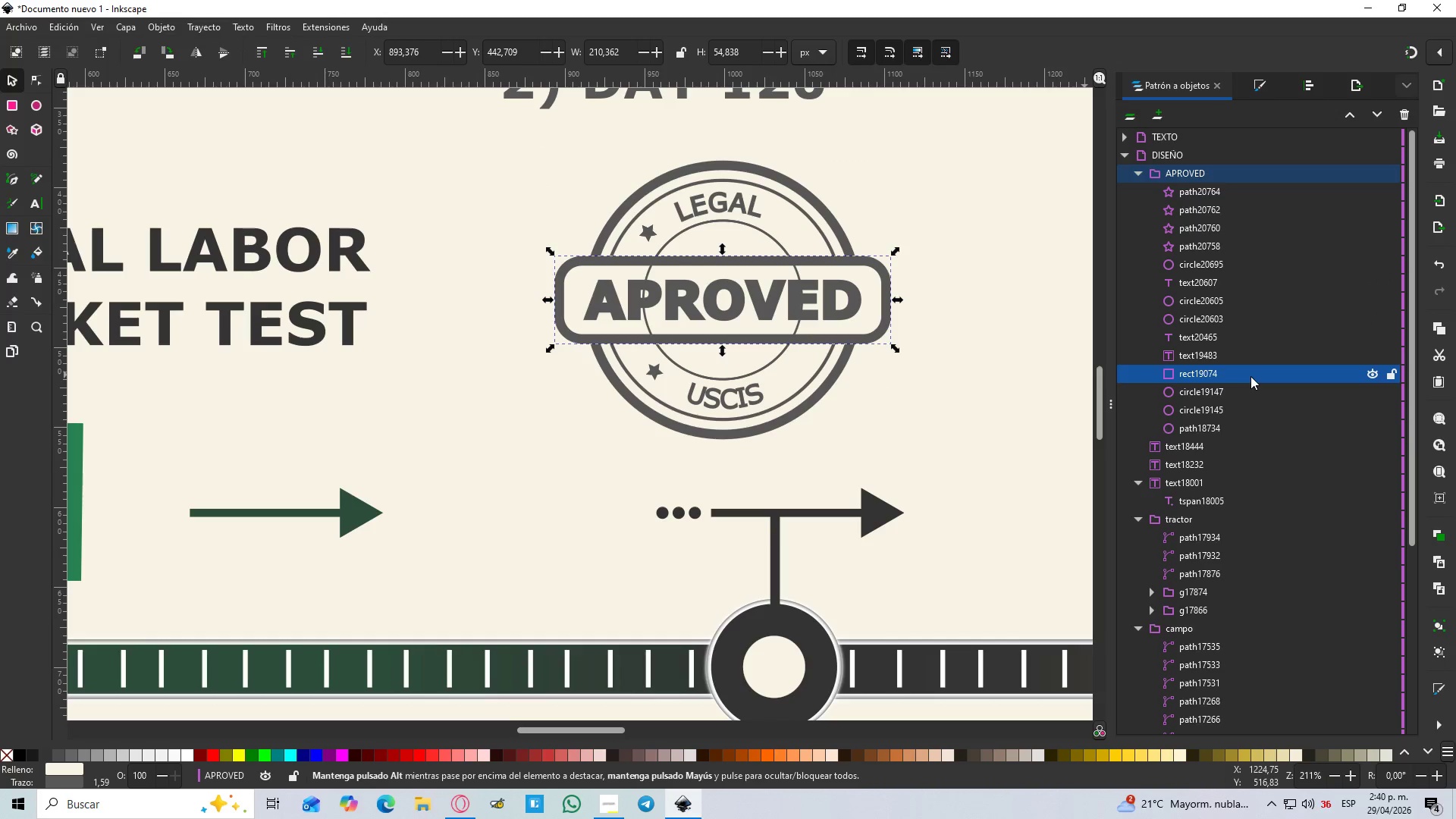 
left_click_drag(start_coordinate=[1250, 376], to_coordinate=[1269, 186])
 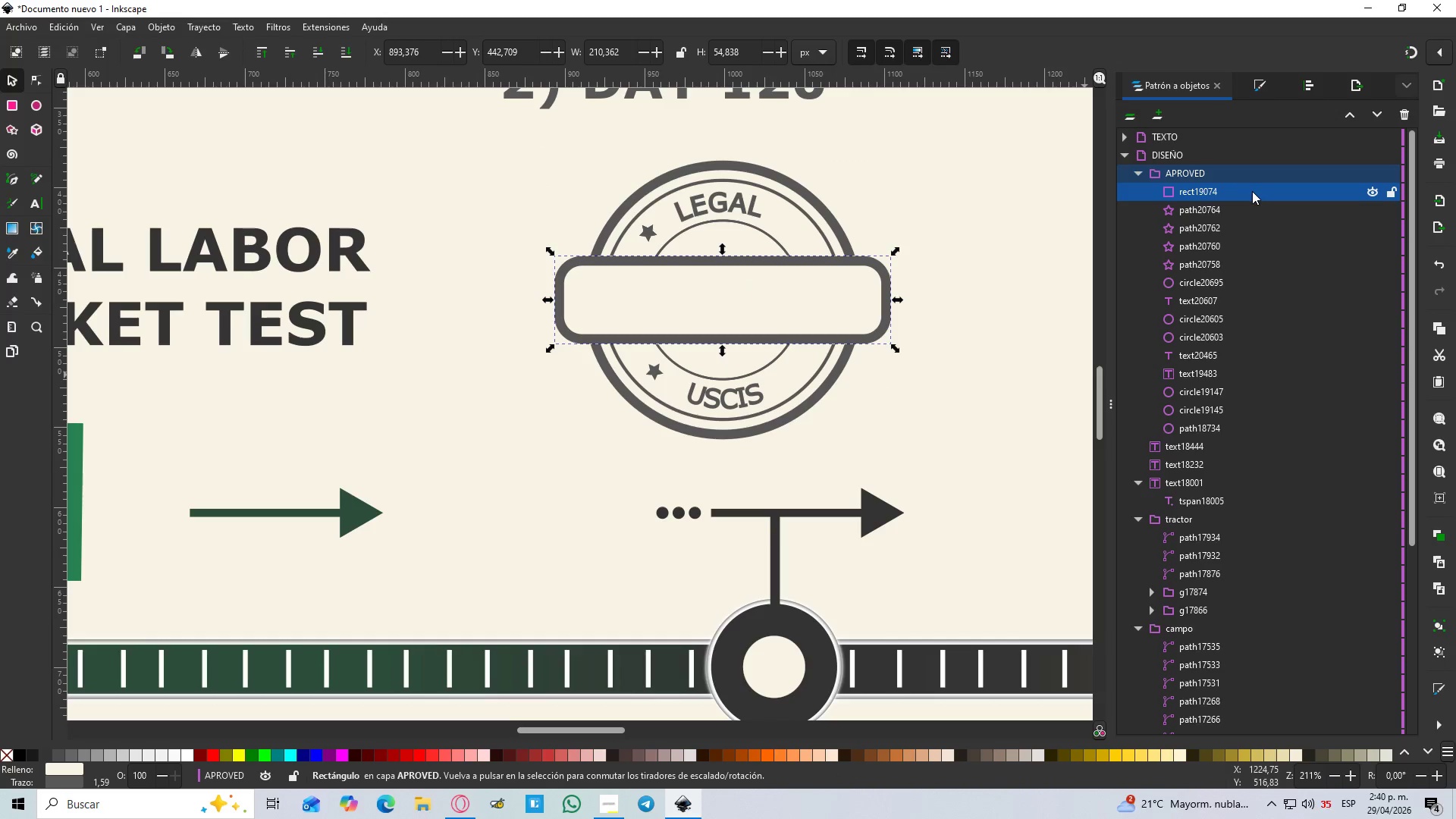 
left_click_drag(start_coordinate=[1252, 191], to_coordinate=[1260, 312])
 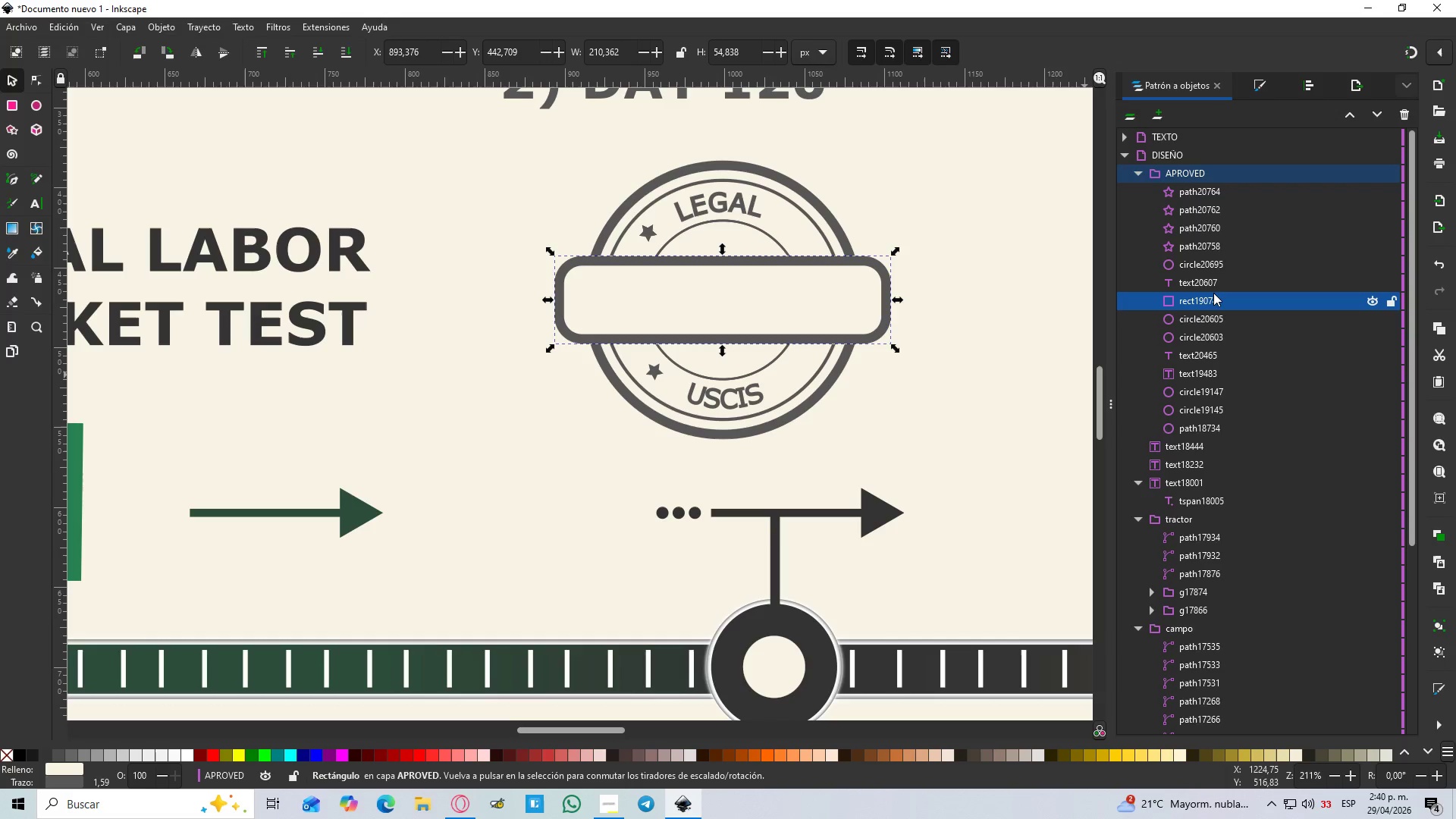 
left_click_drag(start_coordinate=[1213, 286], to_coordinate=[1216, 185])
 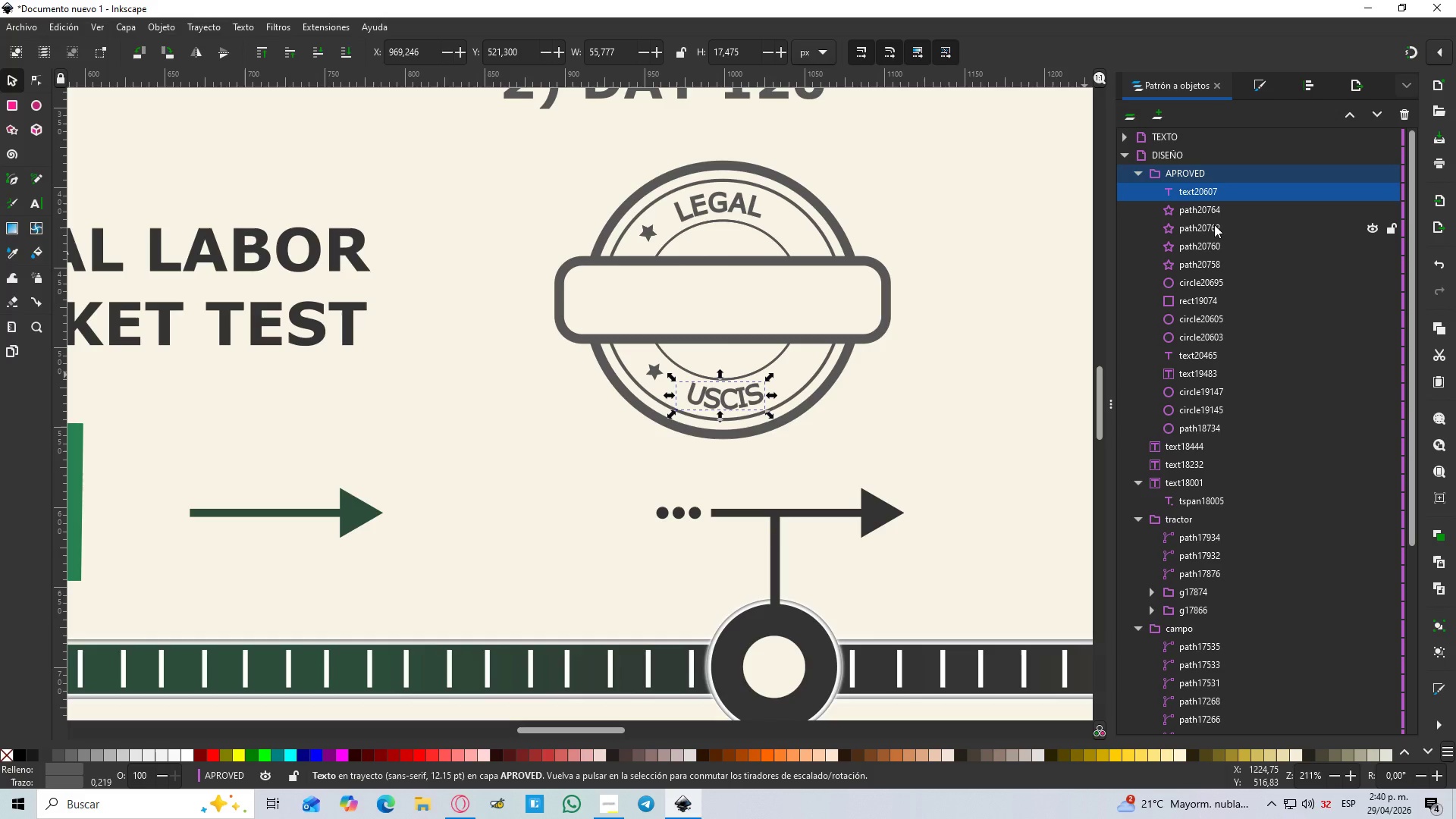 
left_click_drag(start_coordinate=[1185, 447], to_coordinate=[1201, 200])
 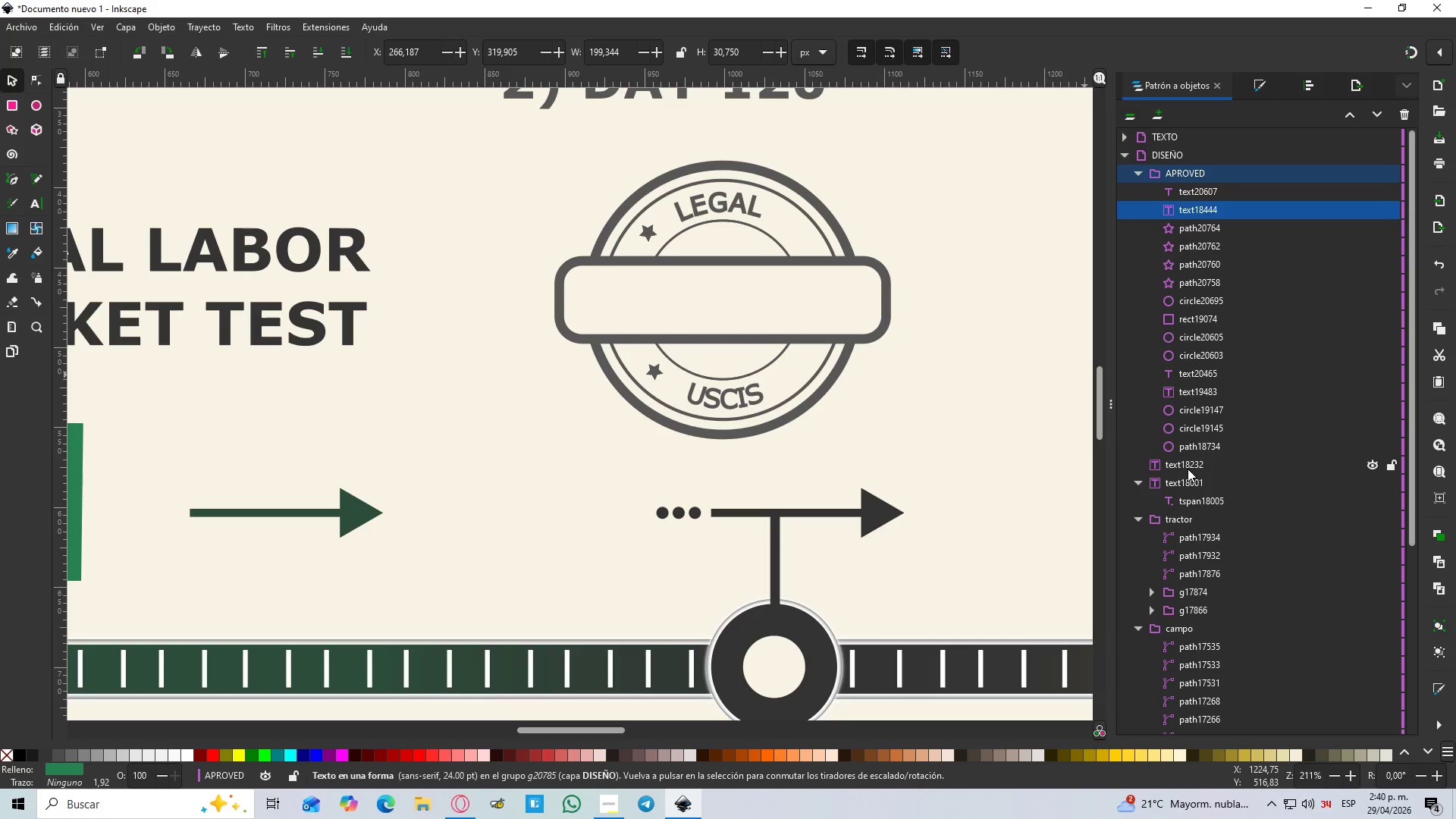 
left_click_drag(start_coordinate=[1188, 469], to_coordinate=[1211, 221])
 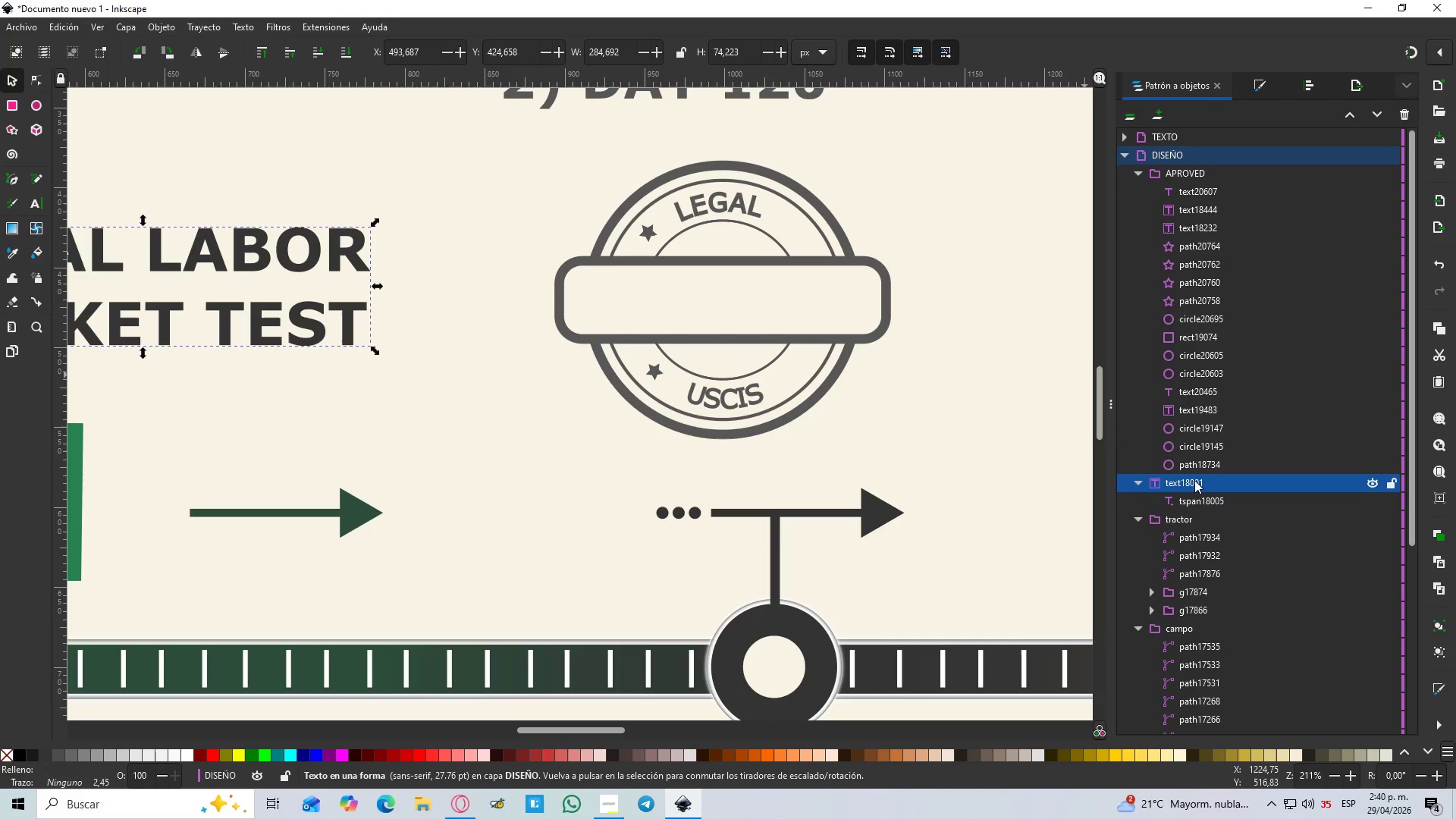 
mouse_move([1149, 464])
 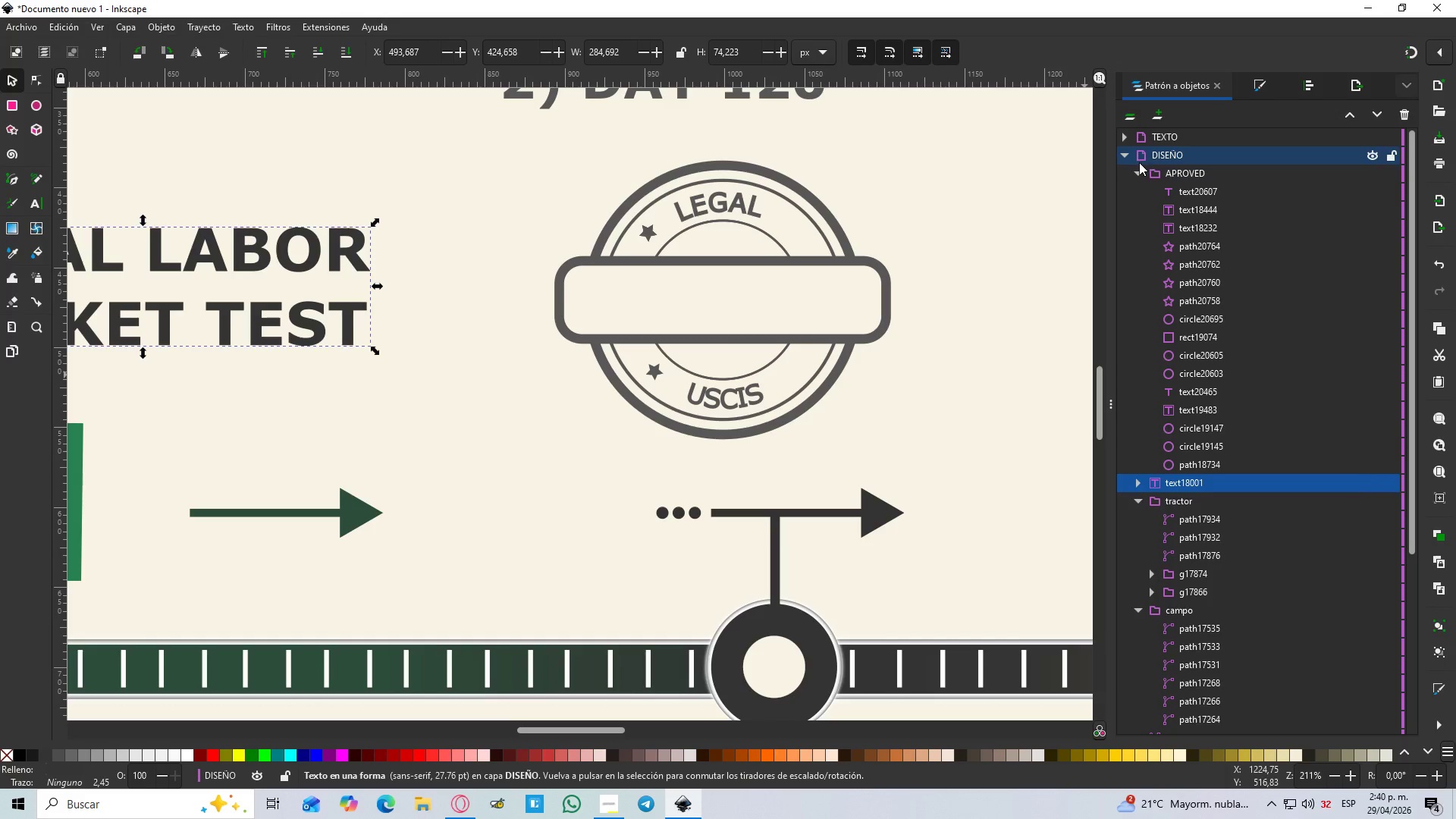 
left_click([1139, 168])
 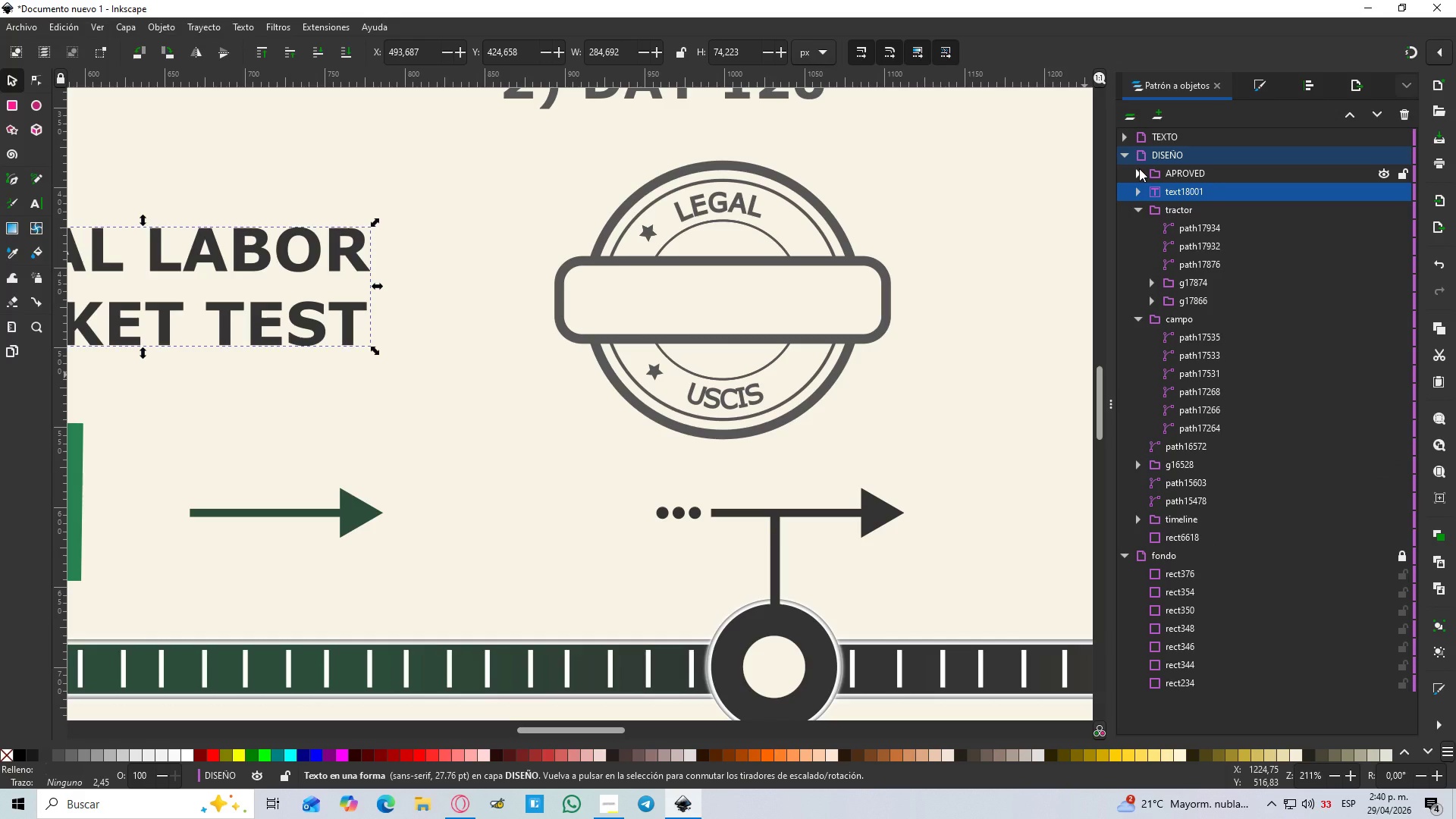 
left_click([1139, 168])
 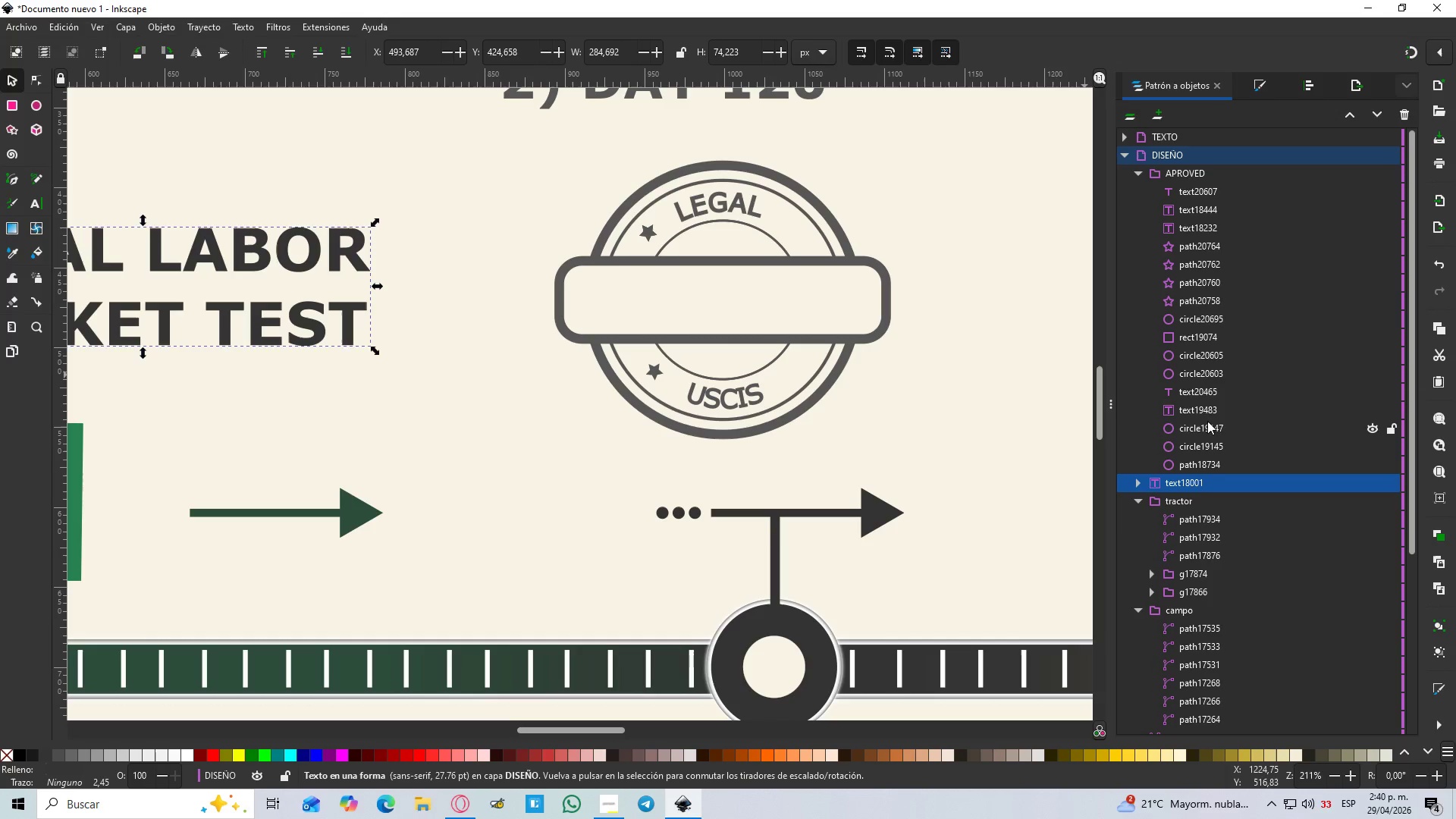 
left_click_drag(start_coordinate=[1198, 409], to_coordinate=[1211, 185])
 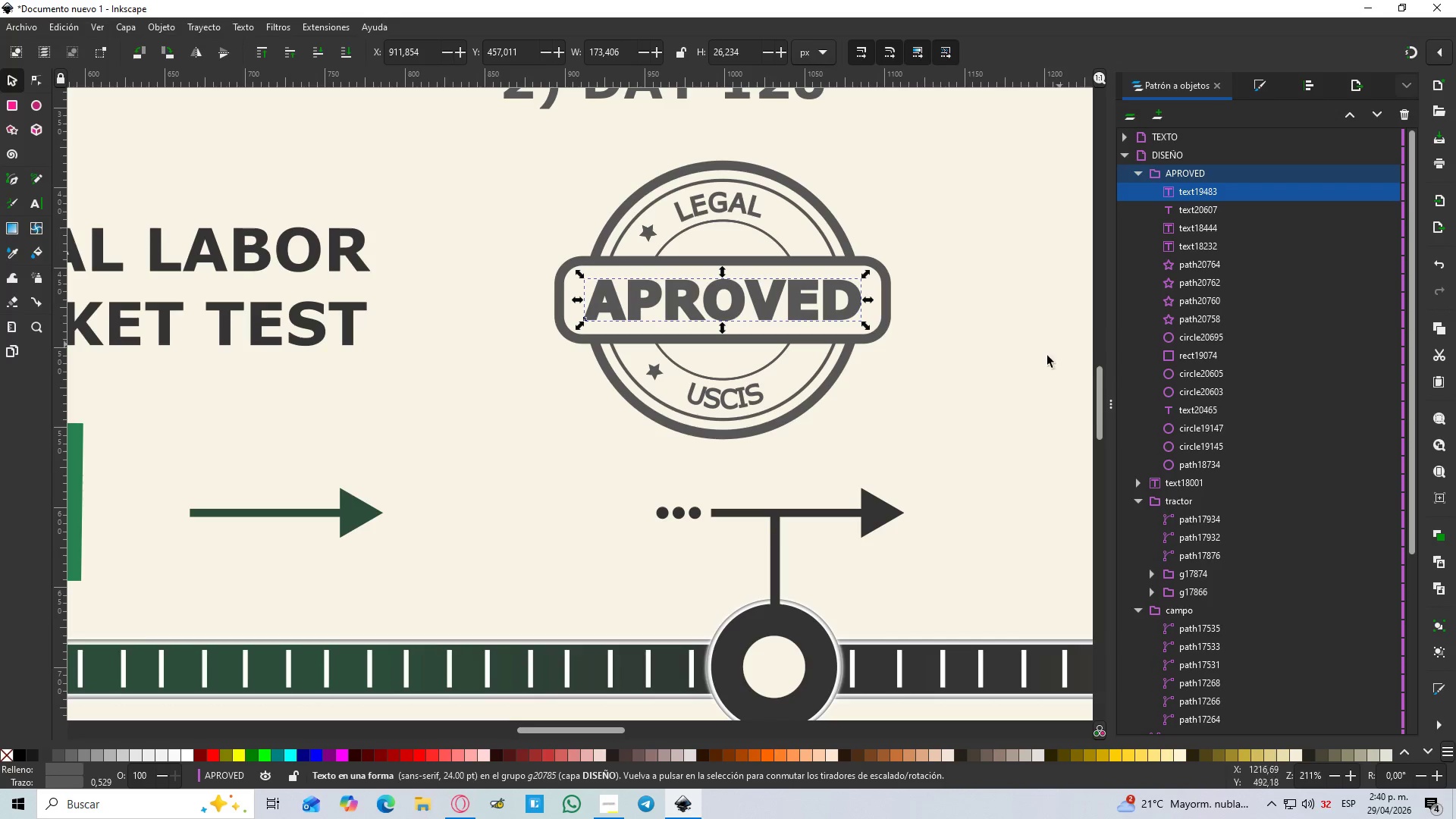 
left_click([1025, 384])
 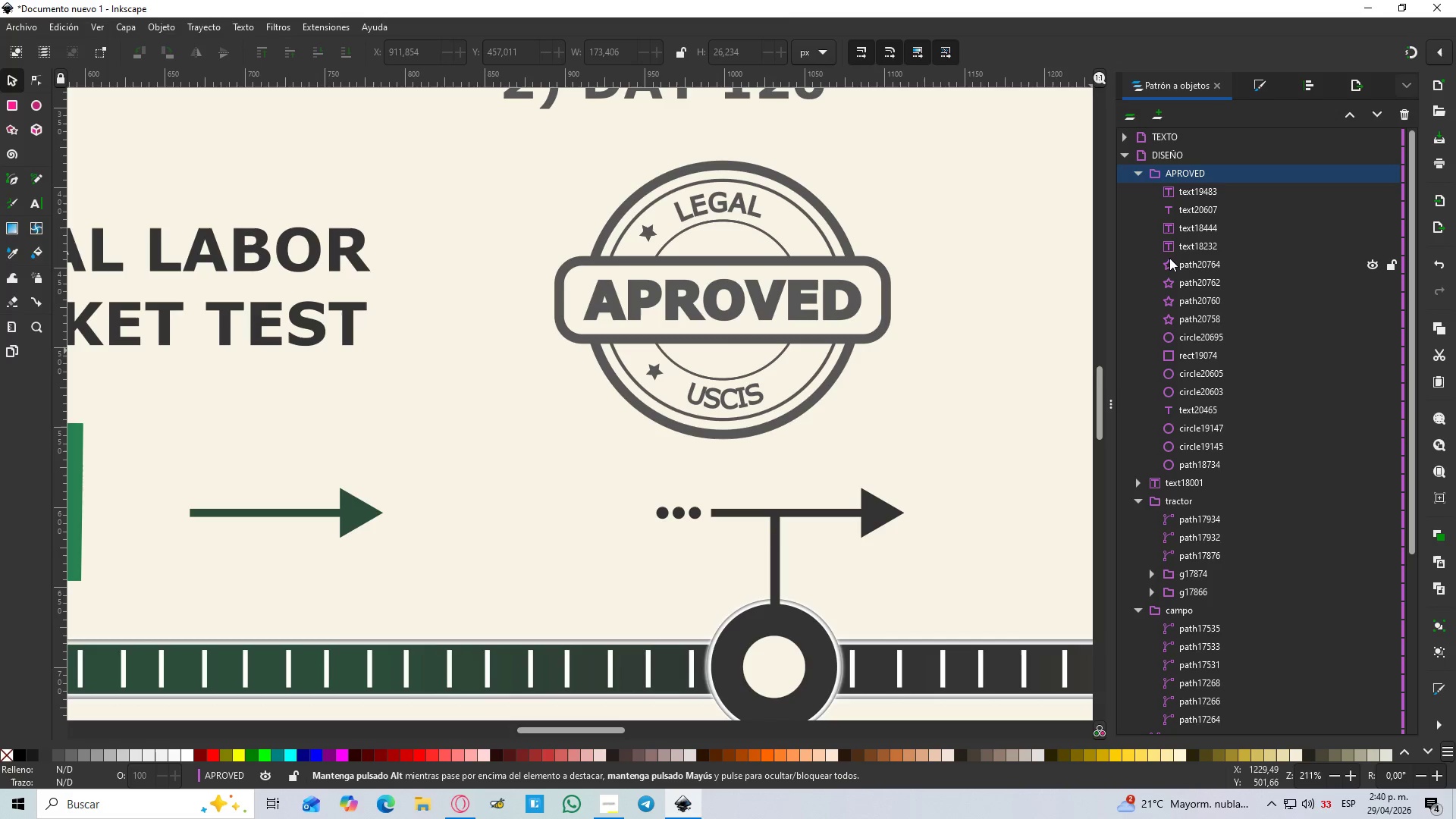 
wait(8.56)
 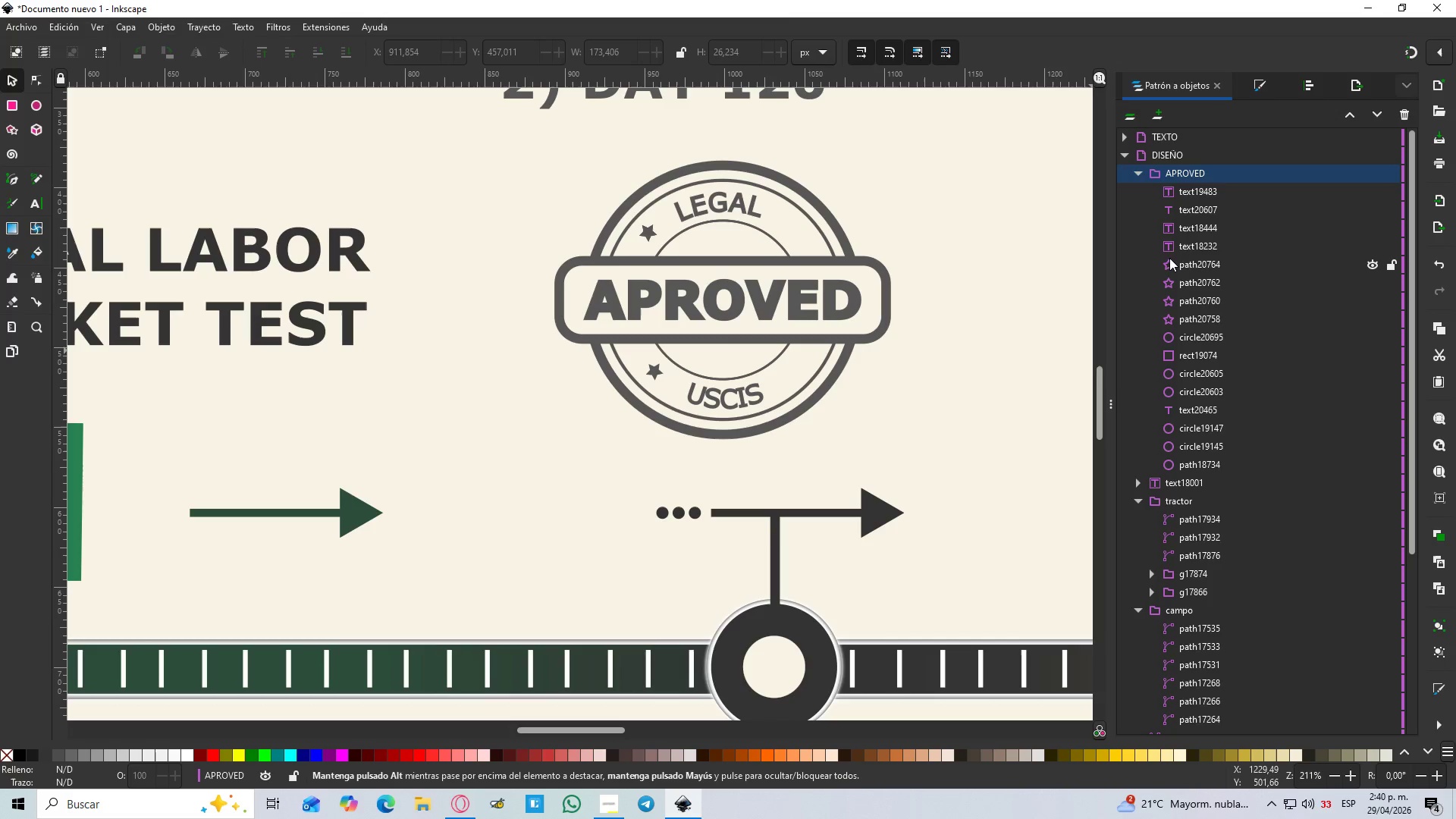 
left_click([1181, 284])
 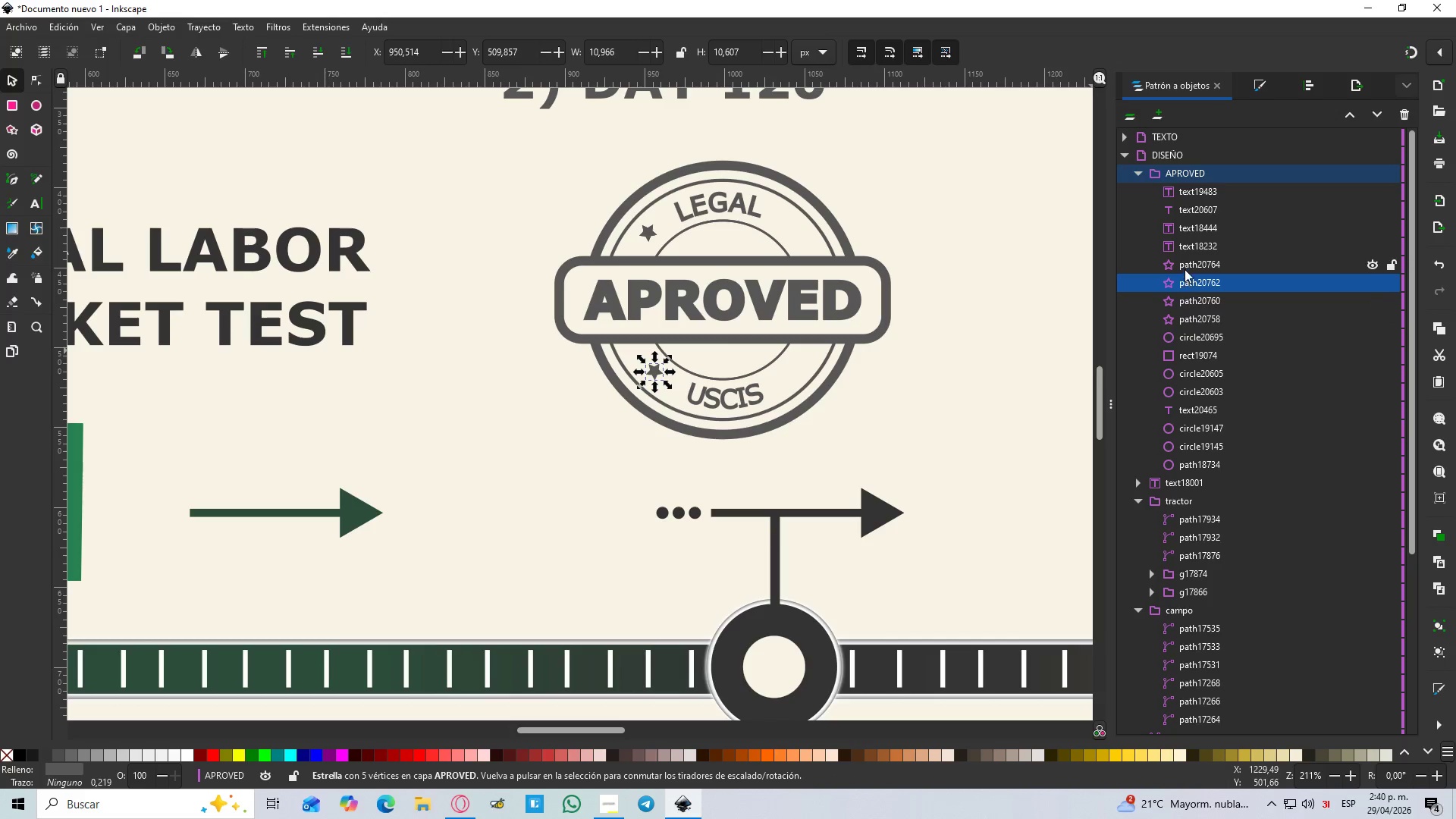 
left_click([1185, 266])
 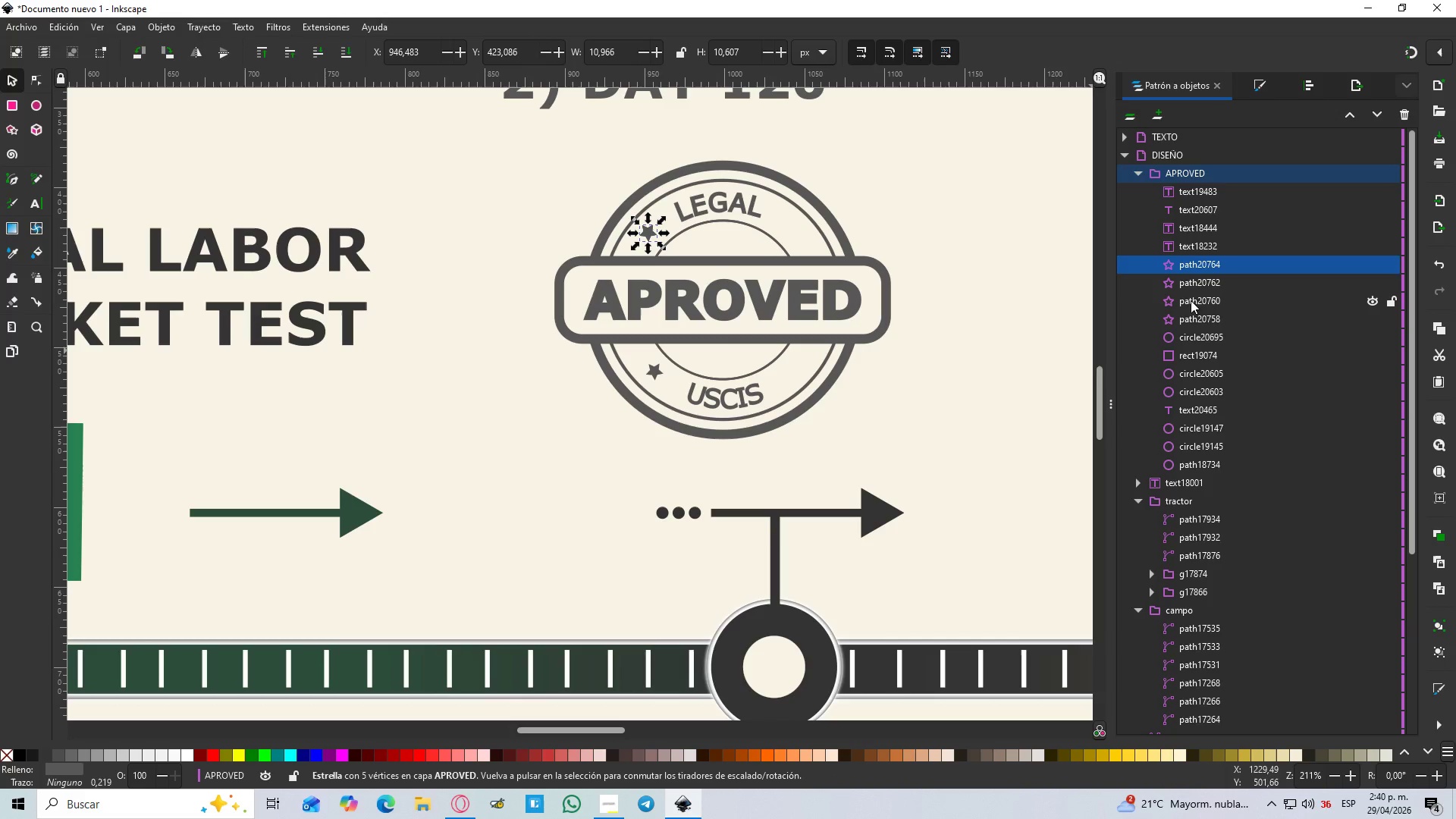 
left_click([1191, 303])
 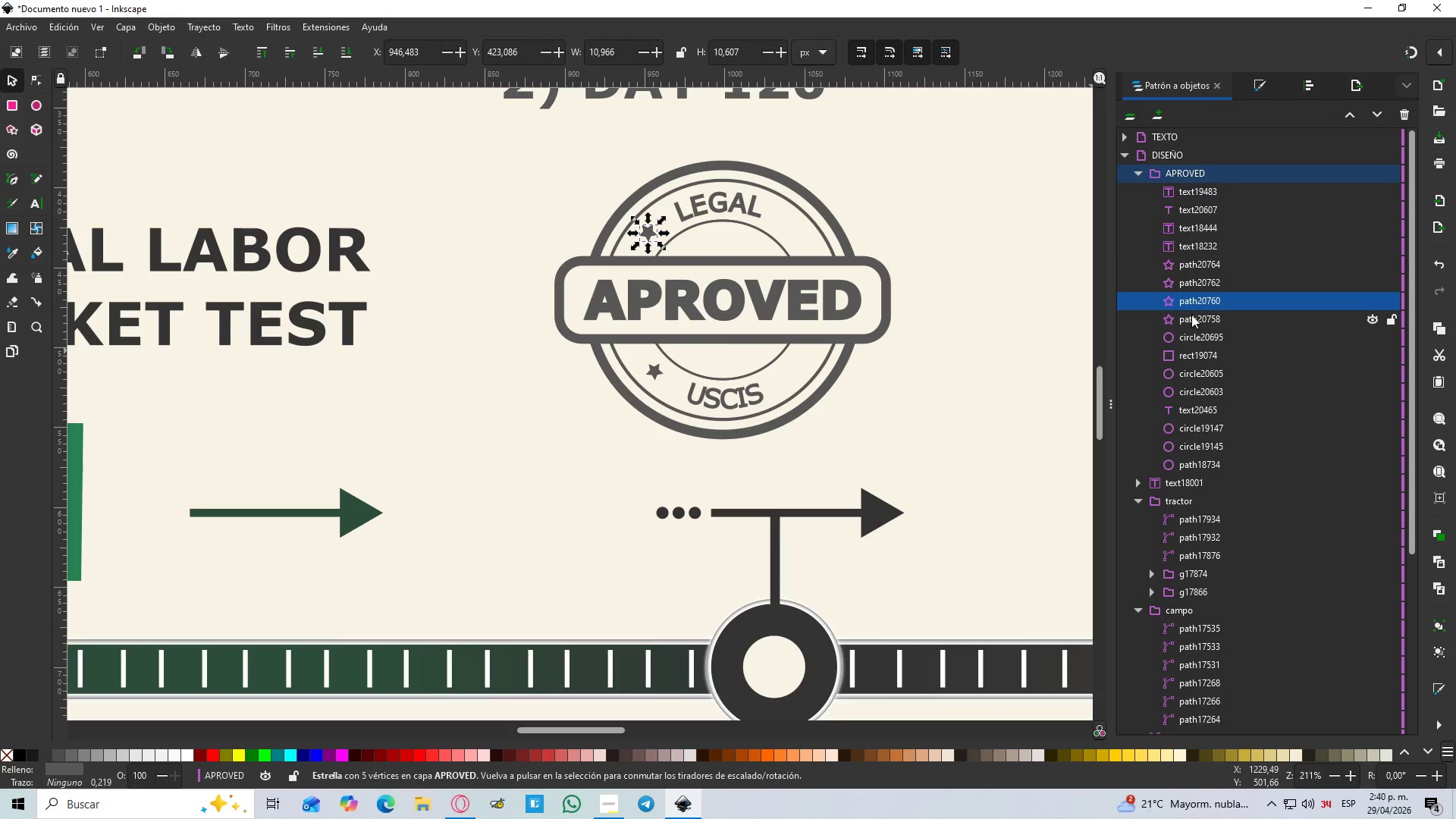 
left_click([1191, 321])
 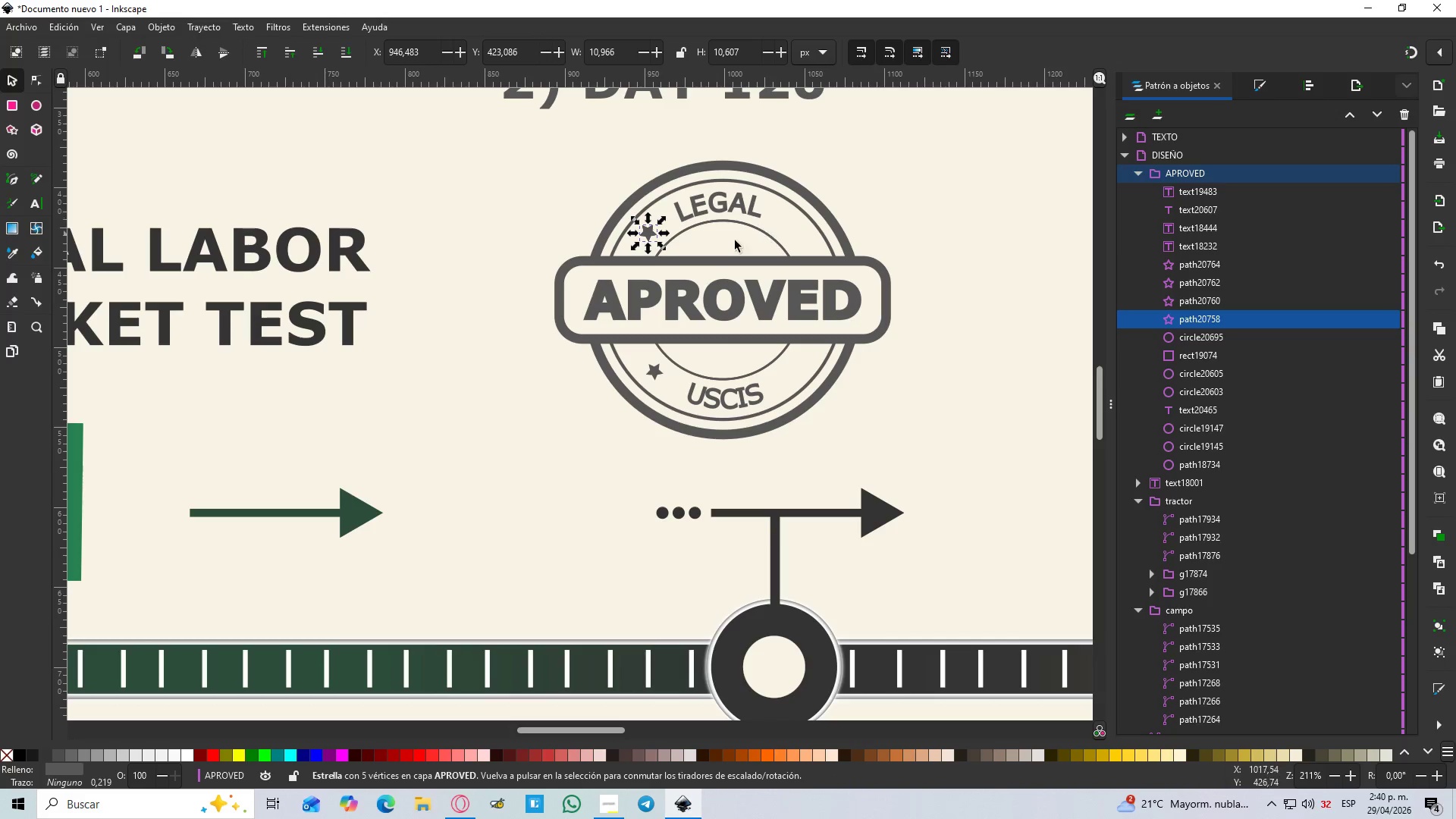 
left_click_drag(start_coordinate=[645, 234], to_coordinate=[793, 230])
 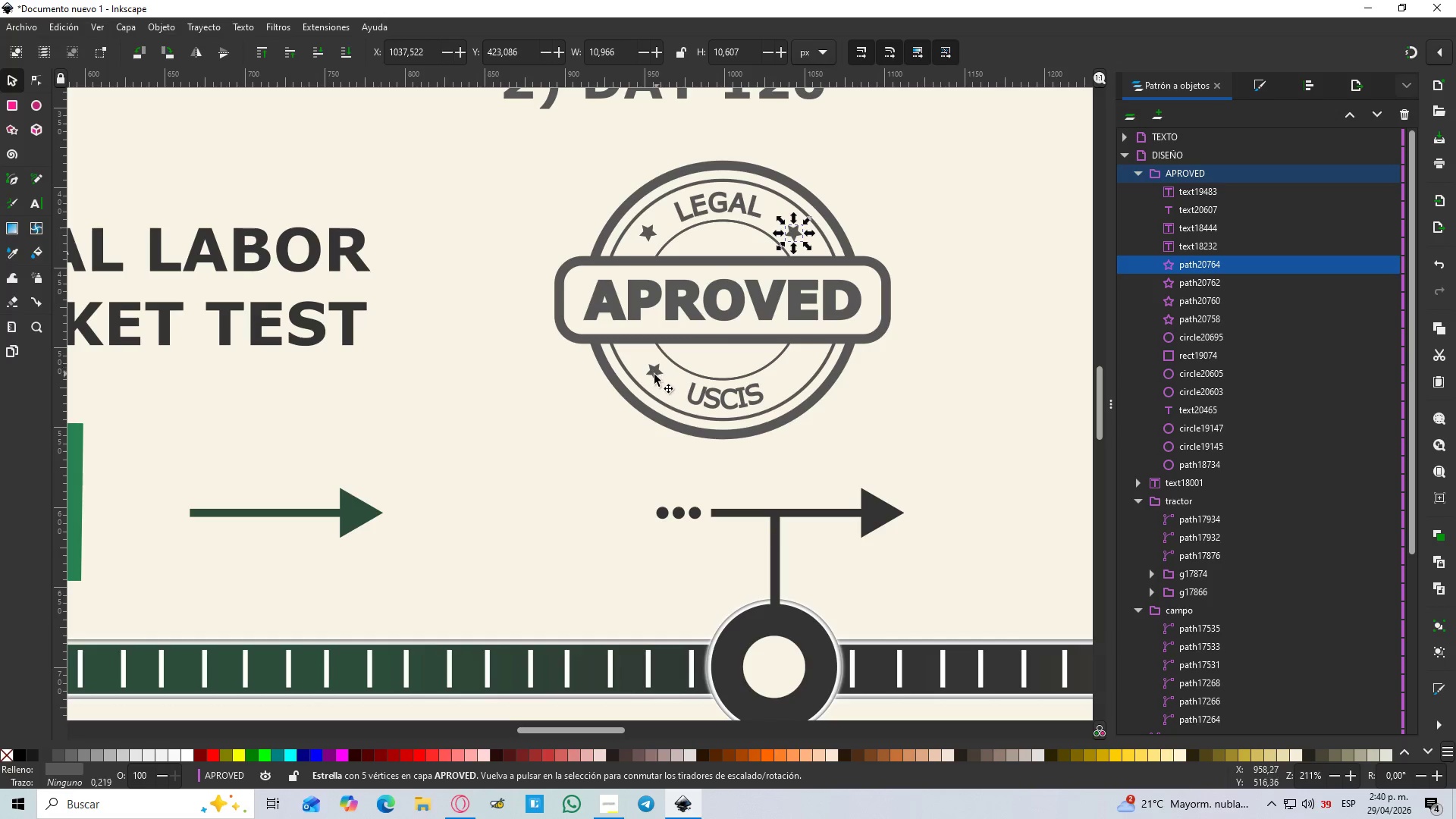 
hold_key(key=ControlLeft, duration=1.5)
 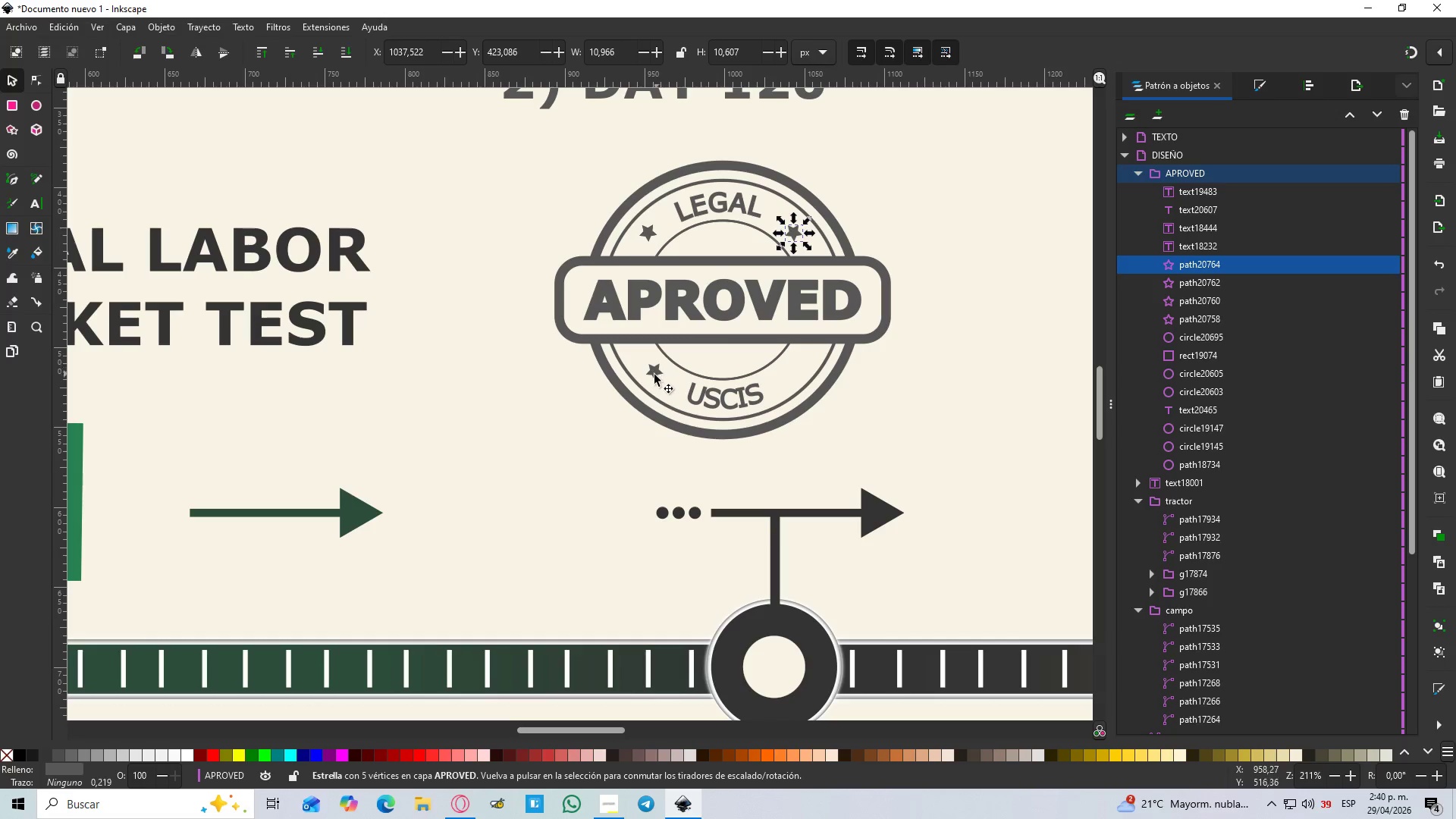 
left_click([653, 375])
 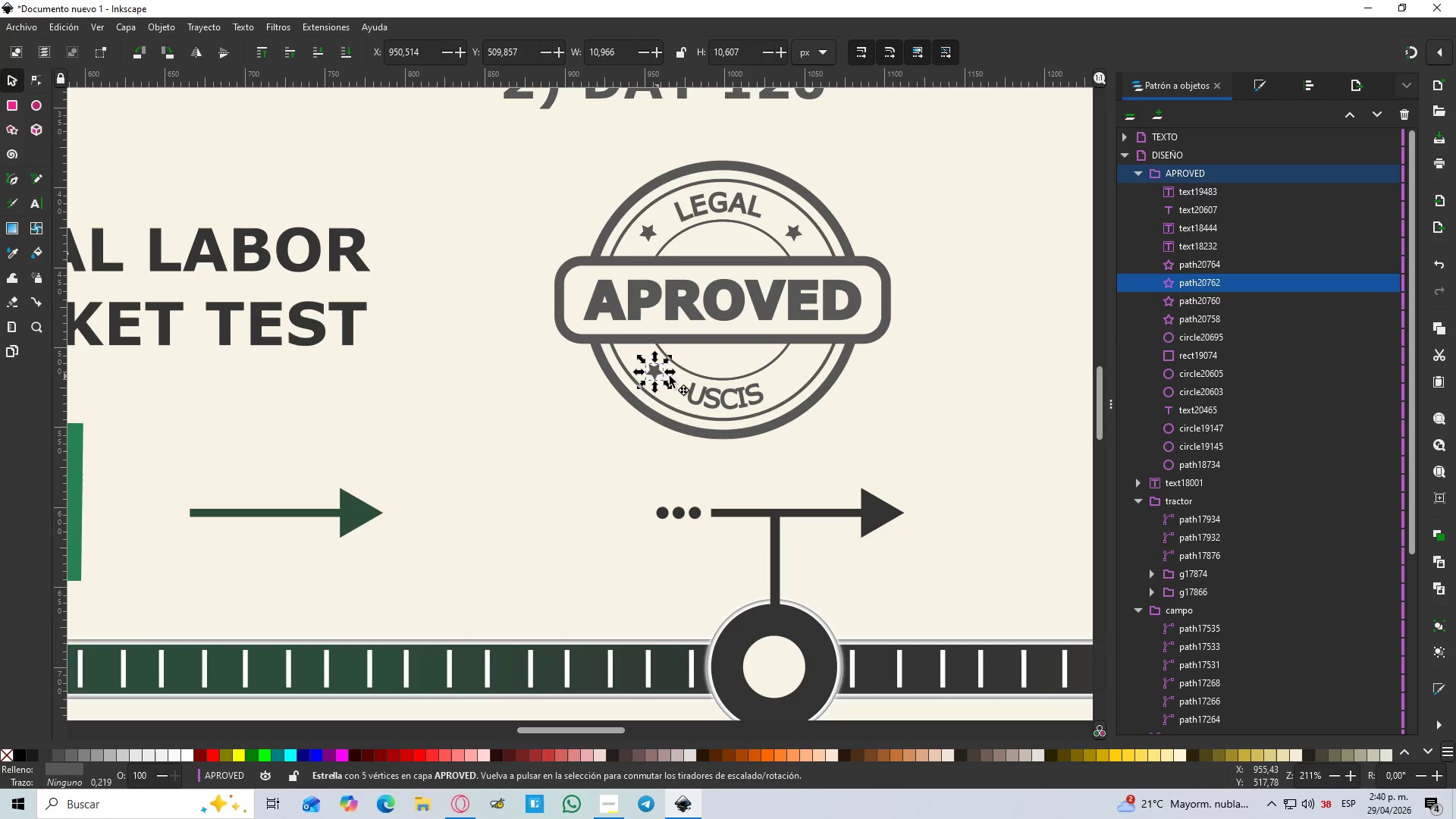 
hold_key(key=ControlLeft, duration=1.53)
 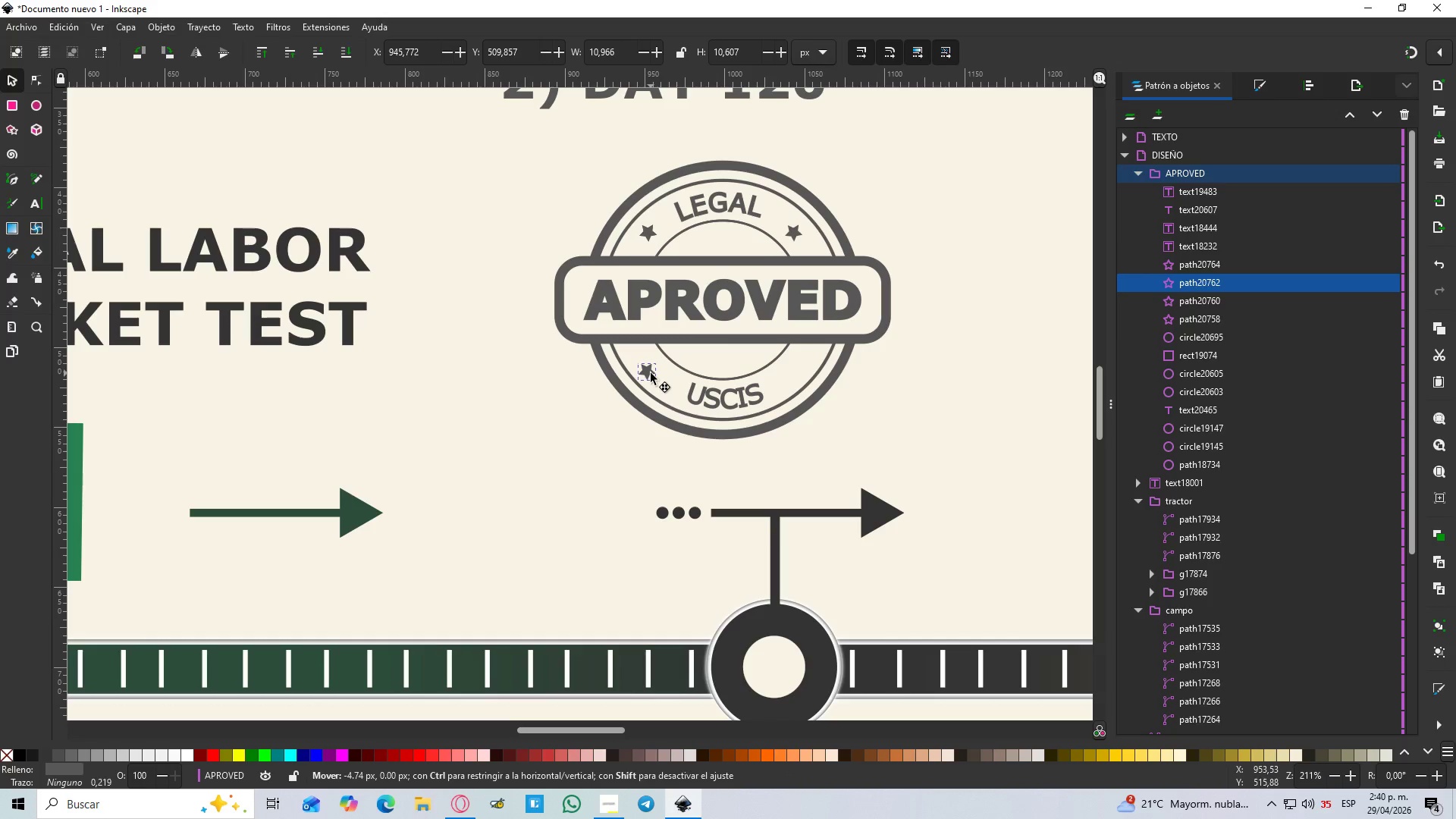 
hold_key(key=ControlLeft, duration=1.17)
 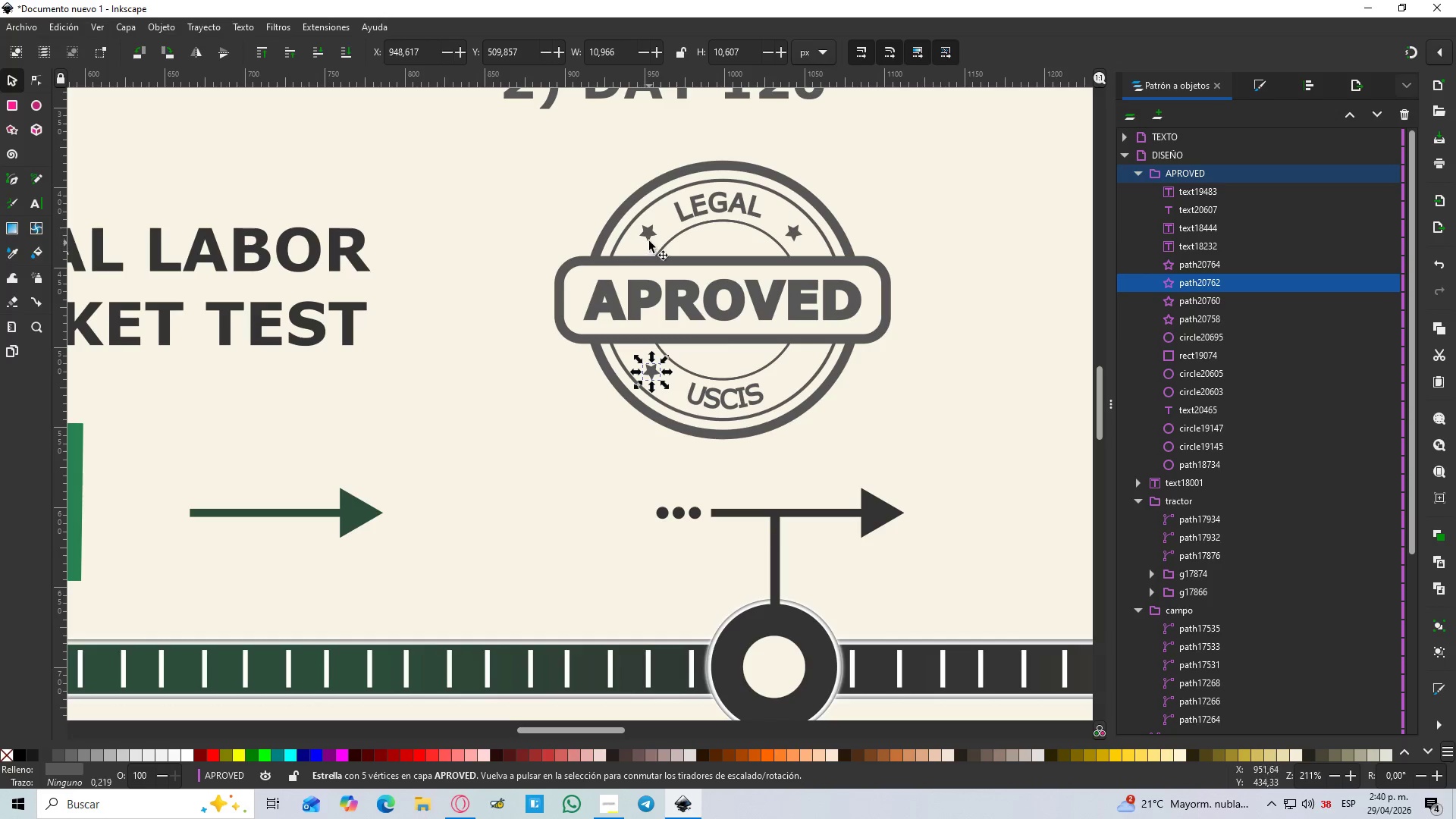 
left_click([651, 237])
 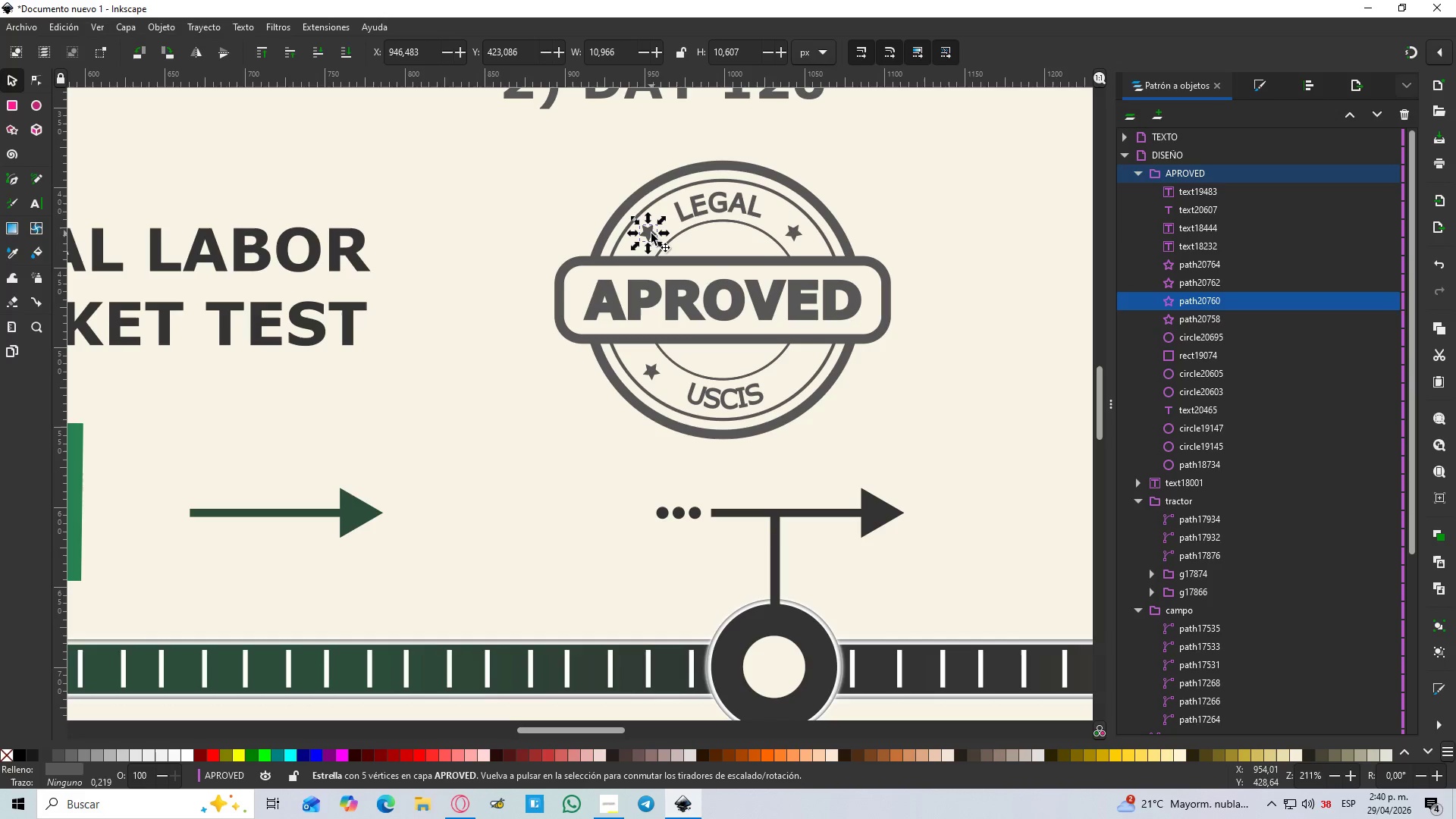 
left_click_drag(start_coordinate=[651, 232], to_coordinate=[802, 375])
 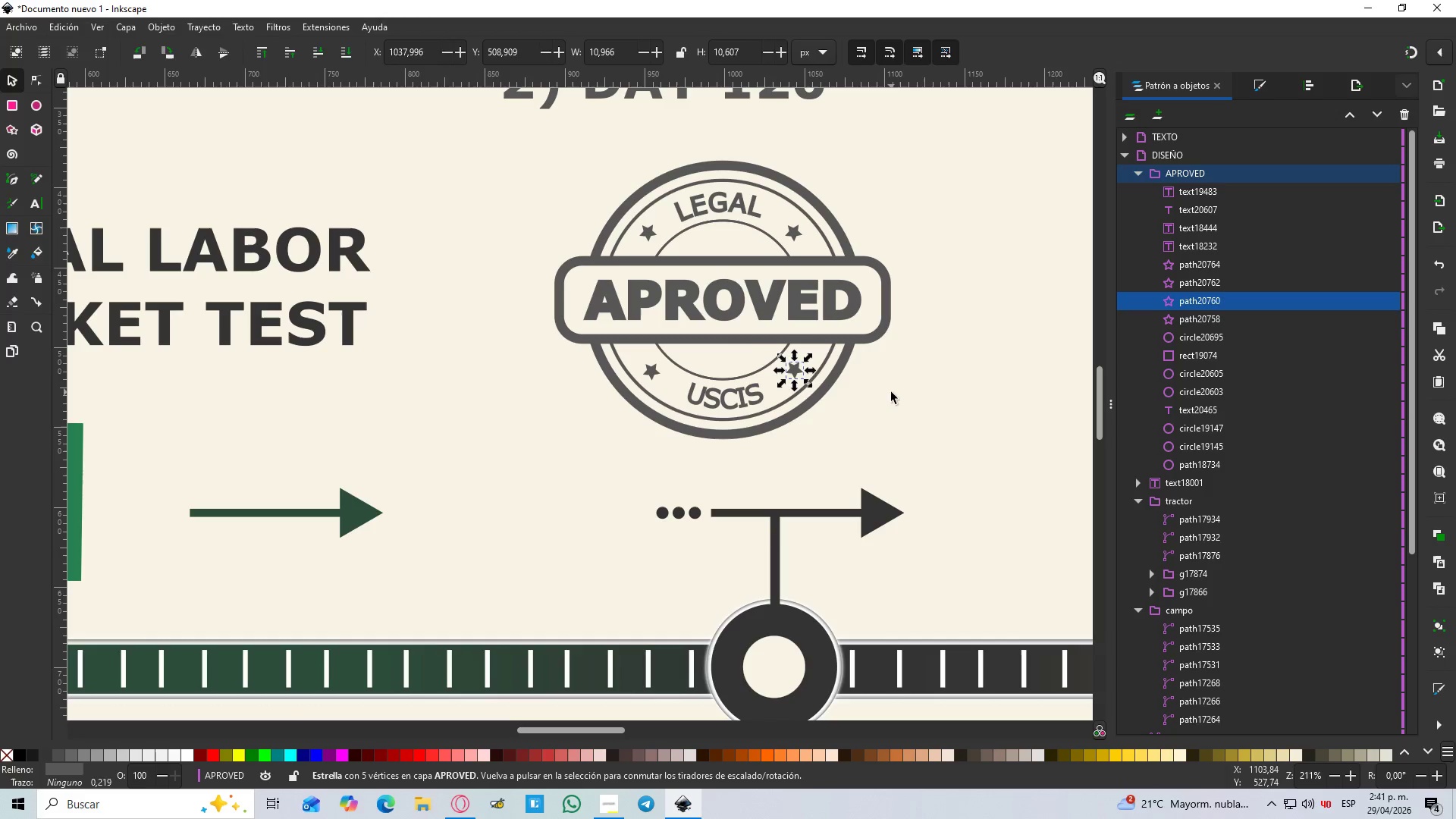 
hold_key(key=ControlLeft, duration=0.69)
 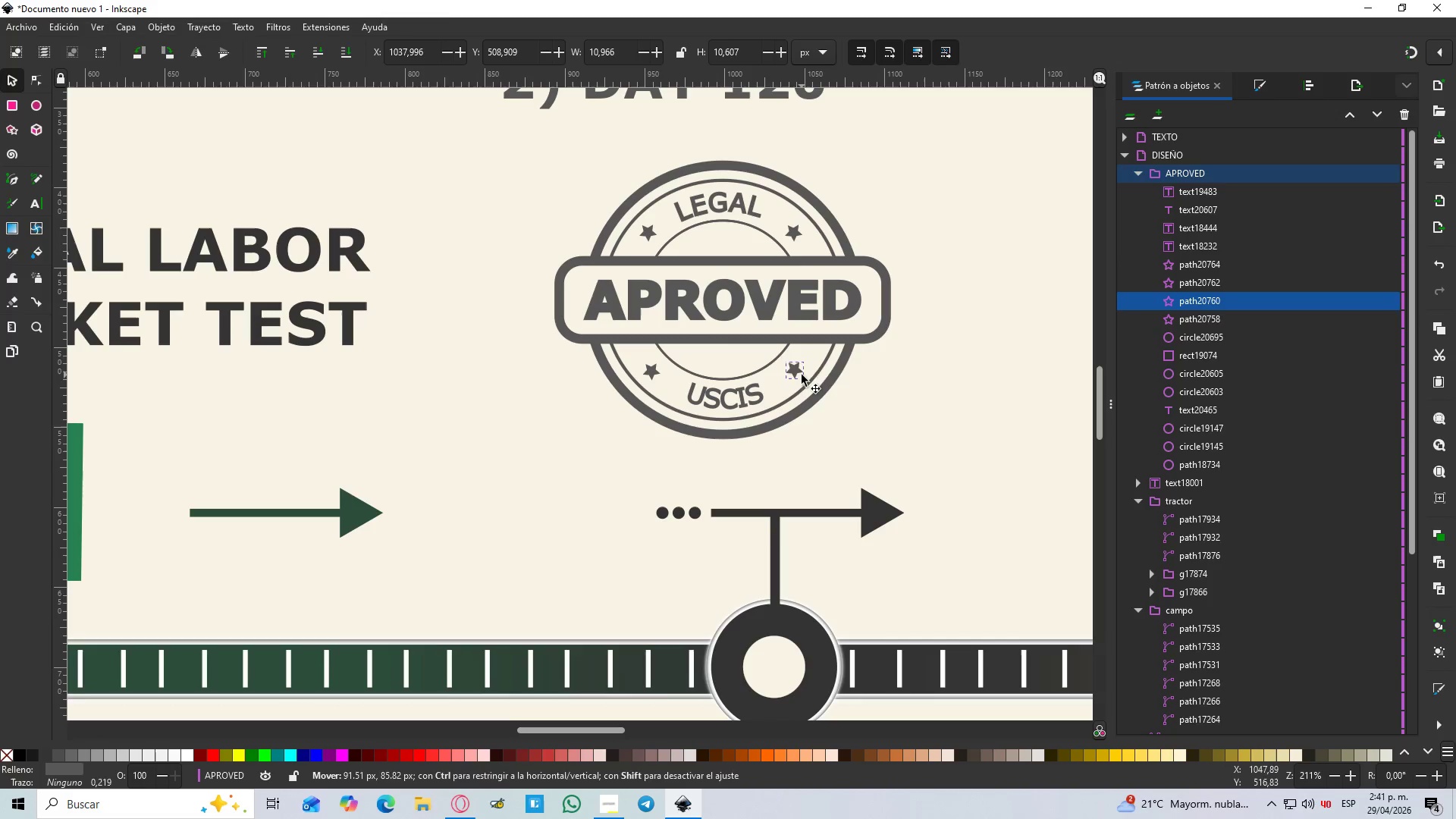 
left_click([891, 392])
 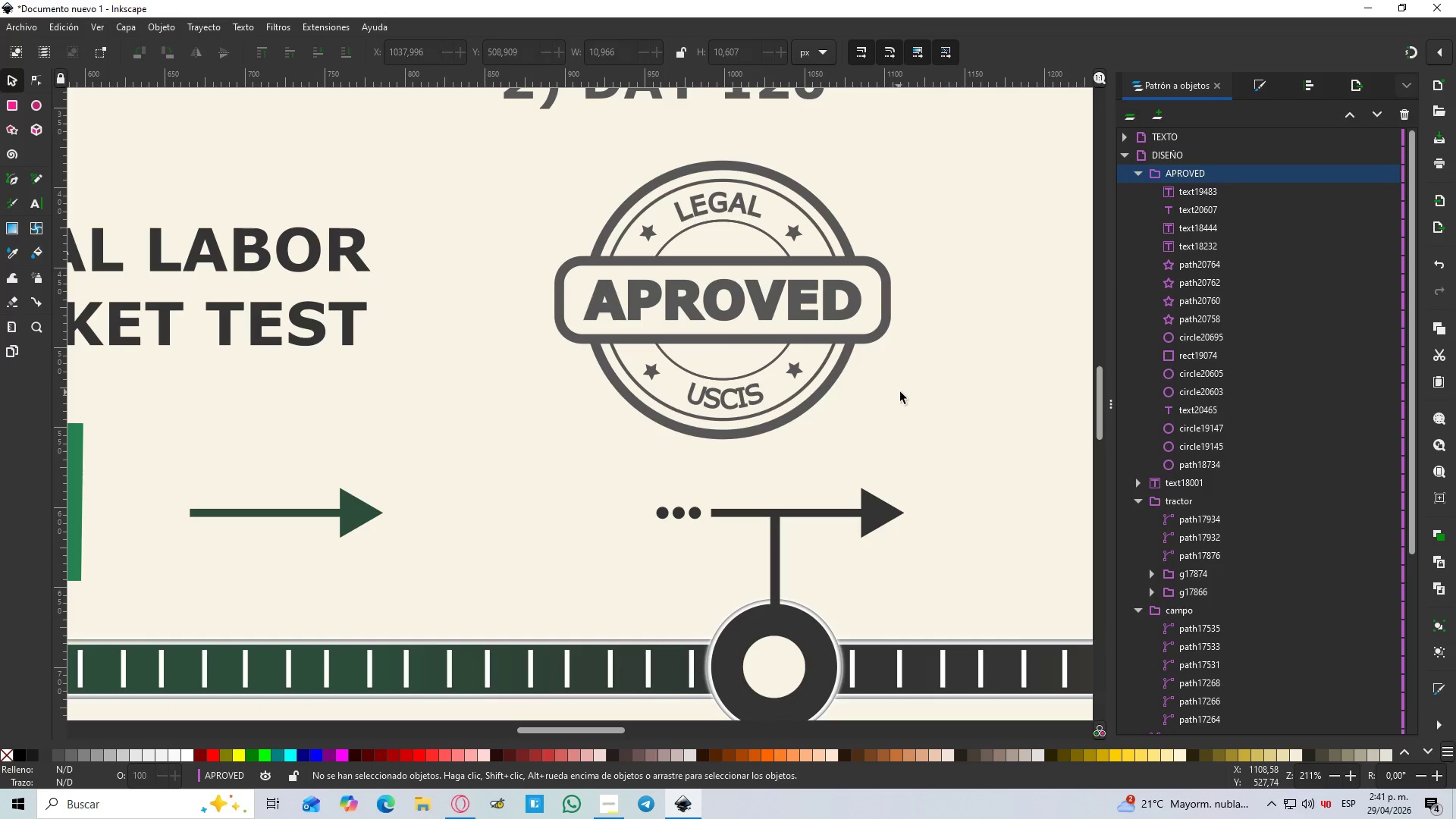 
hold_key(key=ControlLeft, duration=0.52)
scroll: coordinate [900, 392], scroll_direction: down, amount: 4.0
 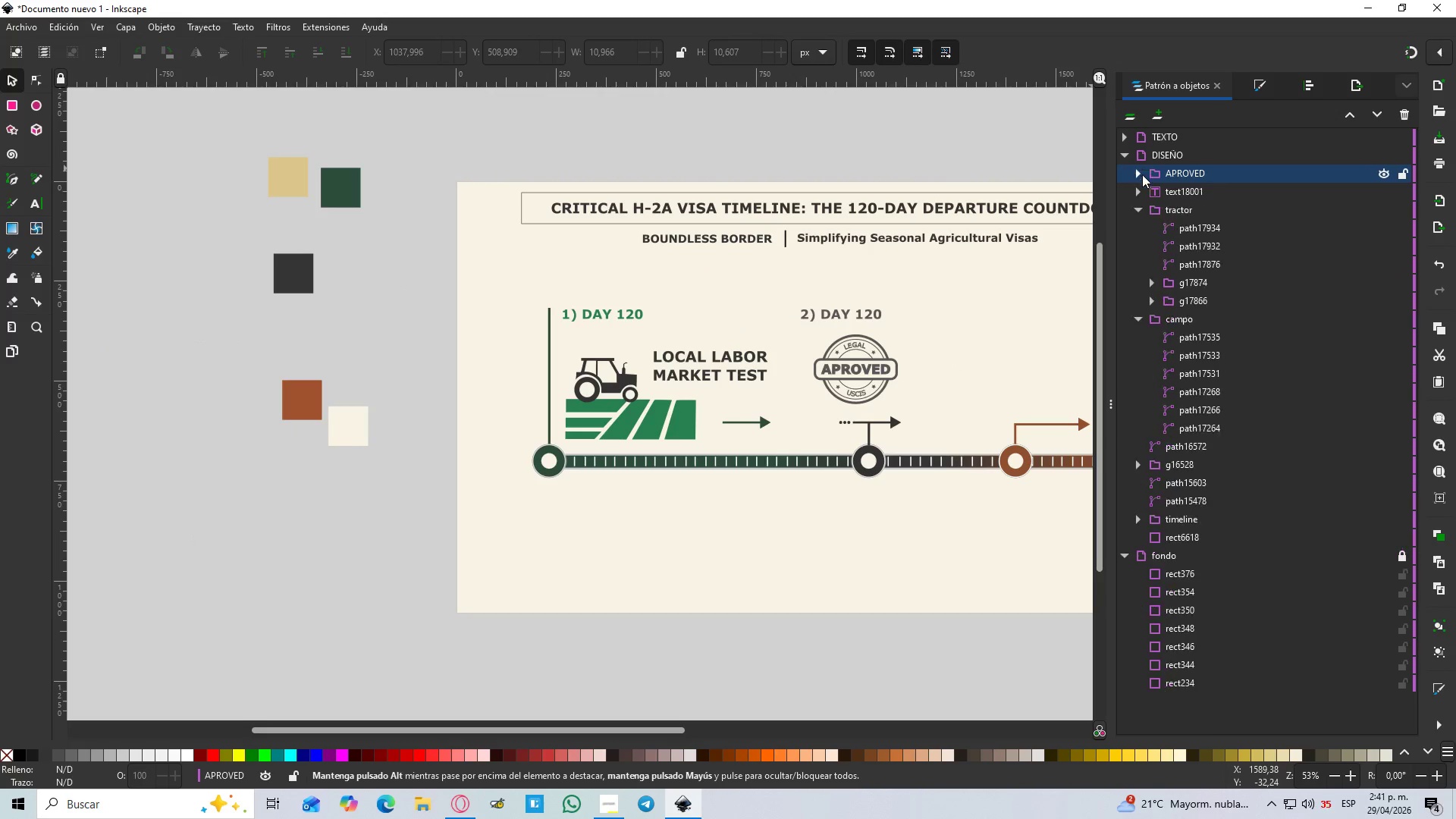 
left_click([884, 546])
 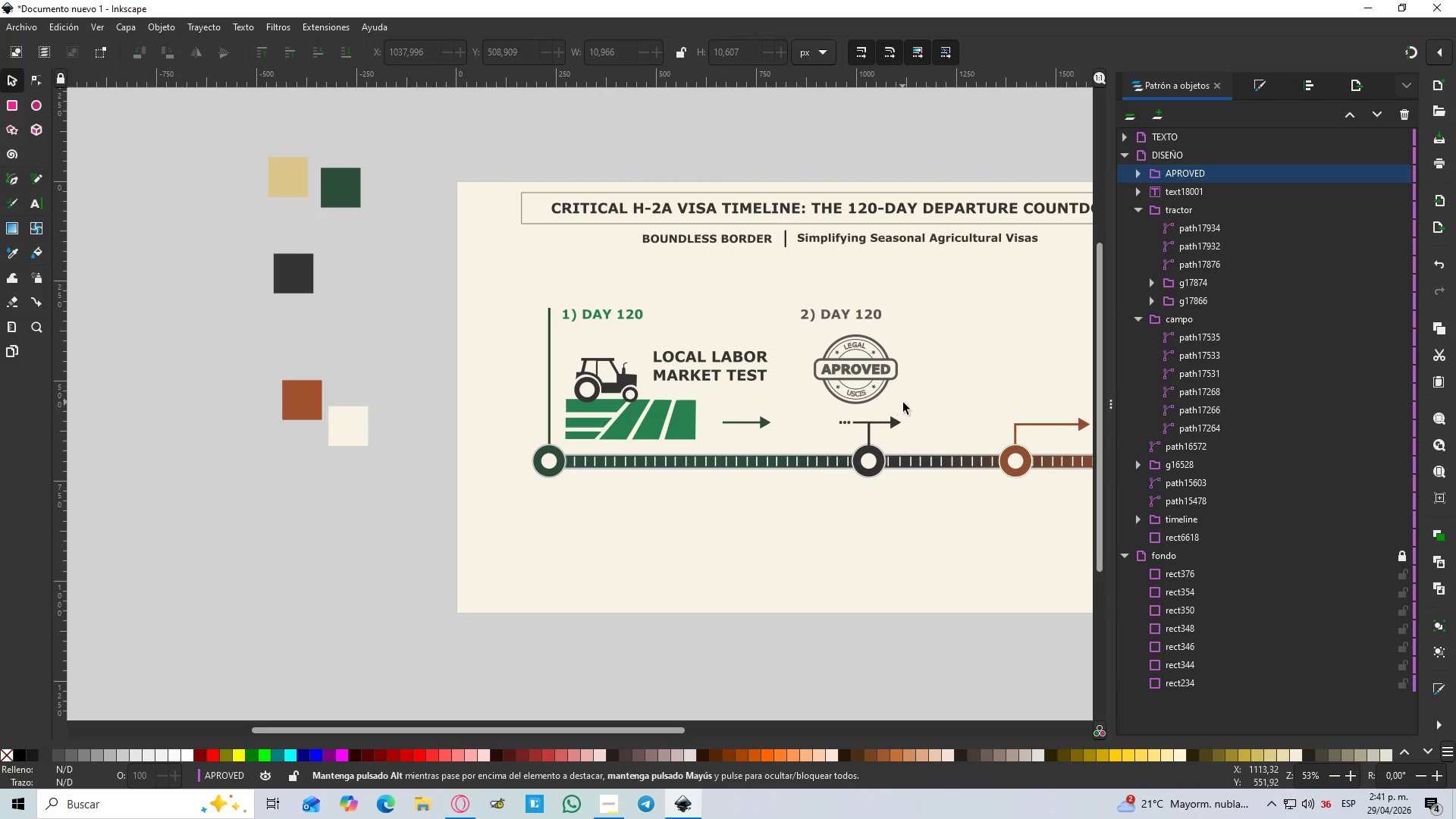 
left_click_drag(start_coordinate=[904, 406], to_coordinate=[802, 330])
 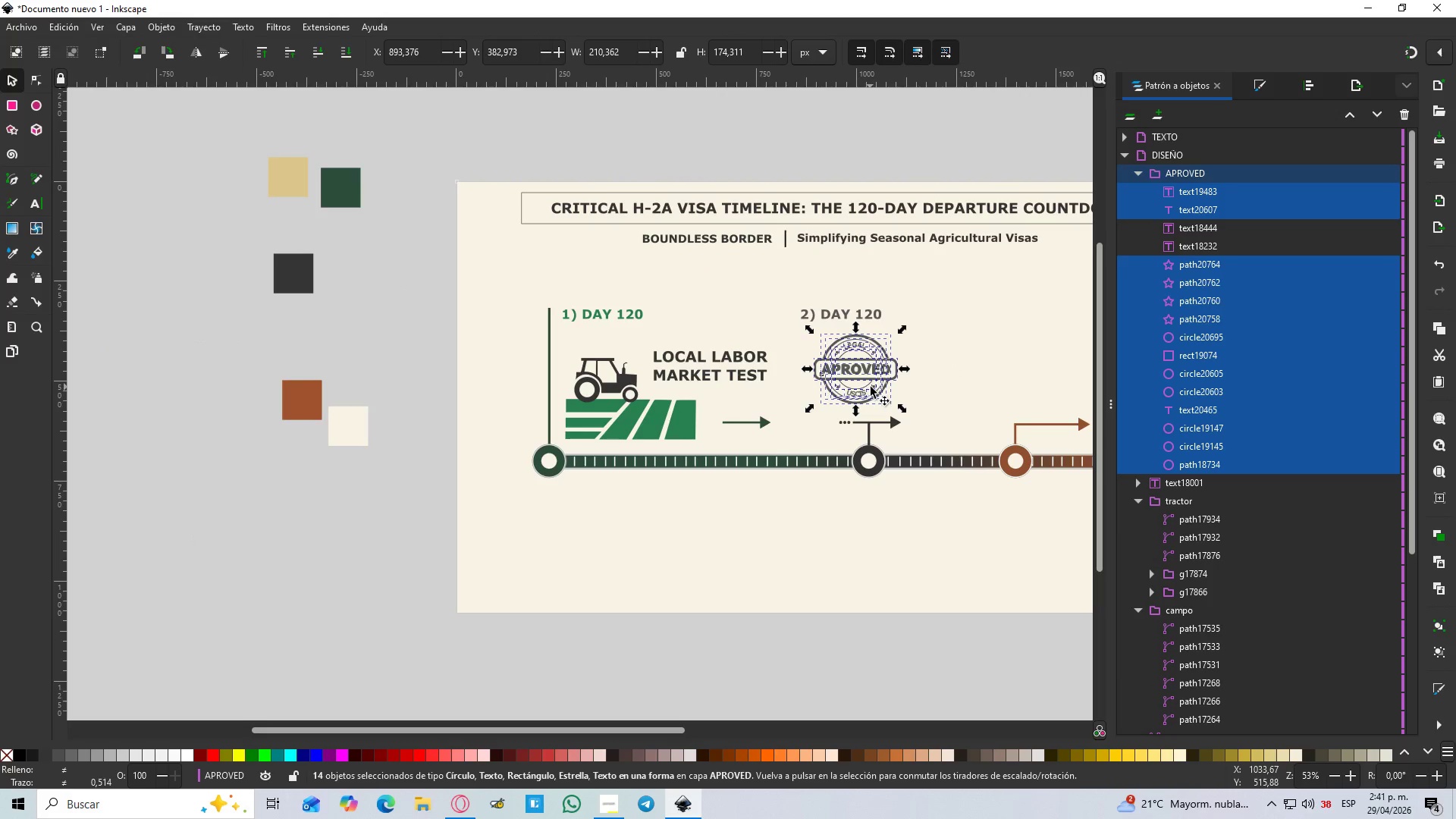 
left_click([882, 383])
 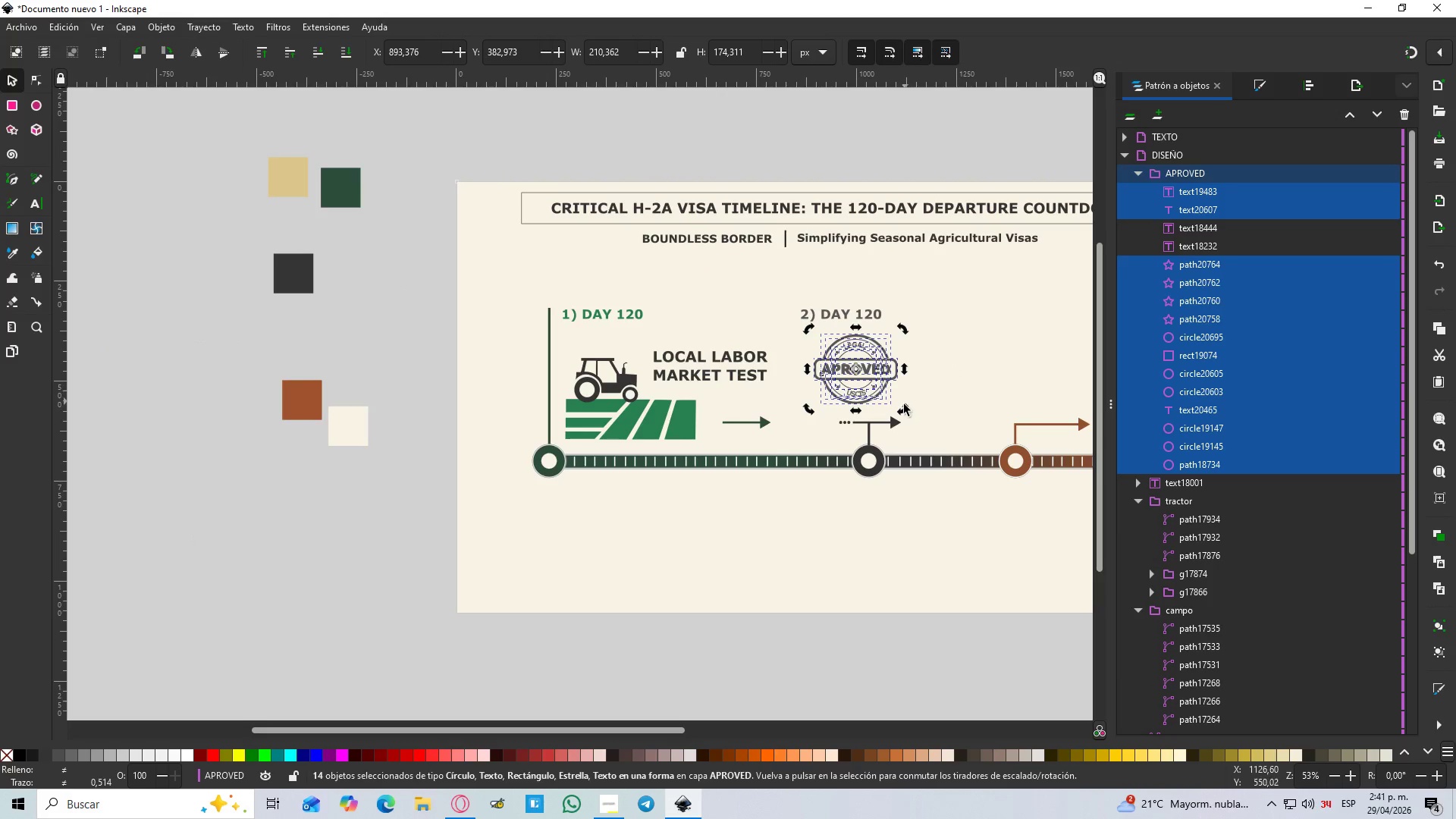 
left_click_drag(start_coordinate=[902, 411], to_coordinate=[913, 394])
 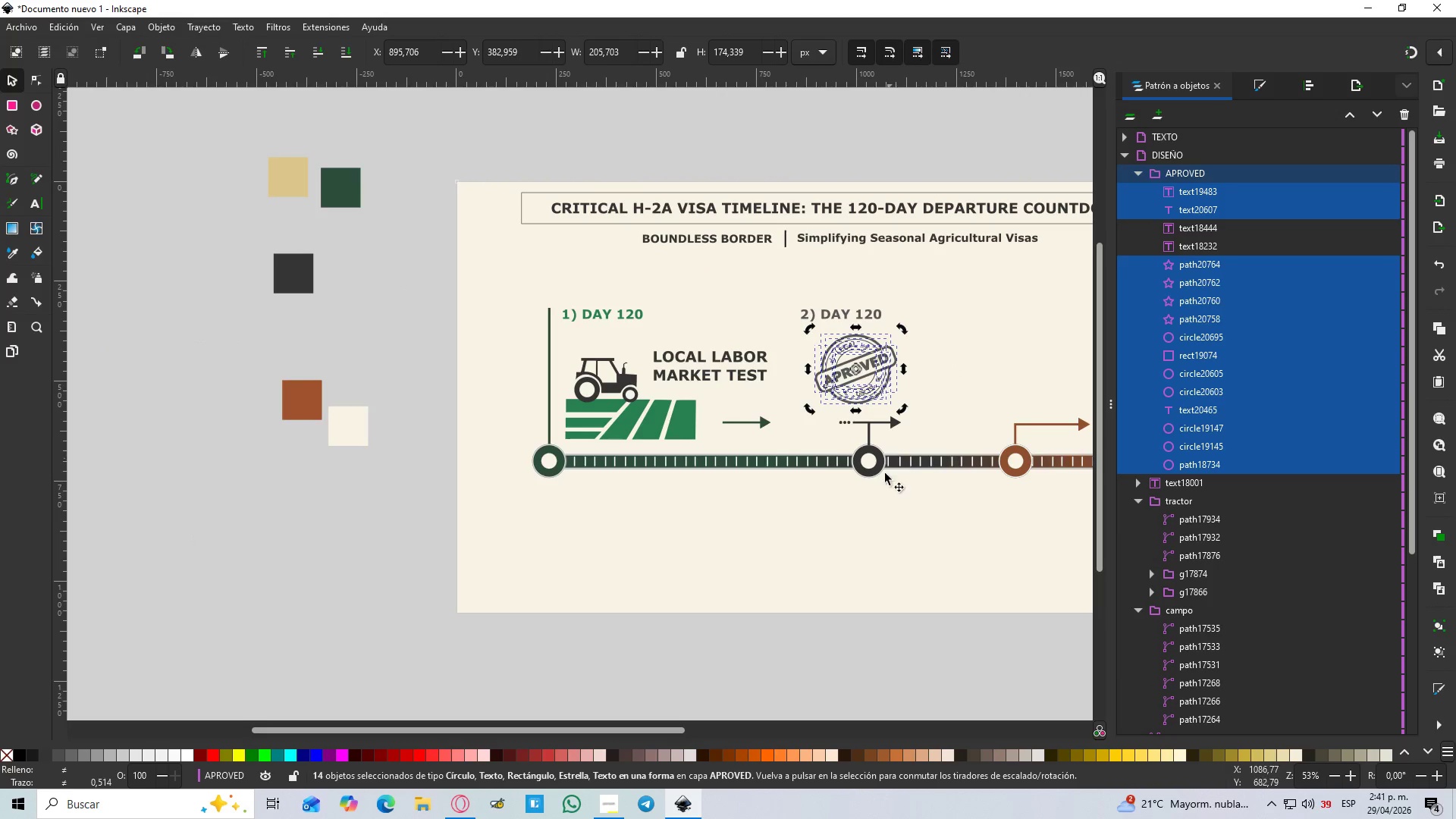 
left_click([879, 499])
 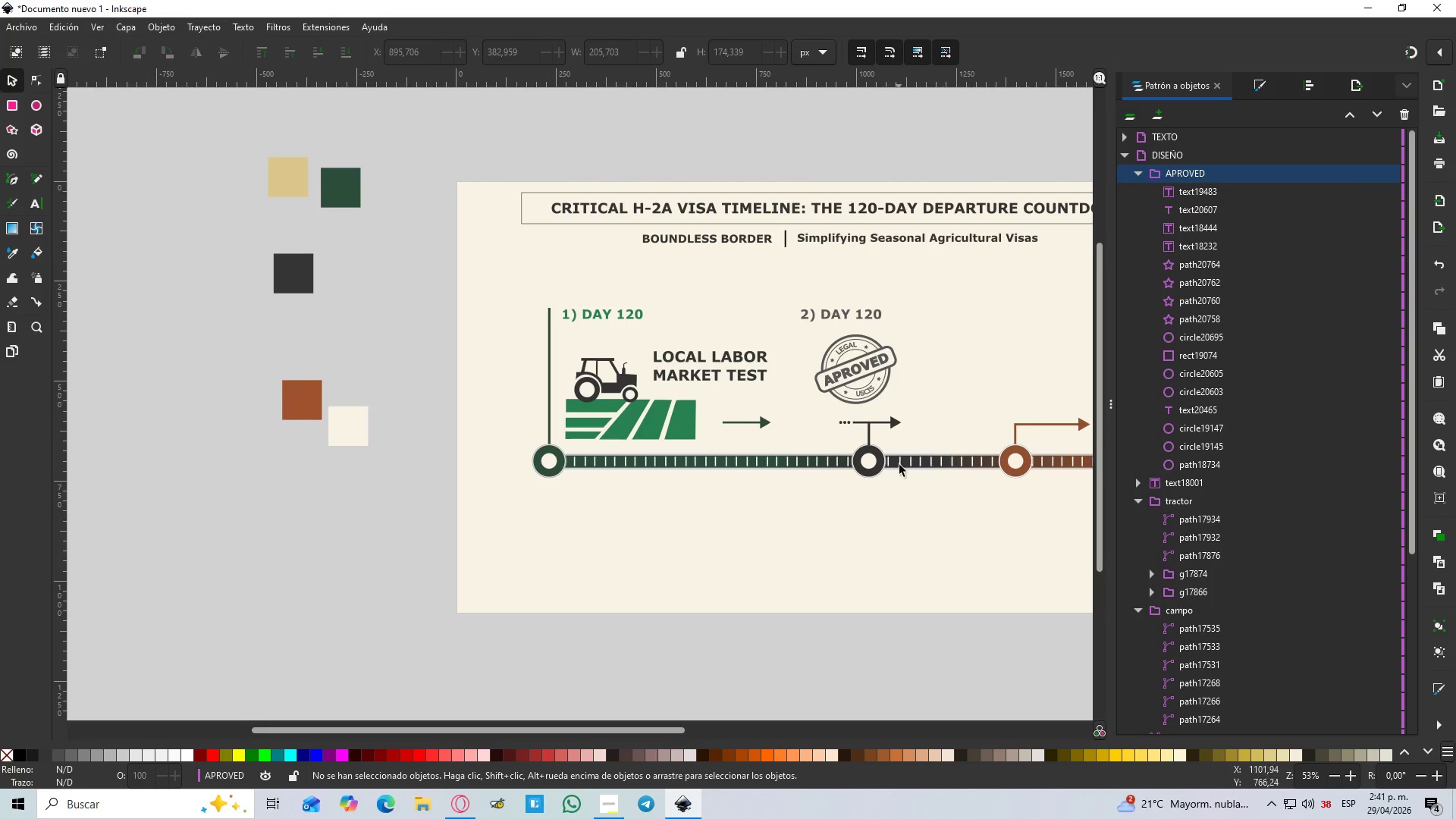 
hold_key(key=ControlLeft, duration=1.51)
scroll: coordinate [909, 362], scroll_direction: up, amount: 4.0
 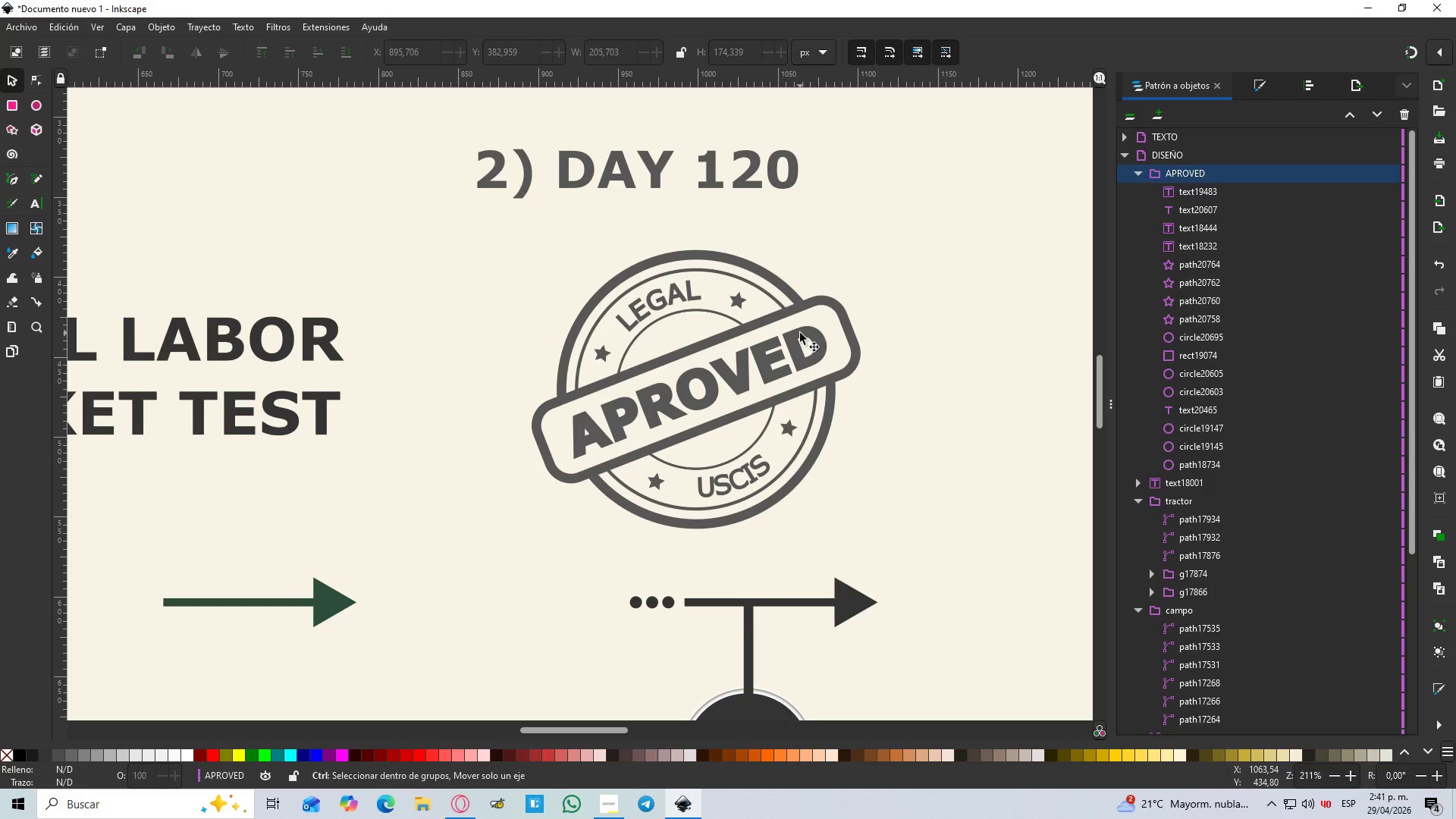 
hold_key(key=ControlLeft, duration=0.45)
scroll: coordinate [813, 337], scroll_direction: down, amount: 4.0
 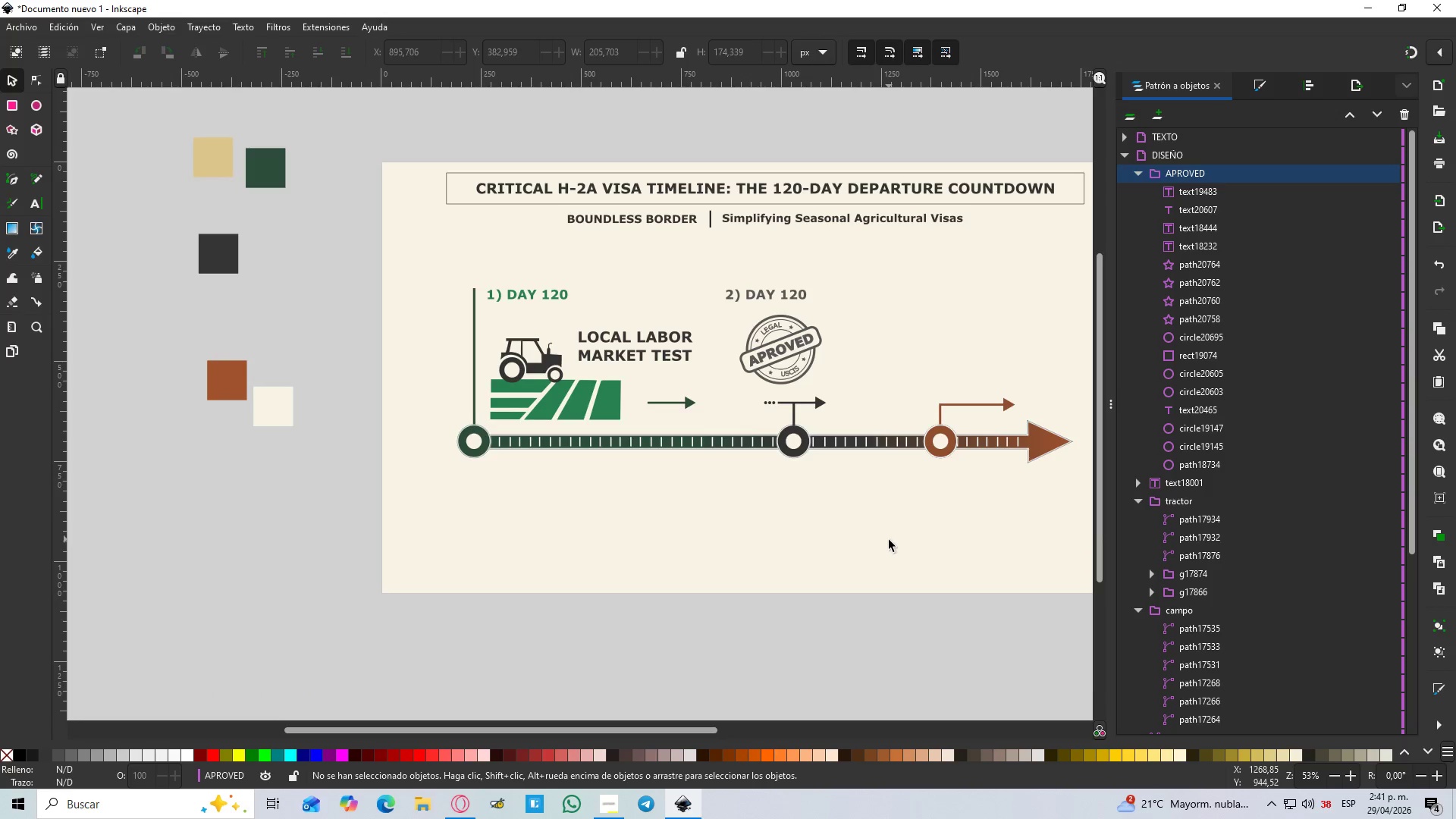 
left_click([1138, 176])
 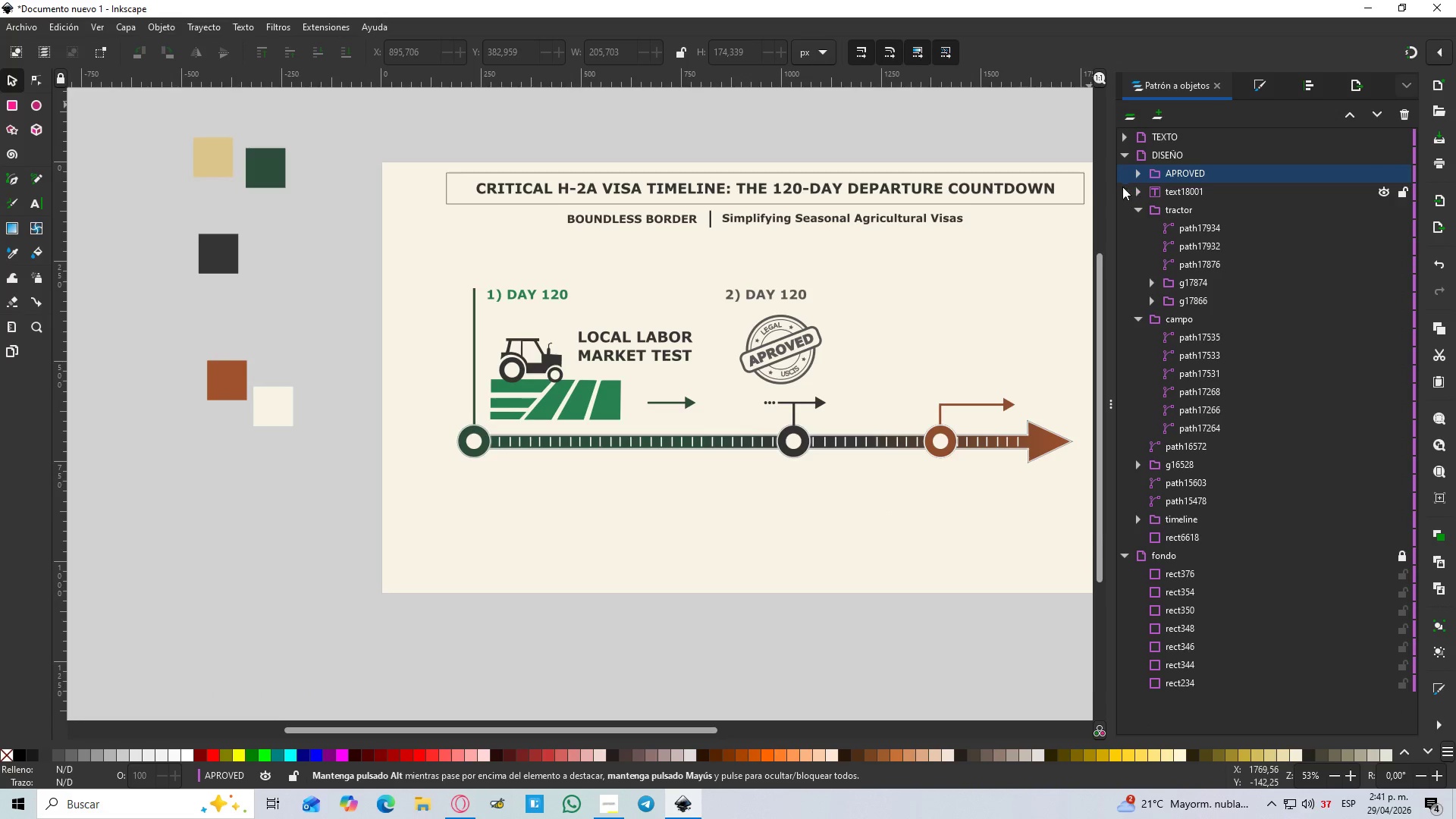 
hold_key(key=ControlLeft, duration=1.5)
 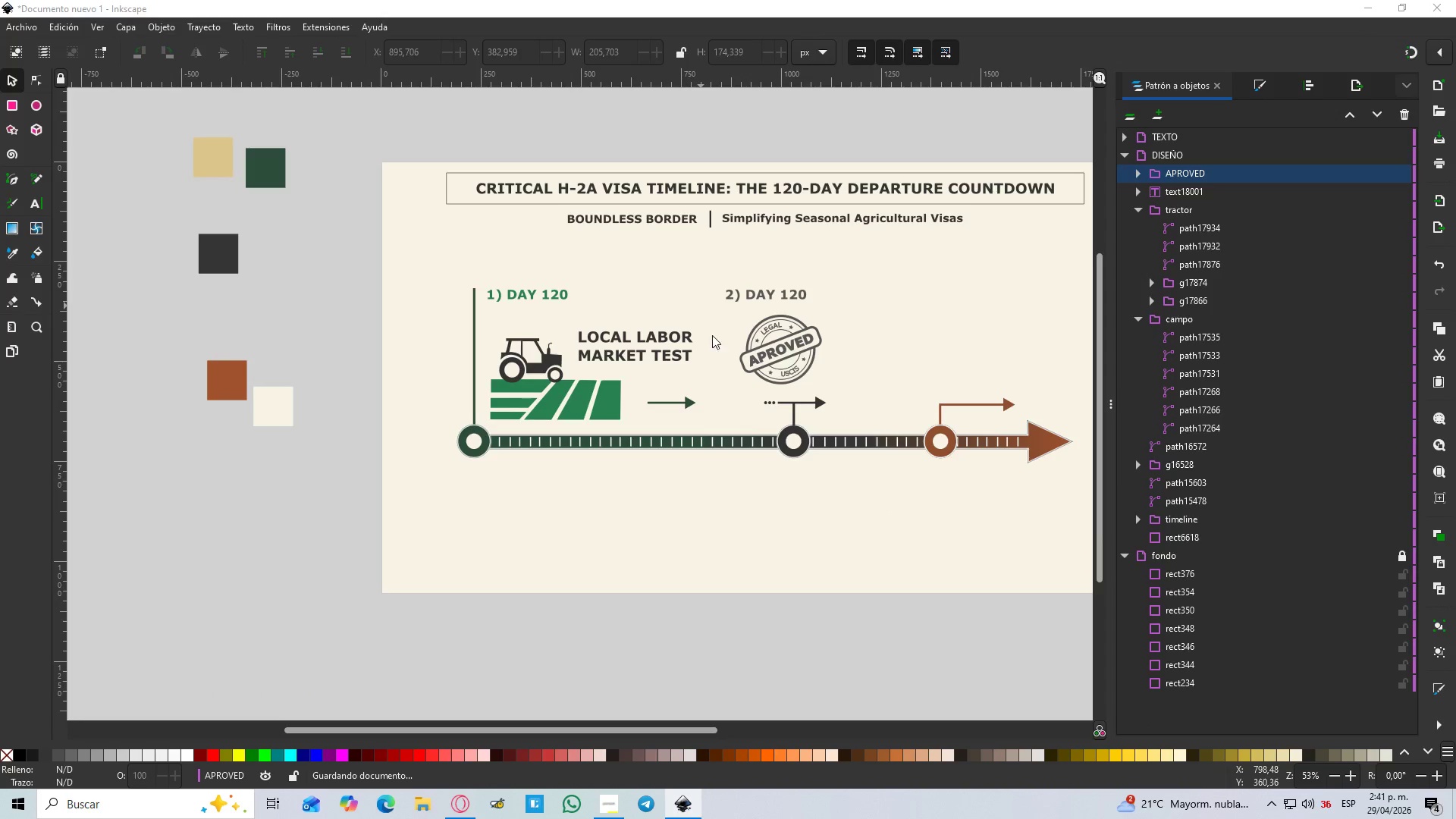 
key(Control+S)
 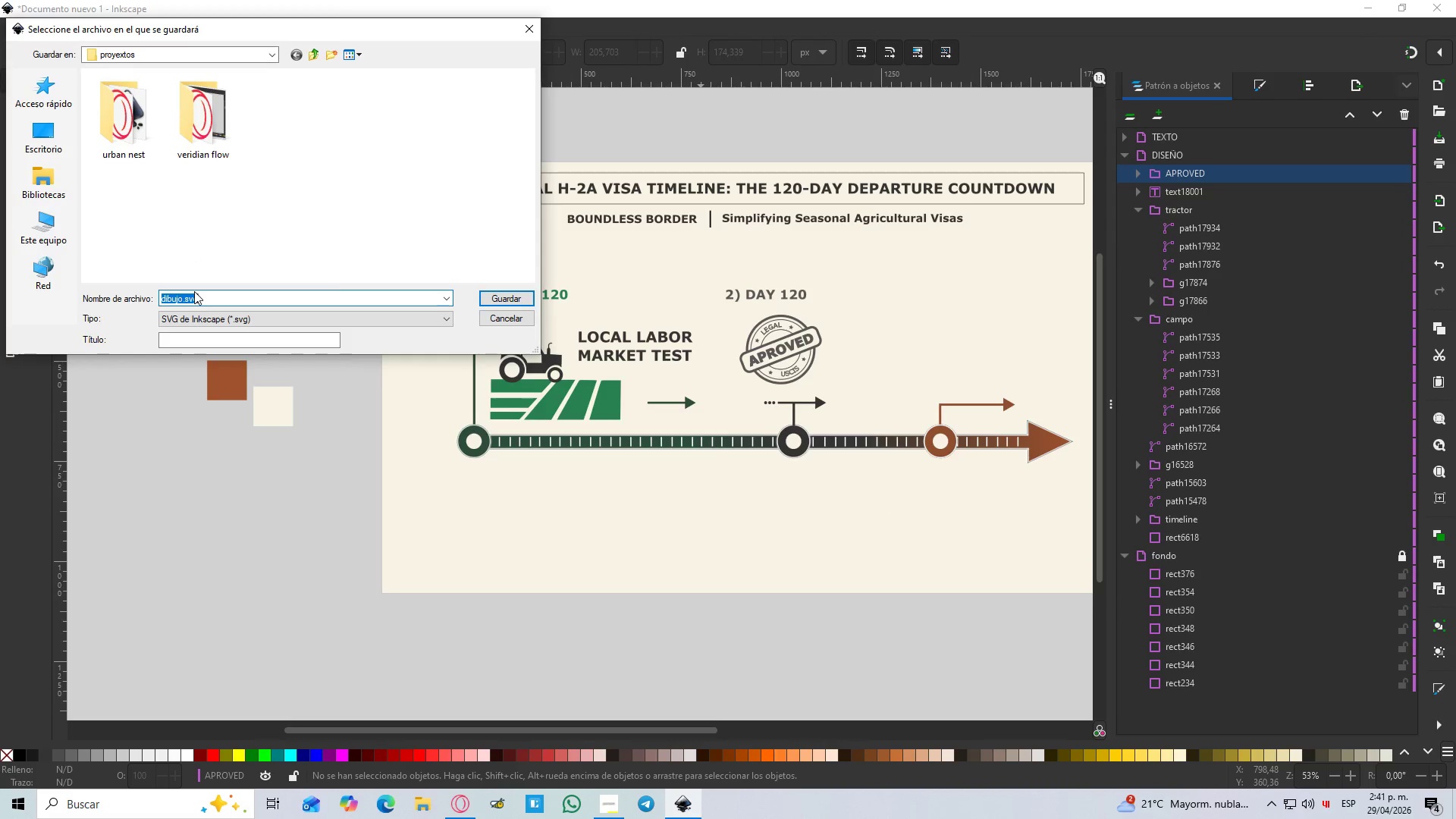 
type(CRITICAL H2 VISA)
 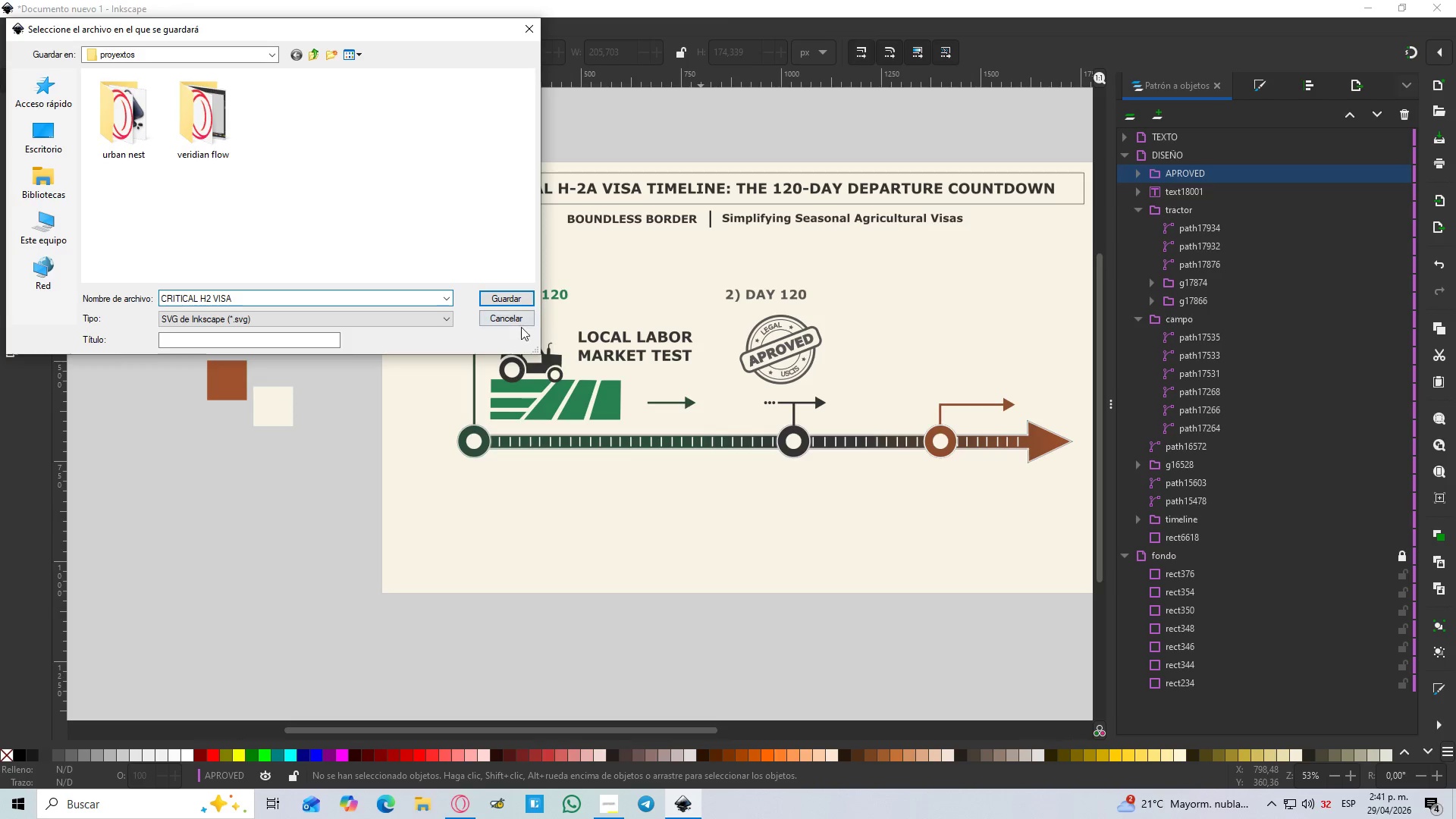 
left_click([511, 297])
 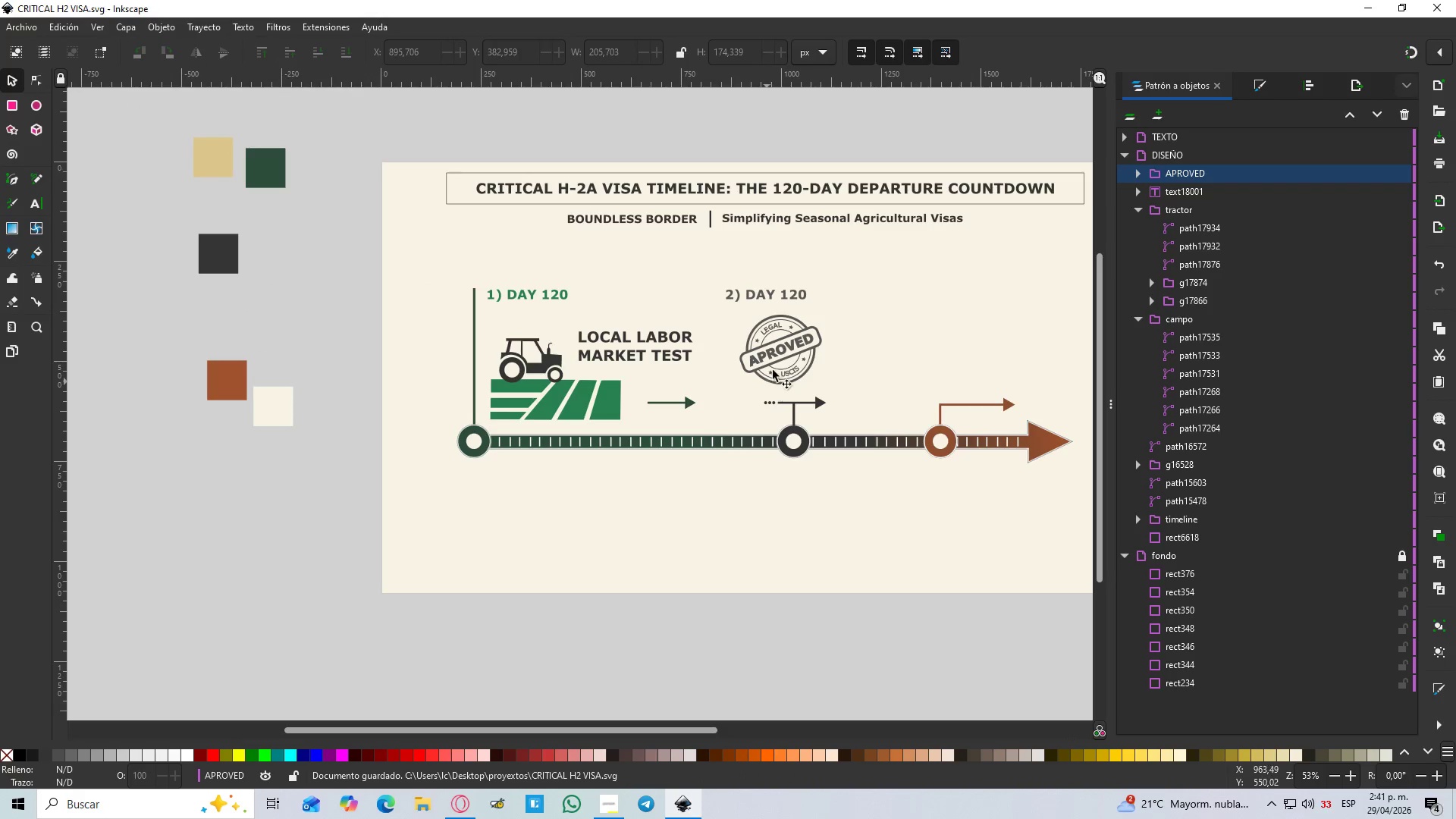 
hold_key(key=Space, duration=0.61)
 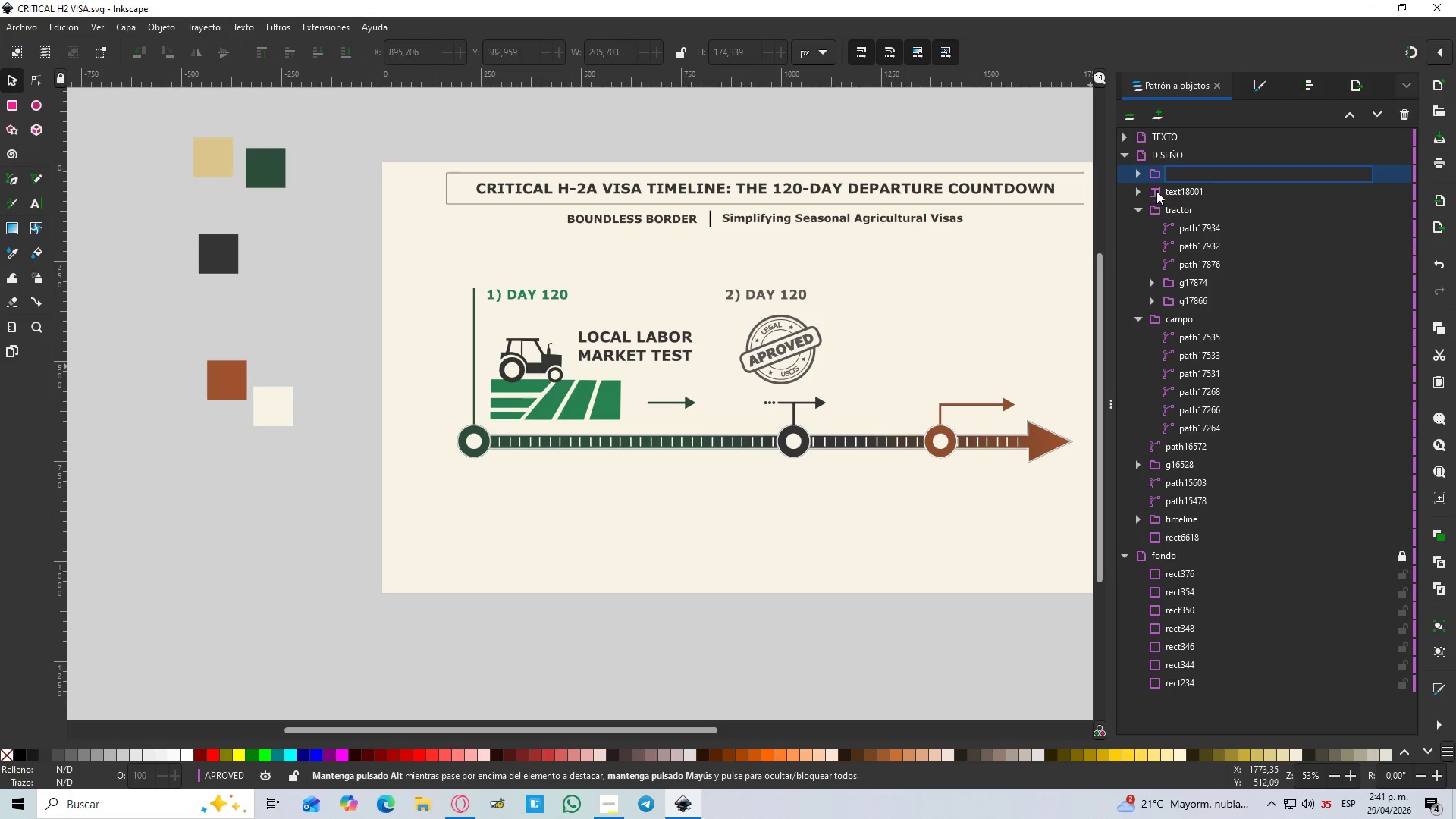 
key(Escape)
 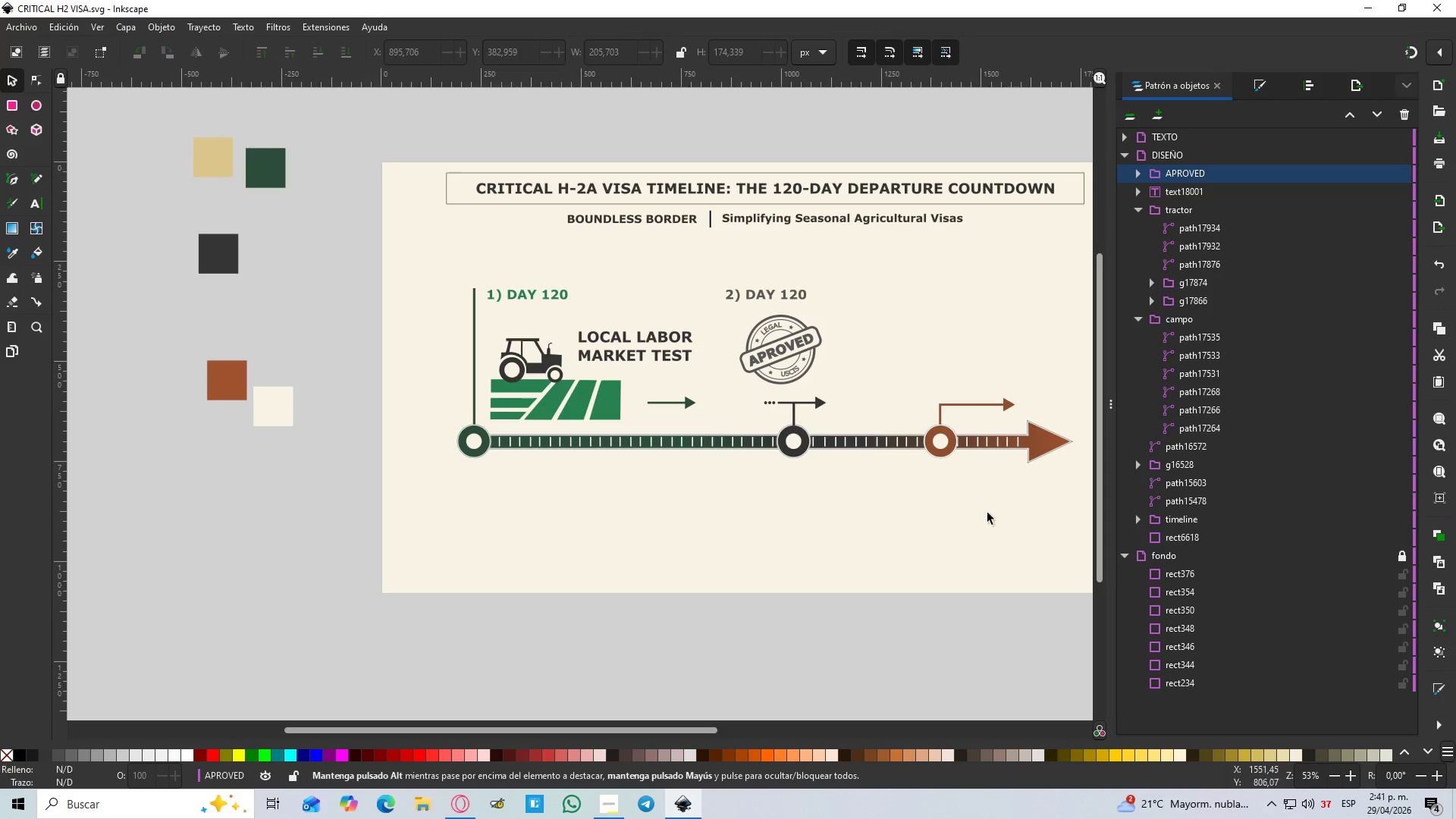 
left_click([942, 575])
 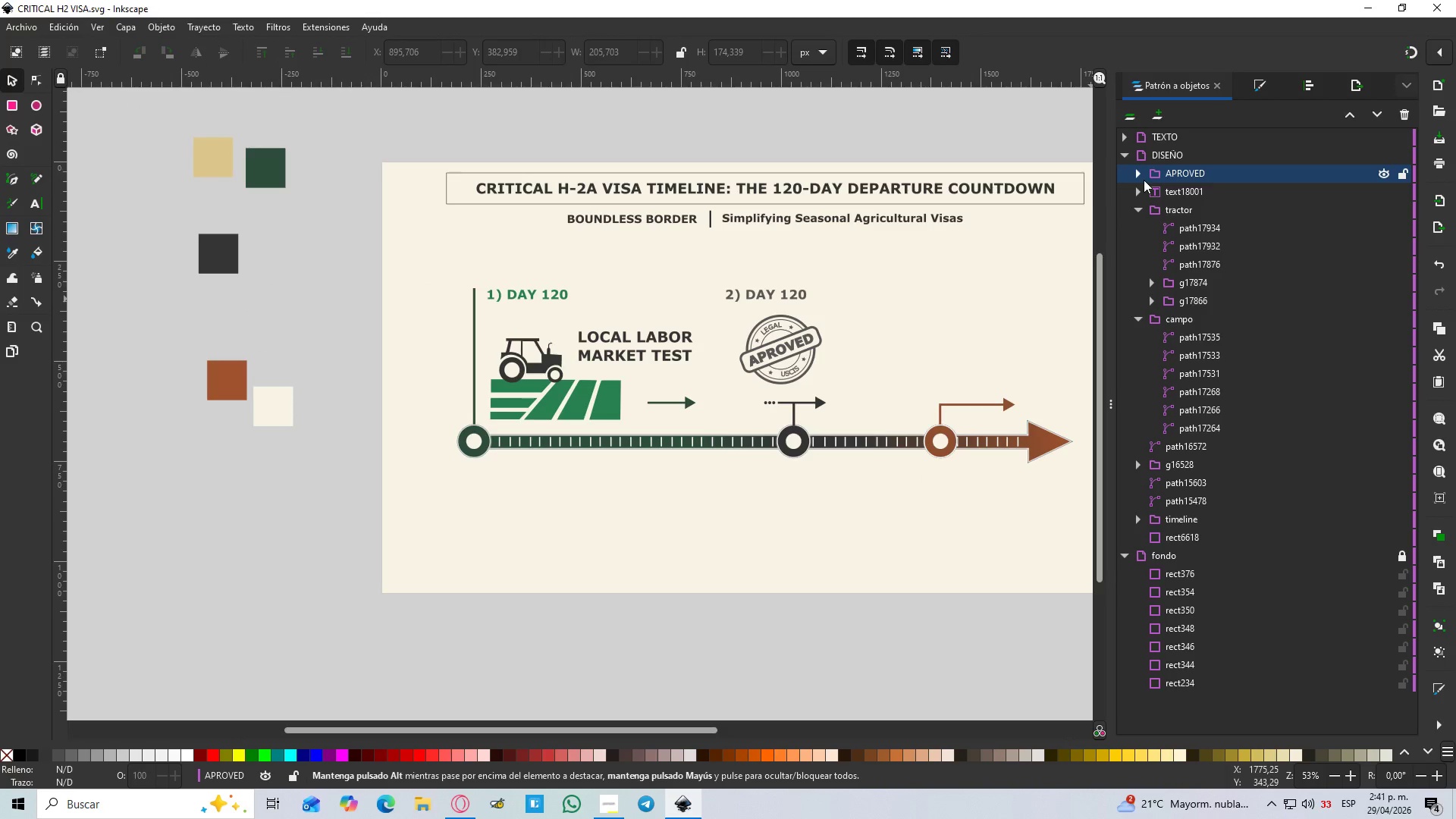 
double_click([1138, 174])
 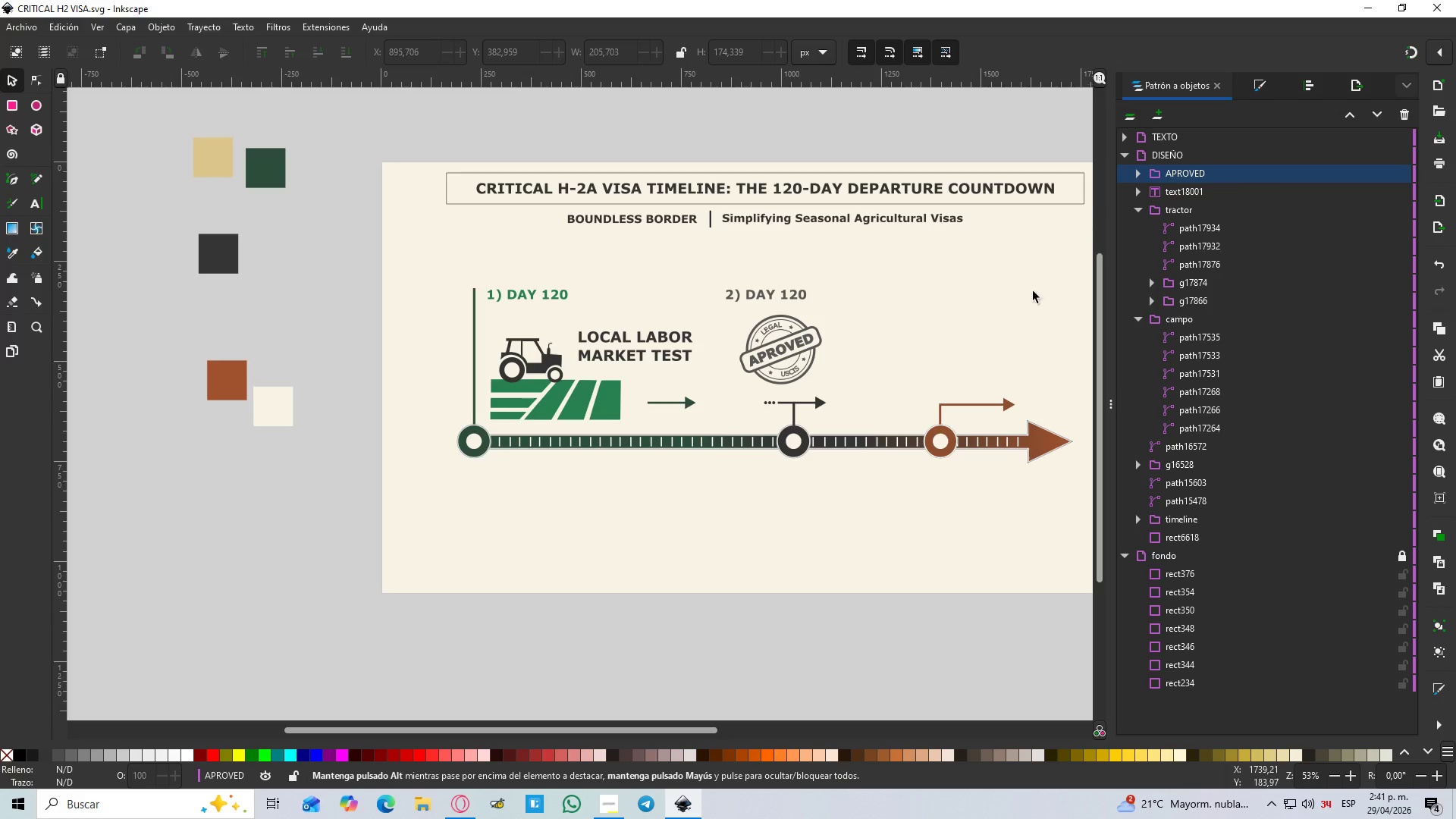 
left_click([760, 666])
 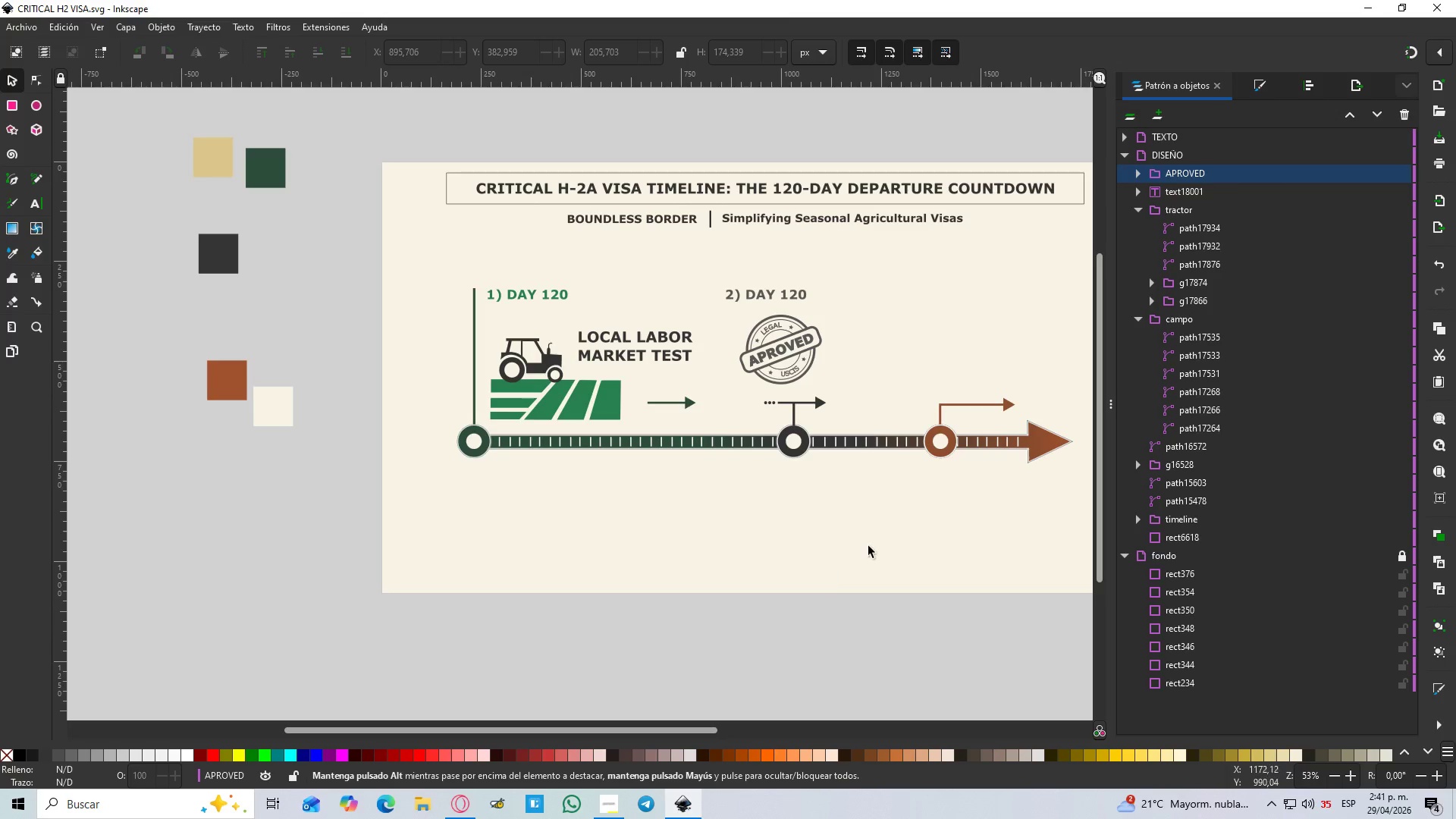 
hold_key(key=Space, duration=0.88)
 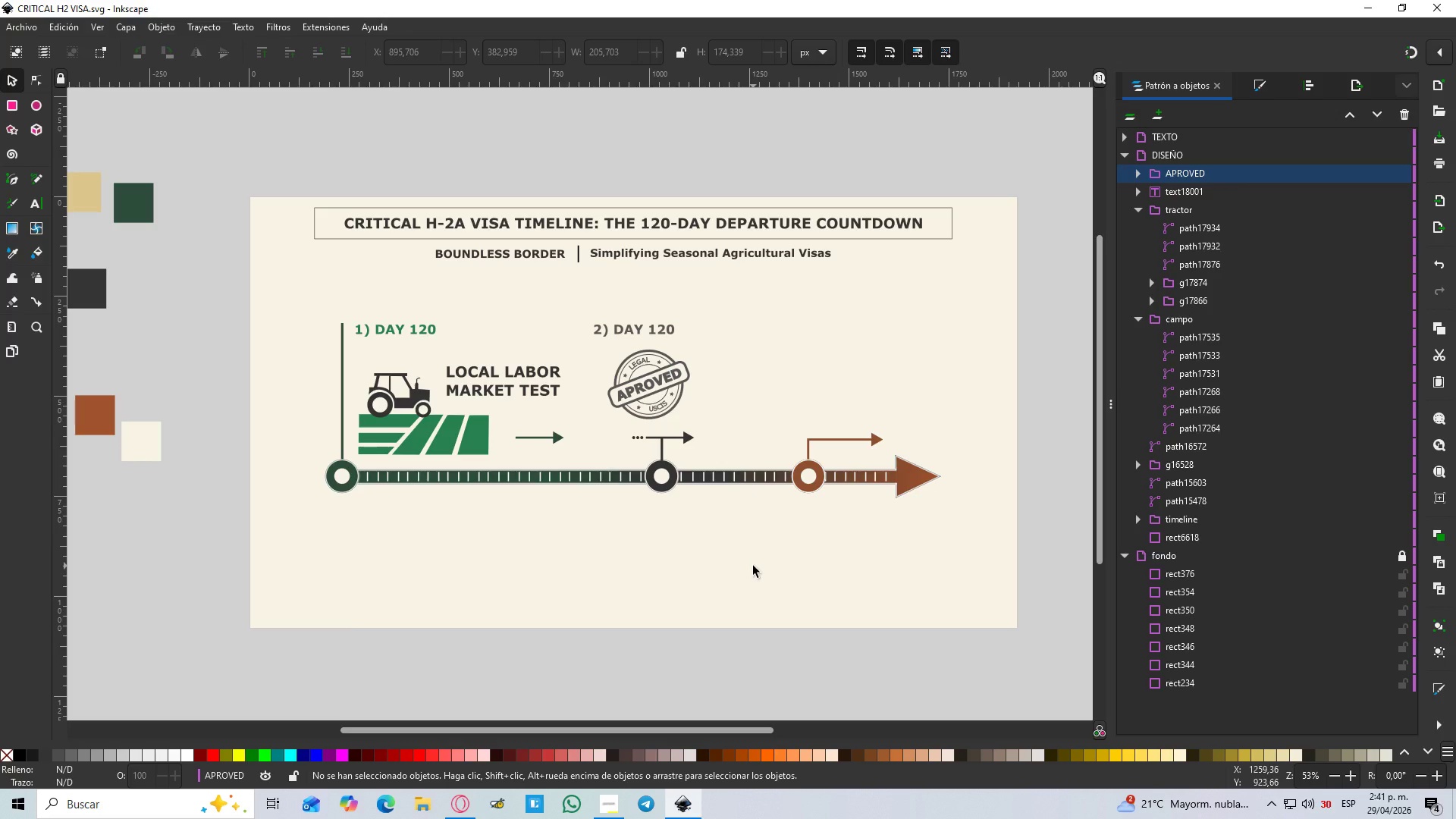 
wait(23.33)
 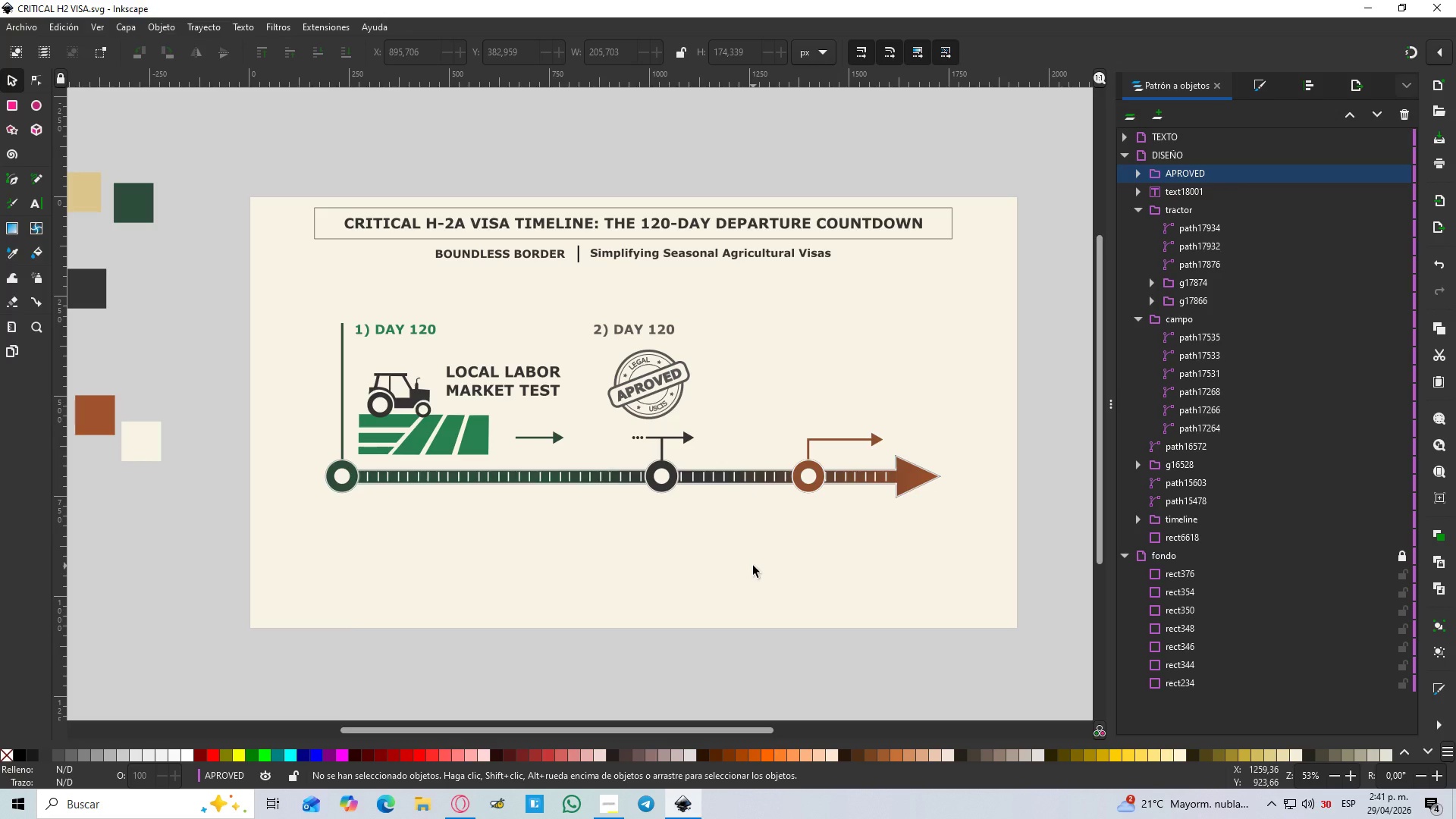 
hold_key(key=ControlLeft, duration=0.84)
scroll: coordinate [790, 384], scroll_direction: up, amount: 2.0
 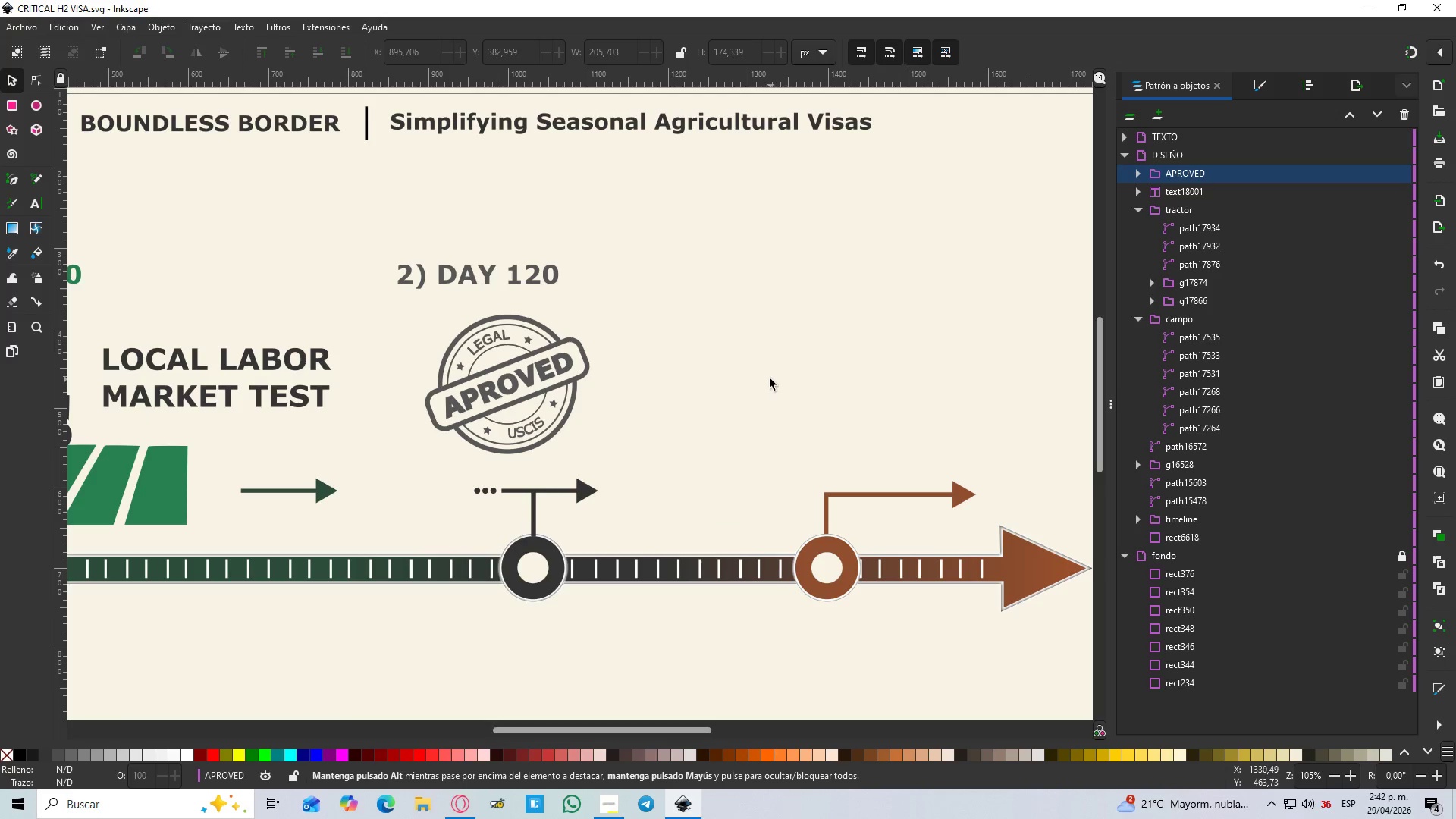 
hold_key(key=Space, duration=0.64)
 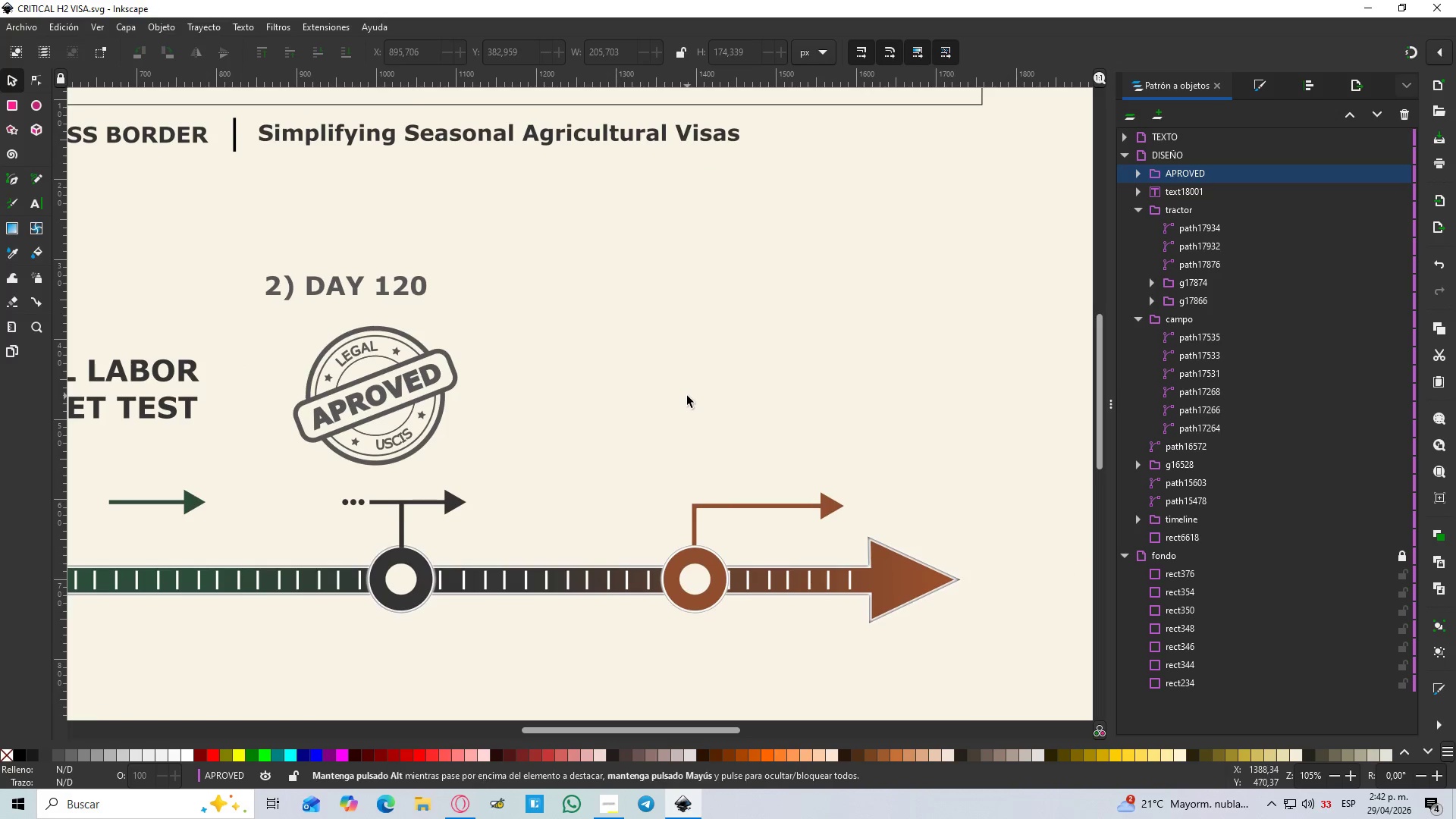 
hold_key(key=ControlLeft, duration=0.89)
scroll: coordinate [690, 397], scroll_direction: up, amount: 1.0
 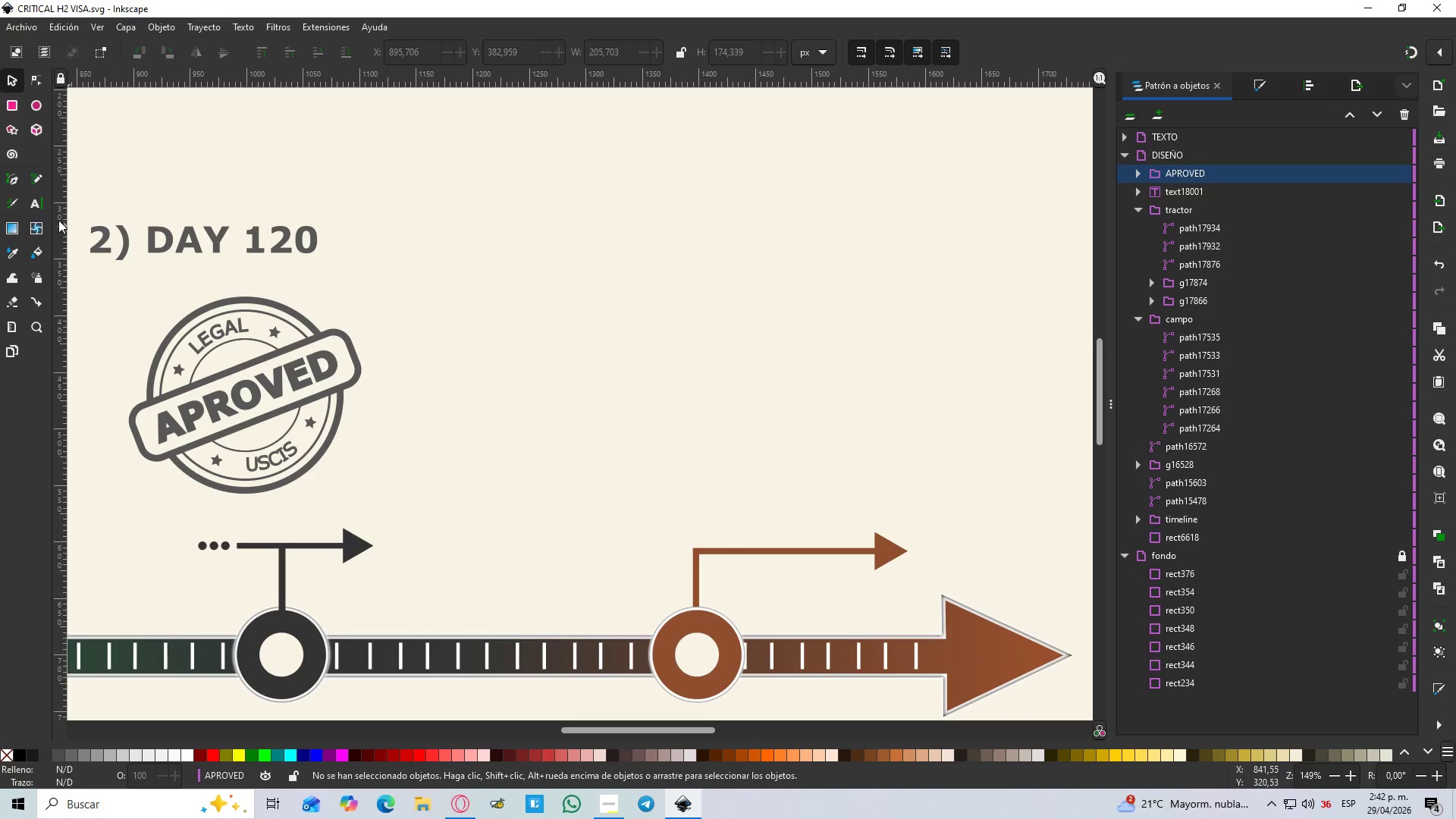 
left_click([13, 108])
 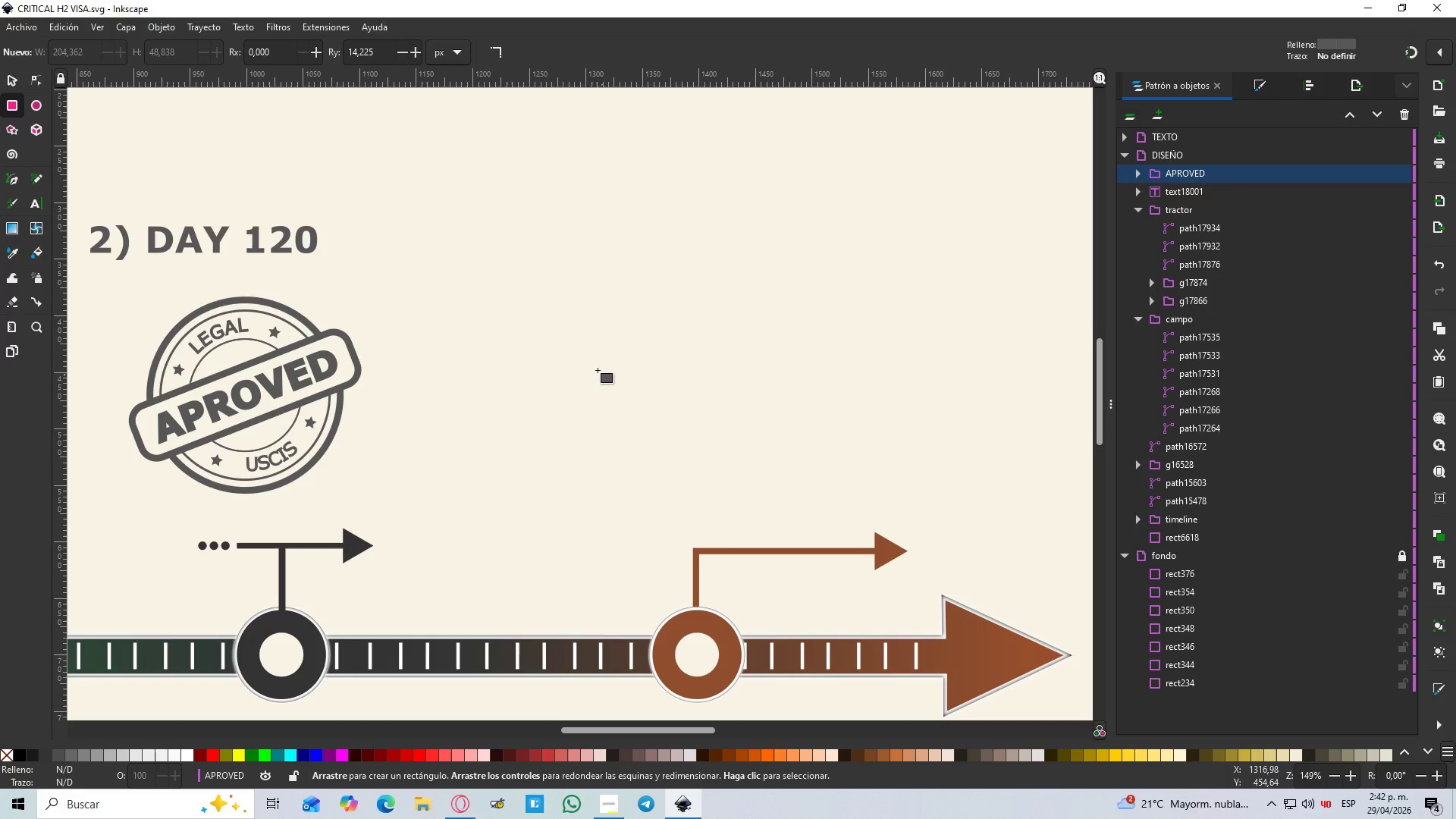 
left_click_drag(start_coordinate=[585, 355], to_coordinate=[673, 477])
 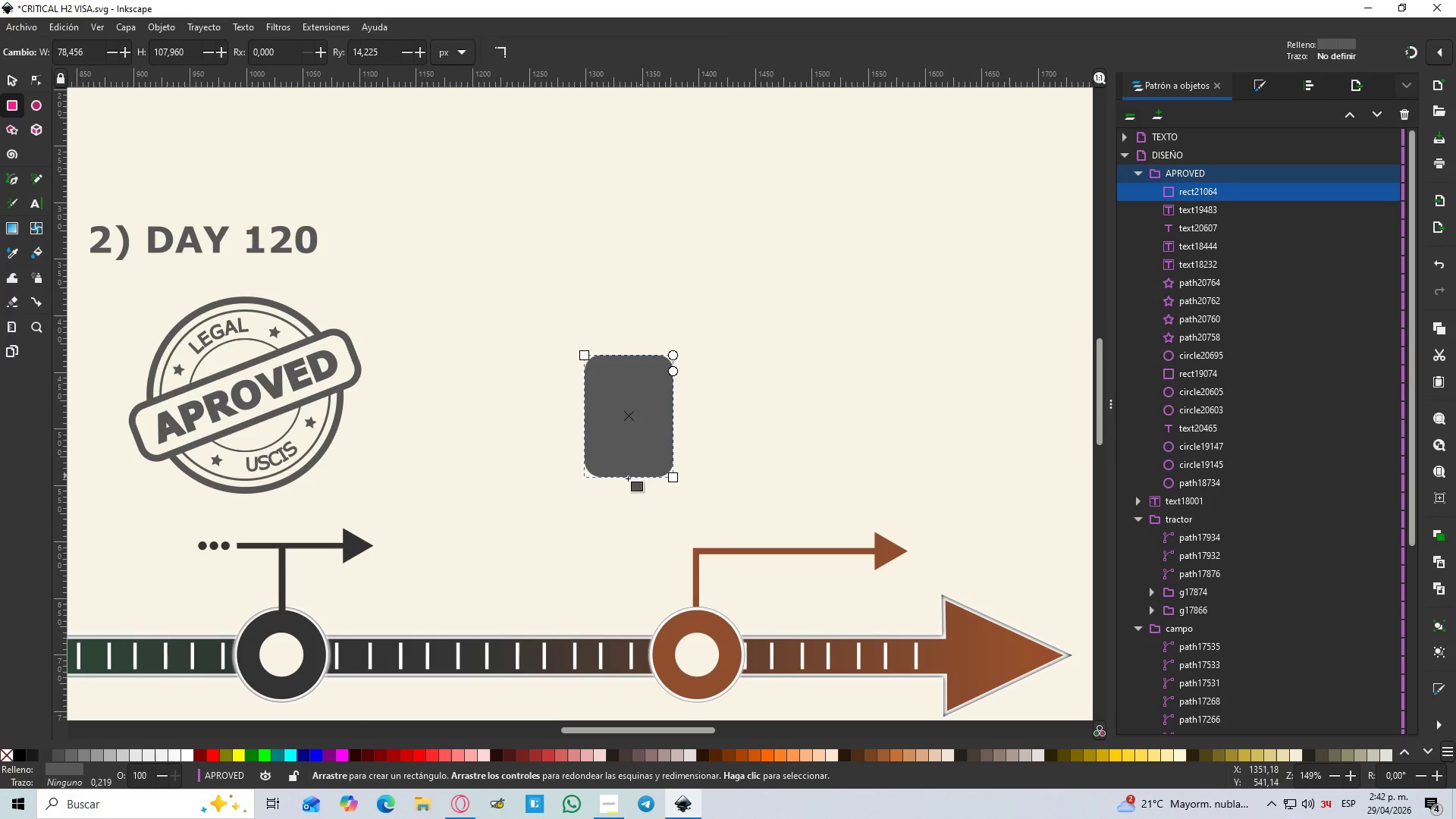 
hold_key(key=ControlLeft, duration=0.61)
 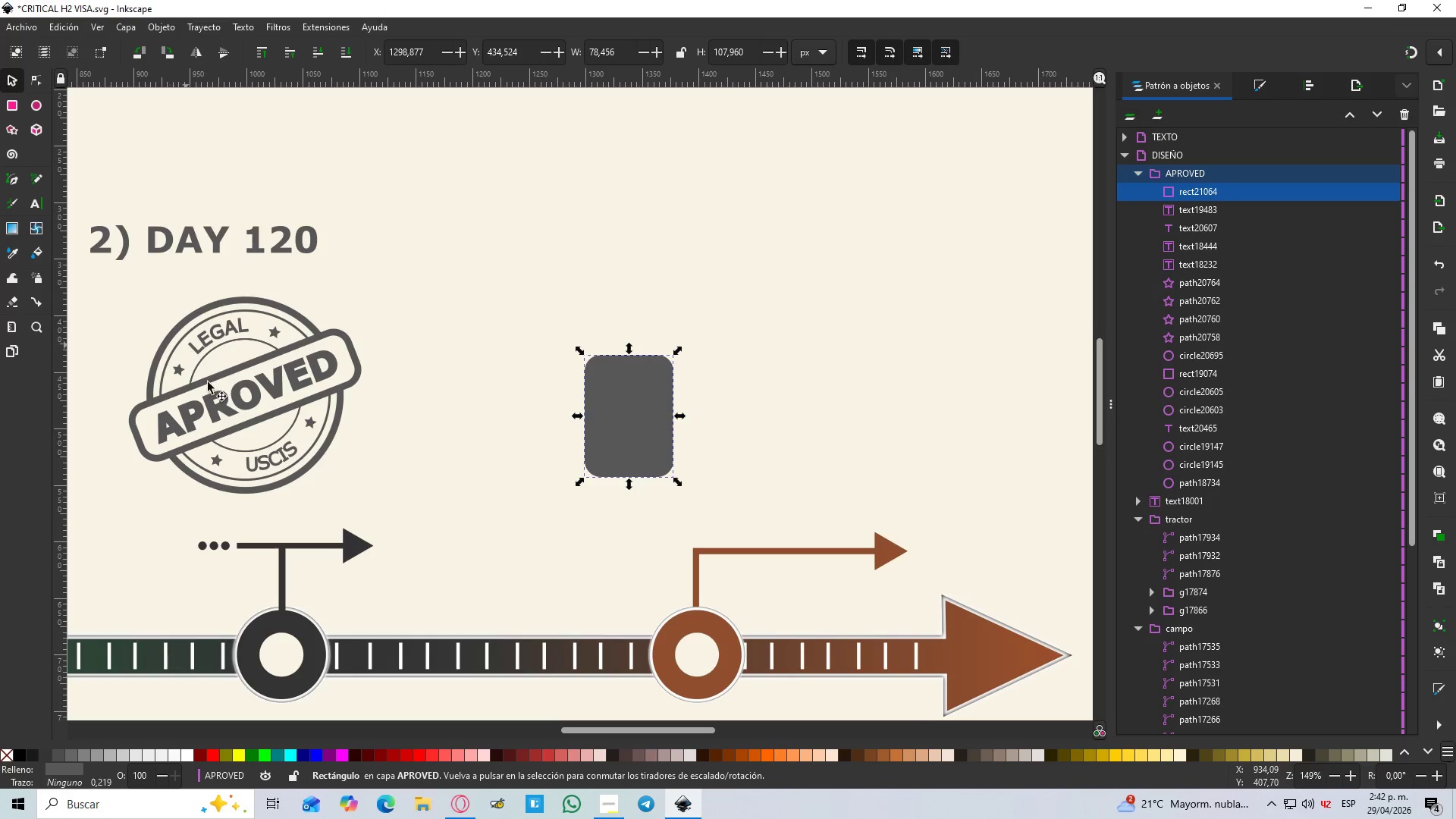 
key(D)
 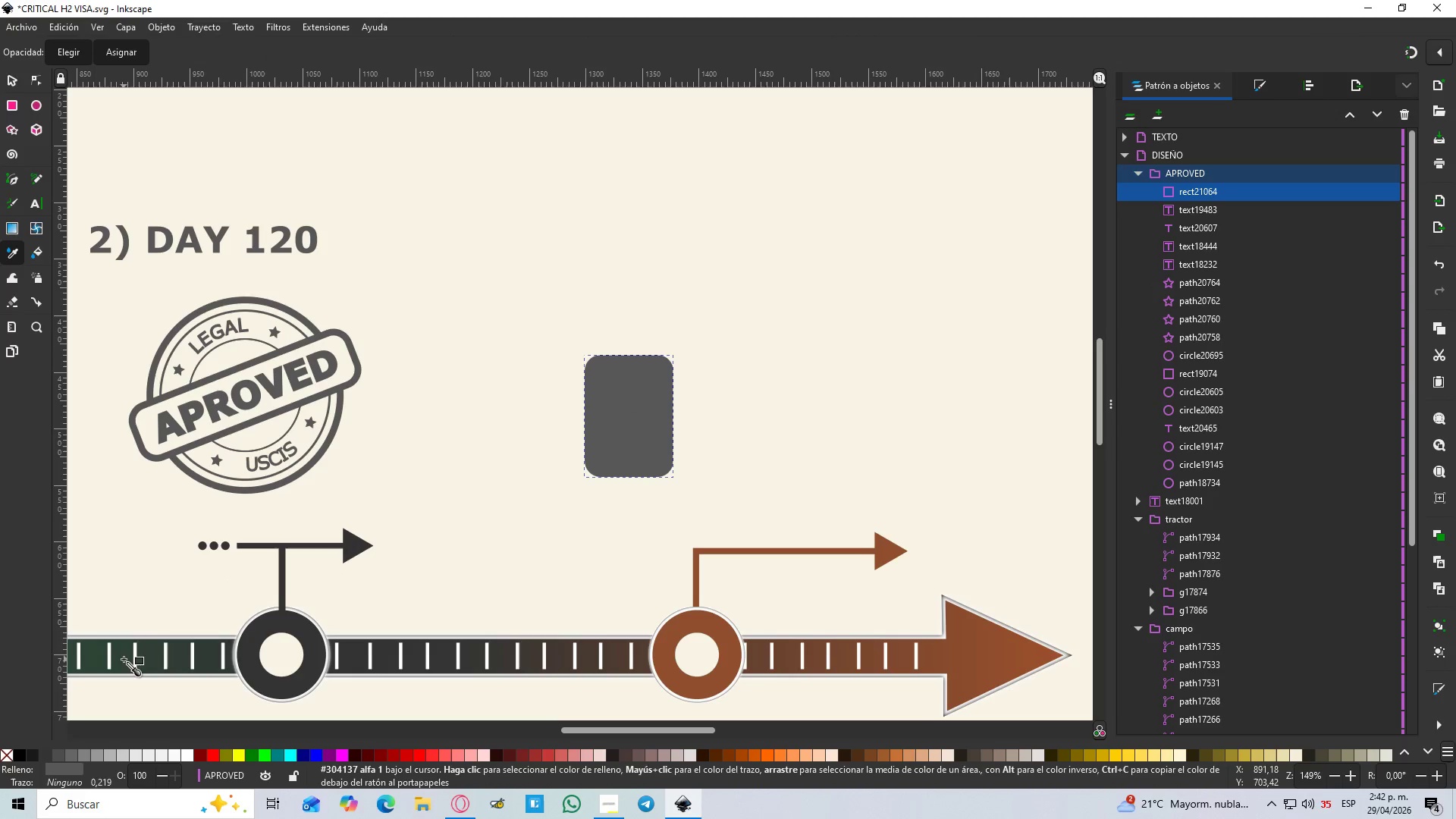 
left_click([124, 659])
 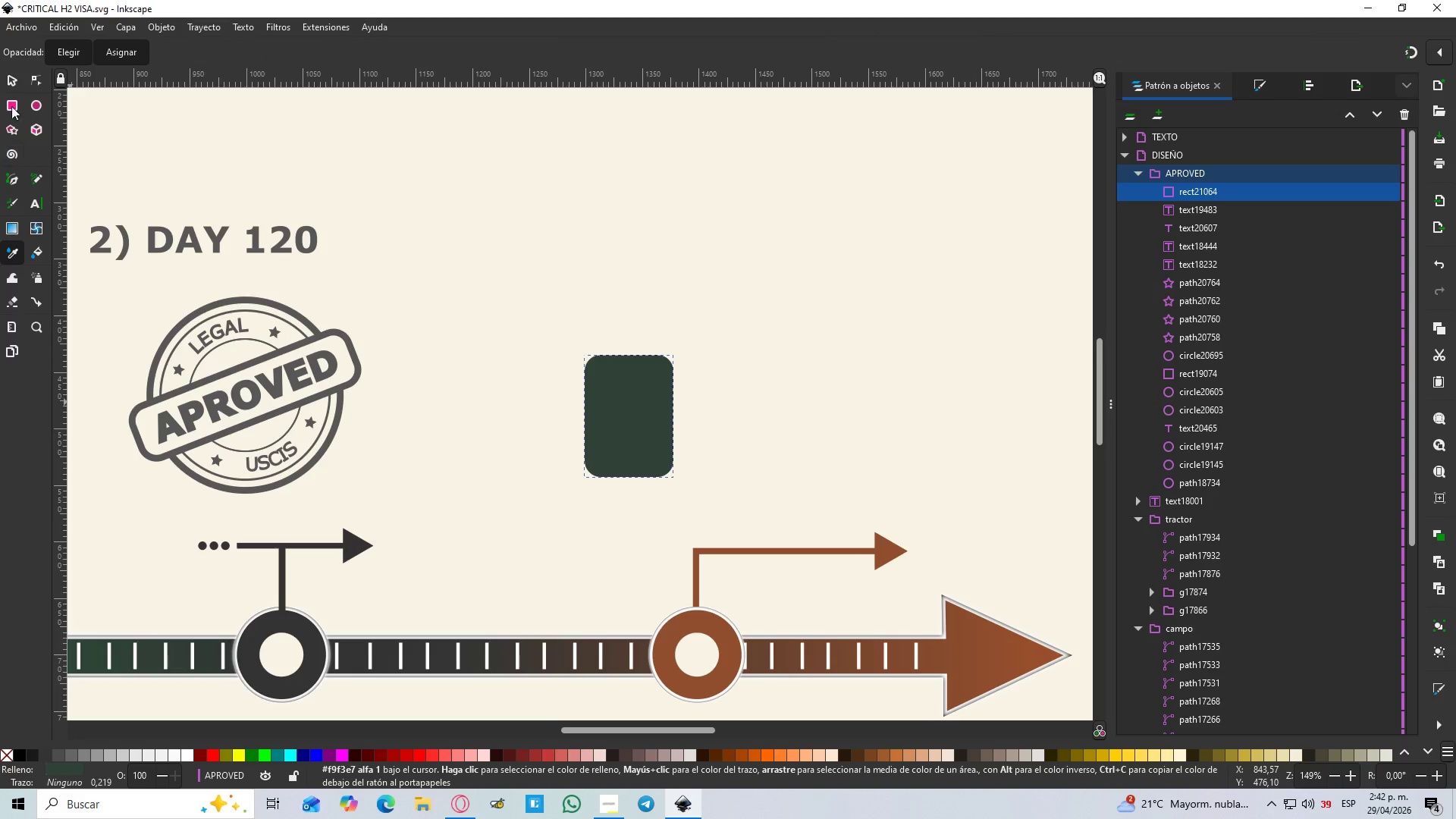 
left_click([13, 83])
 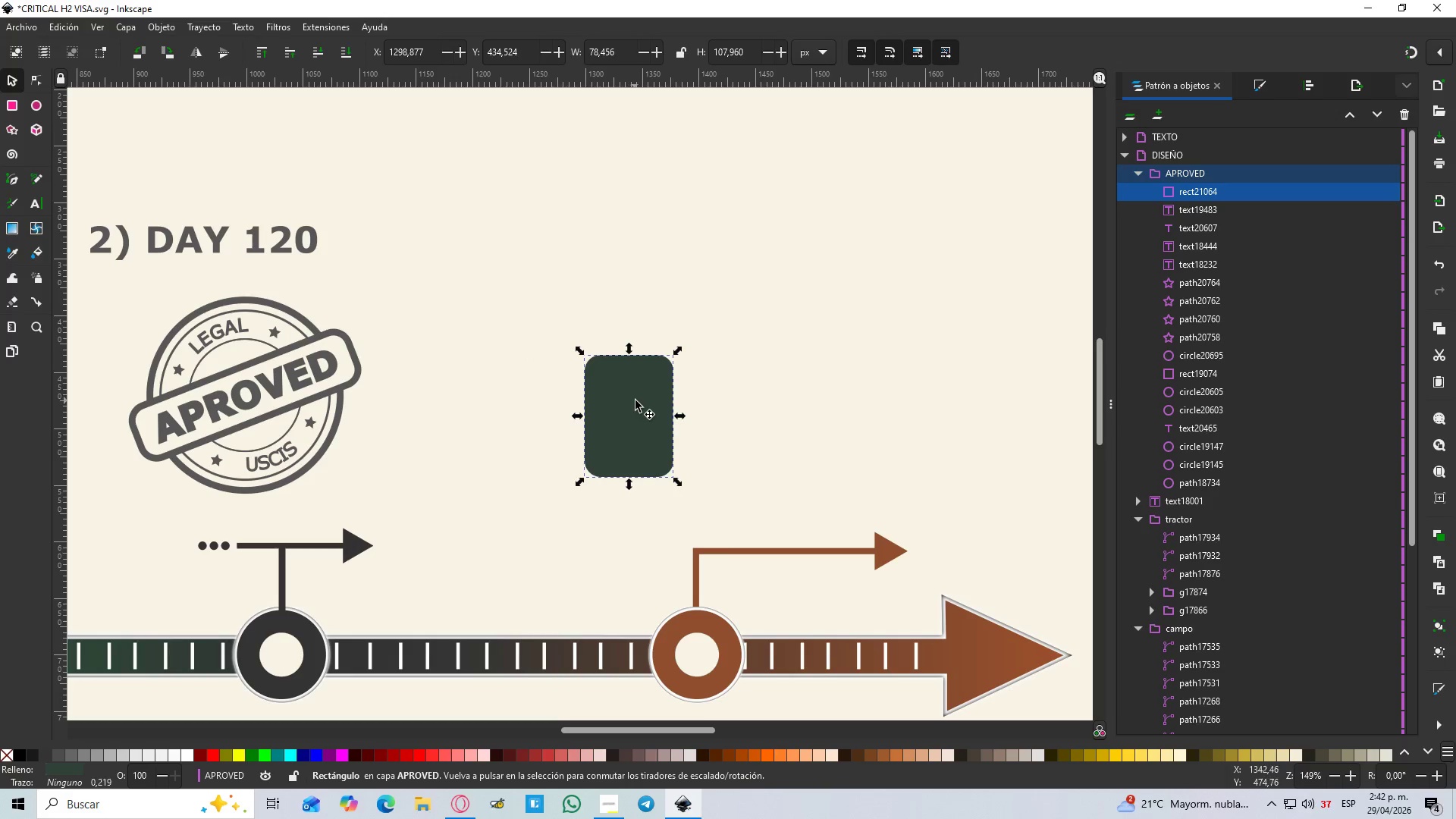 
left_click([640, 402])
 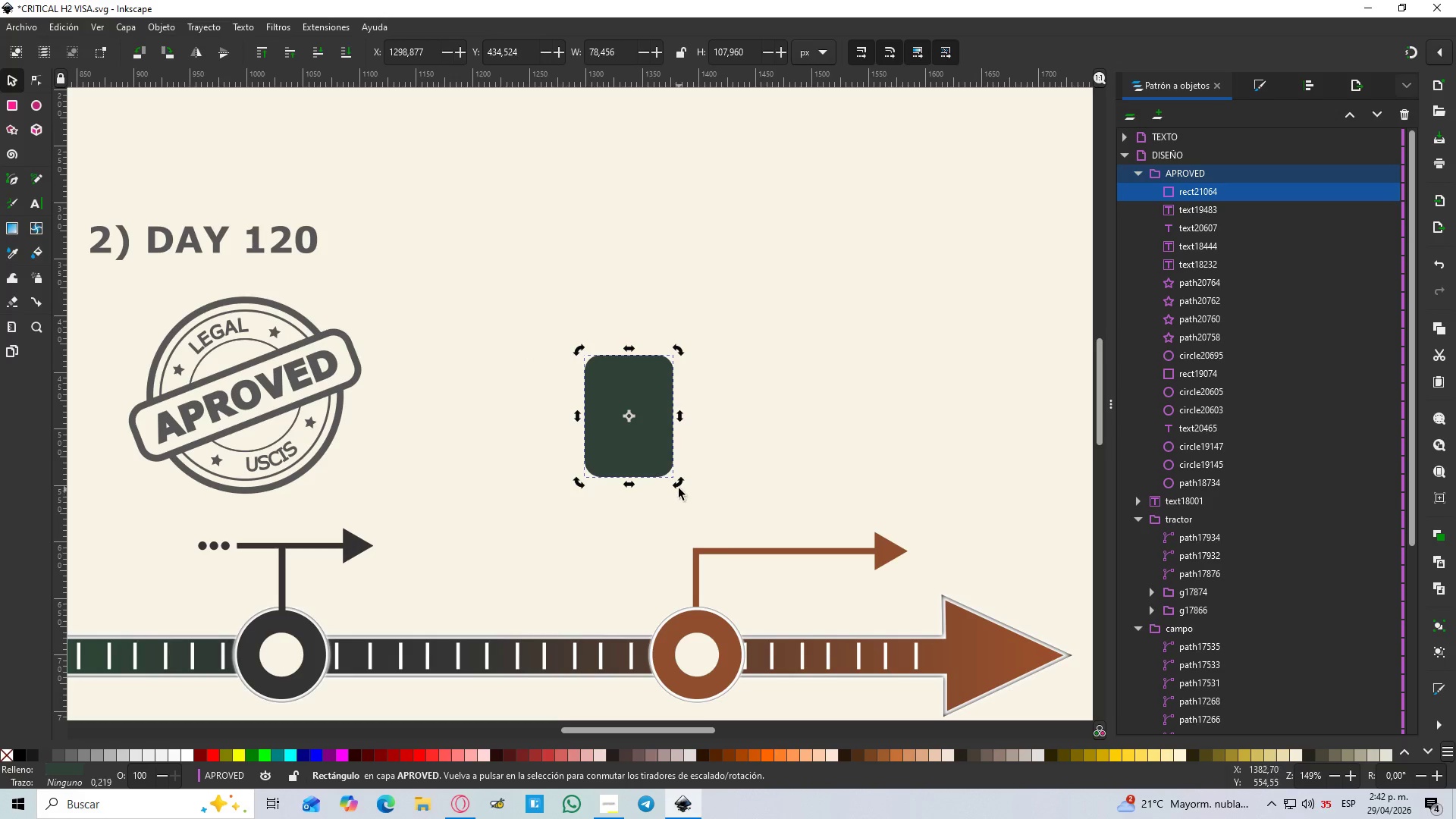 
left_click_drag(start_coordinate=[678, 485], to_coordinate=[696, 492])
 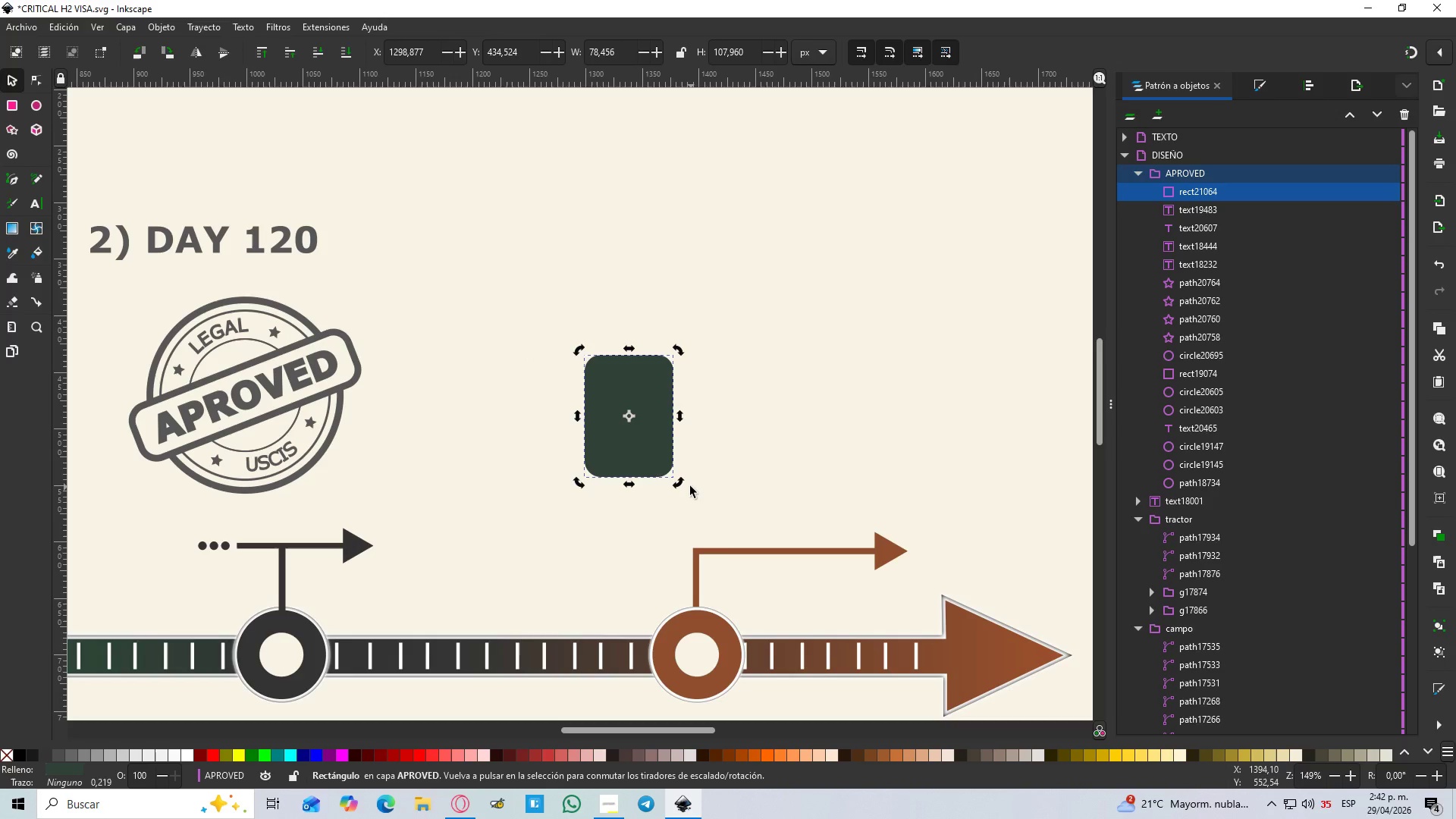 
hold_key(key=ControlLeft, duration=1.38)
 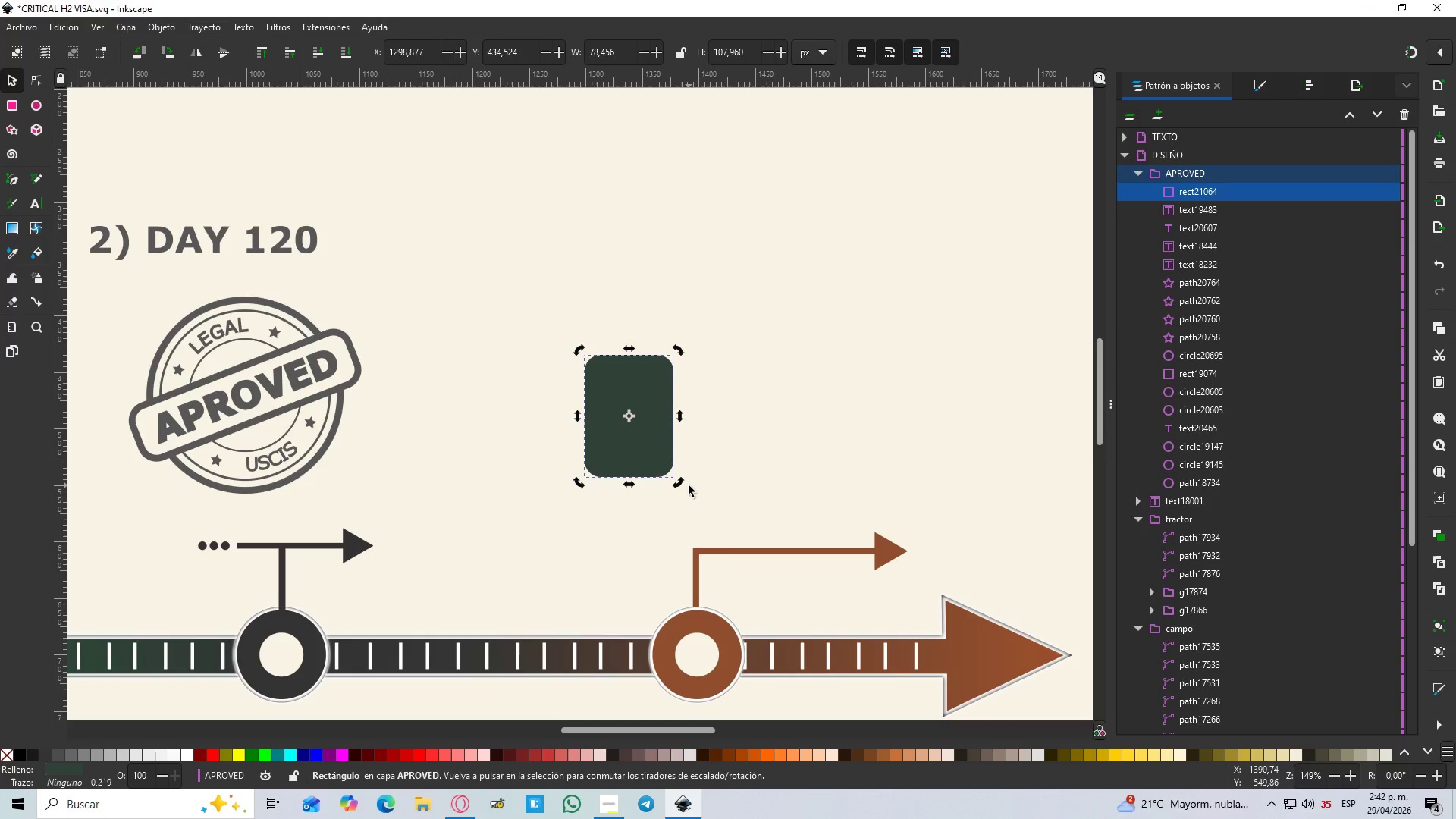 
key(Control+Z)
 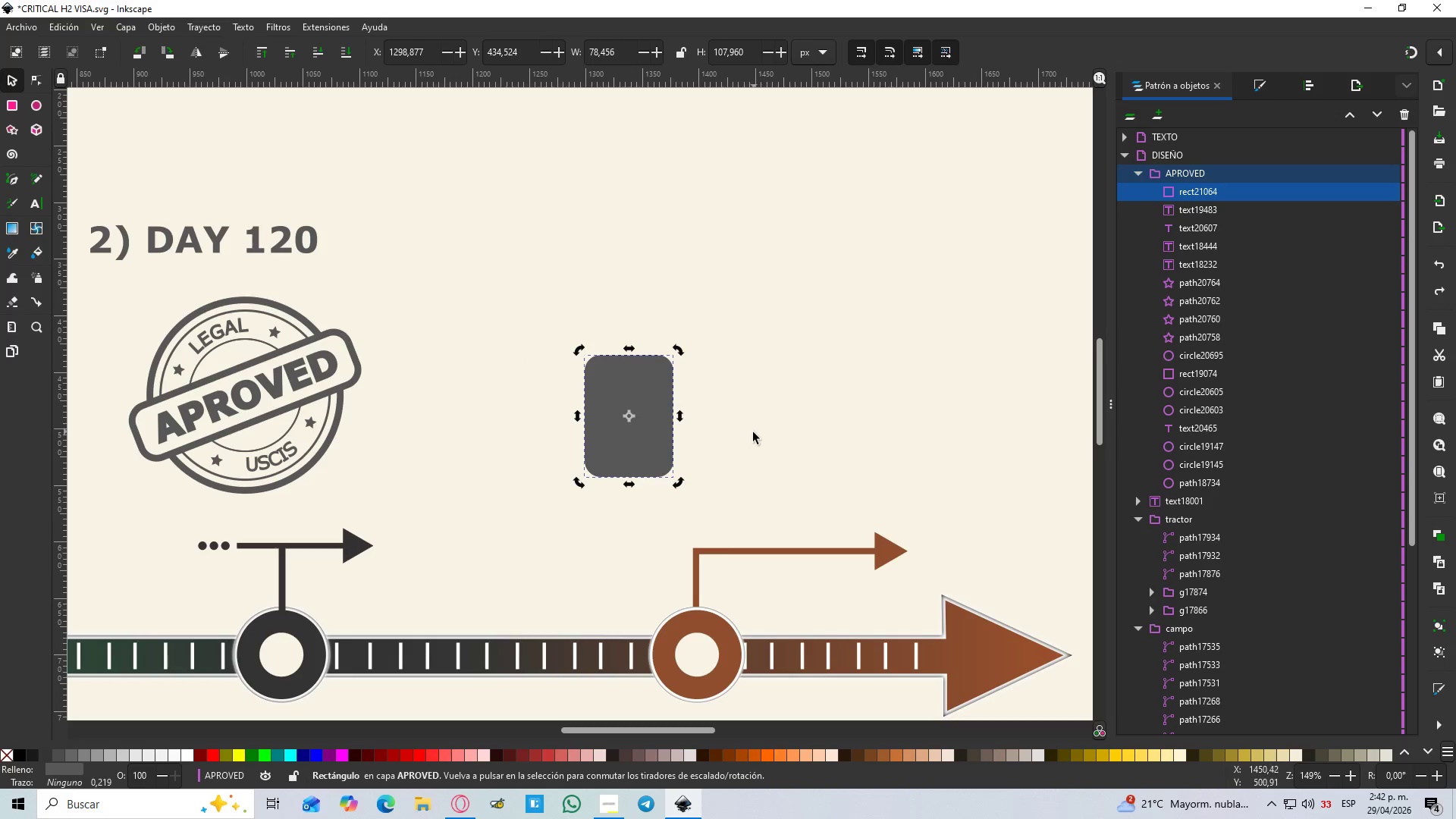 
key(Control+Shift+Z)
 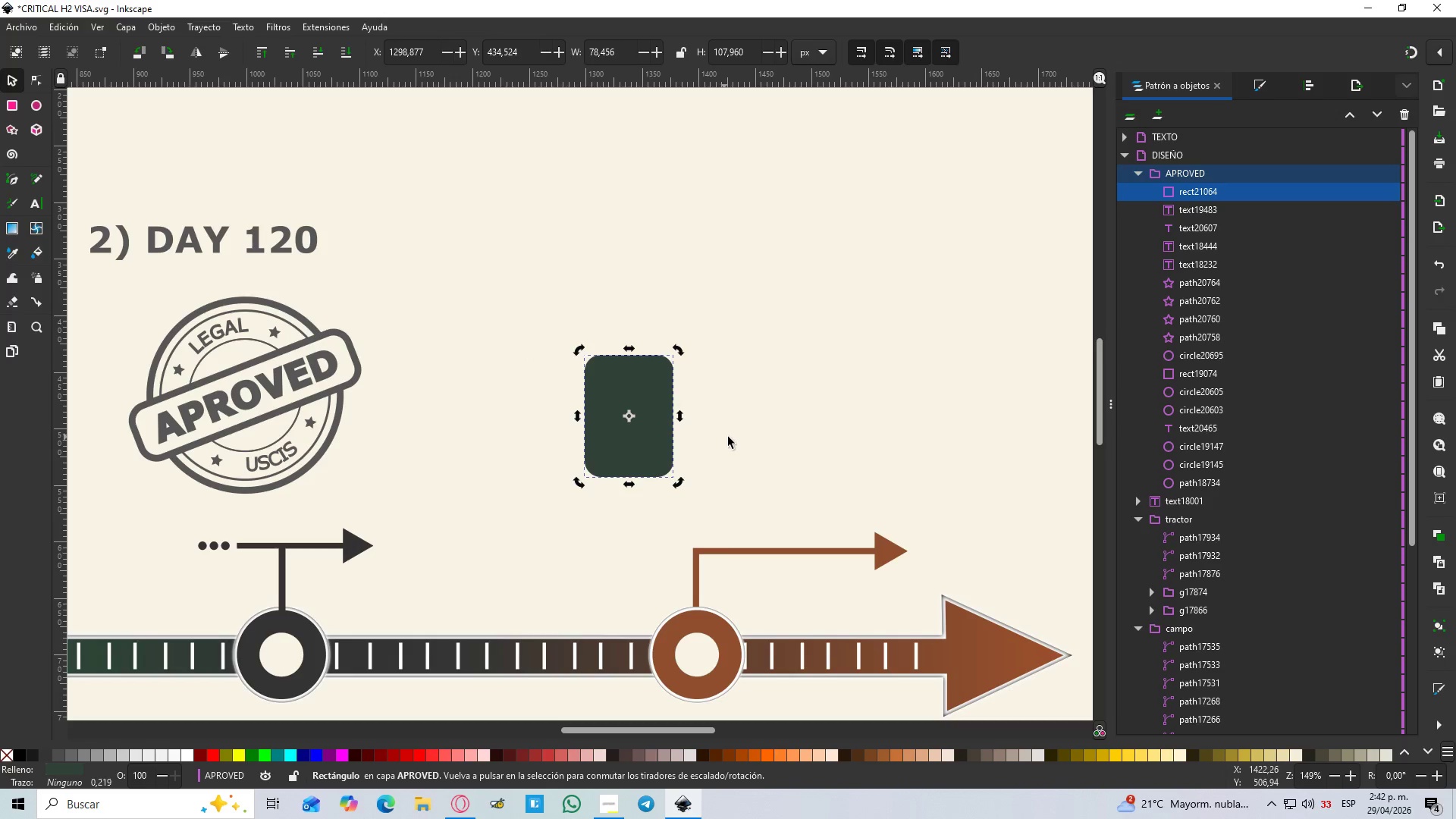 
left_click([748, 428])
 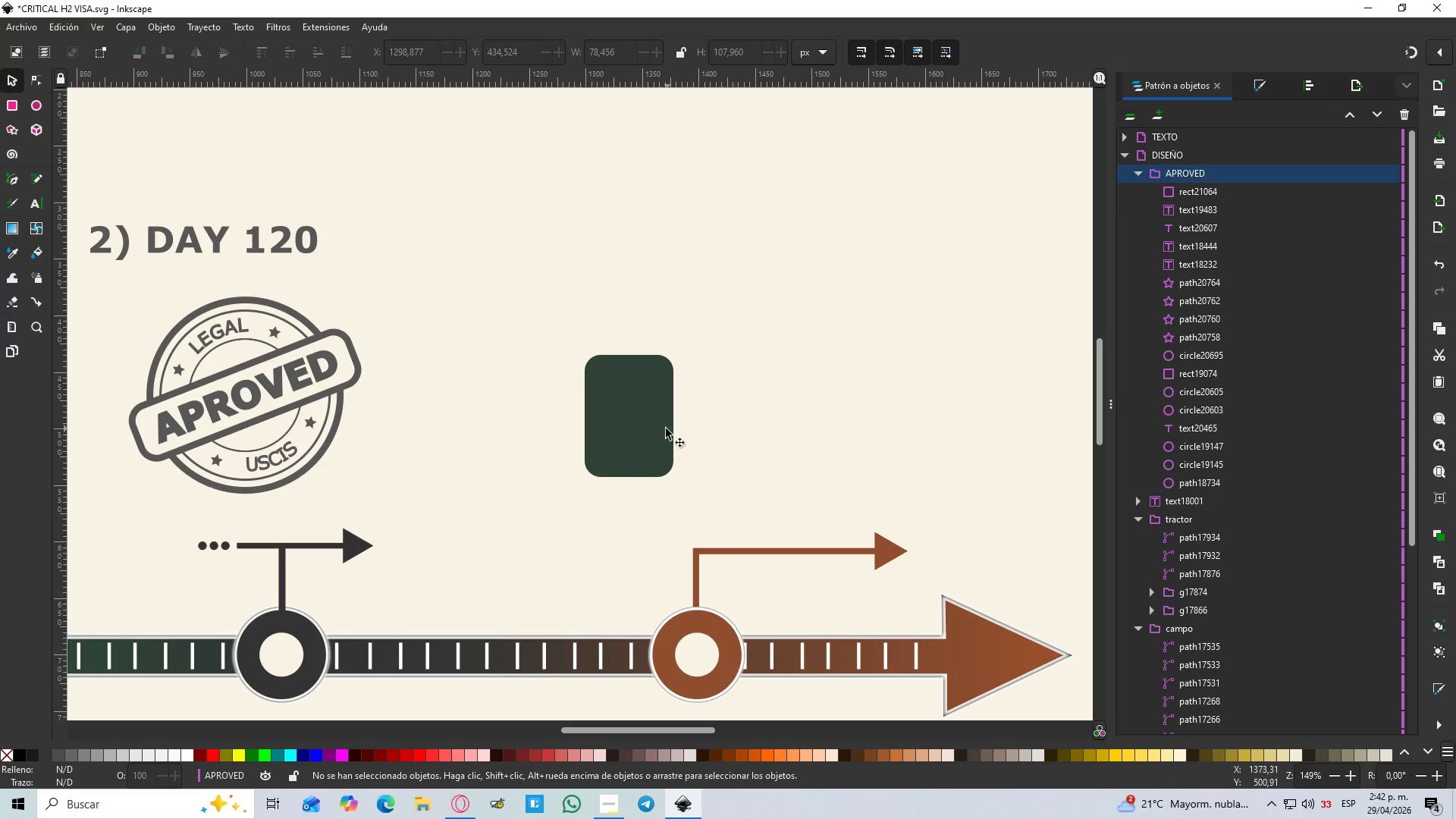 
left_click([658, 425])
 